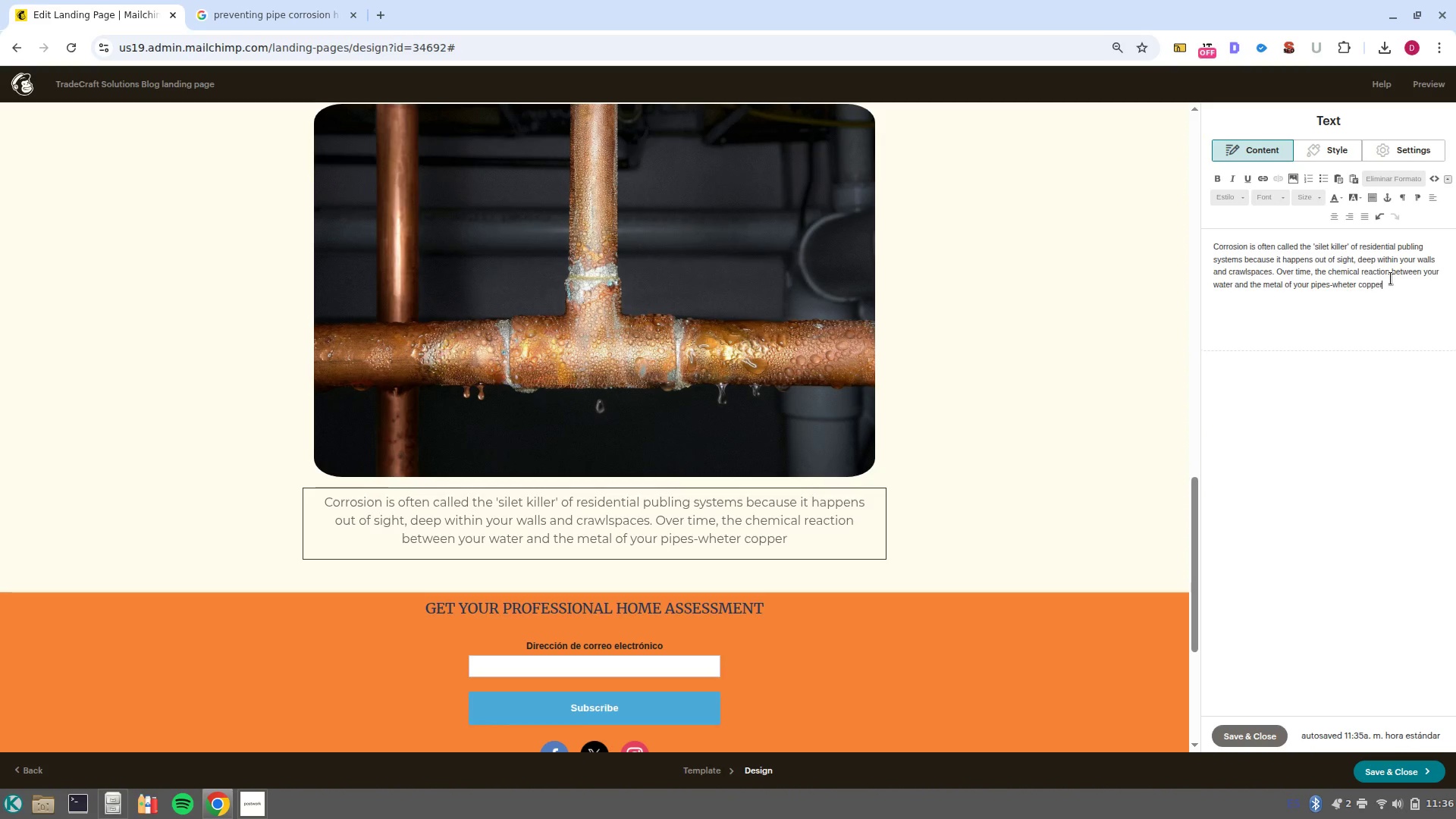 
key(ArrowLeft)
 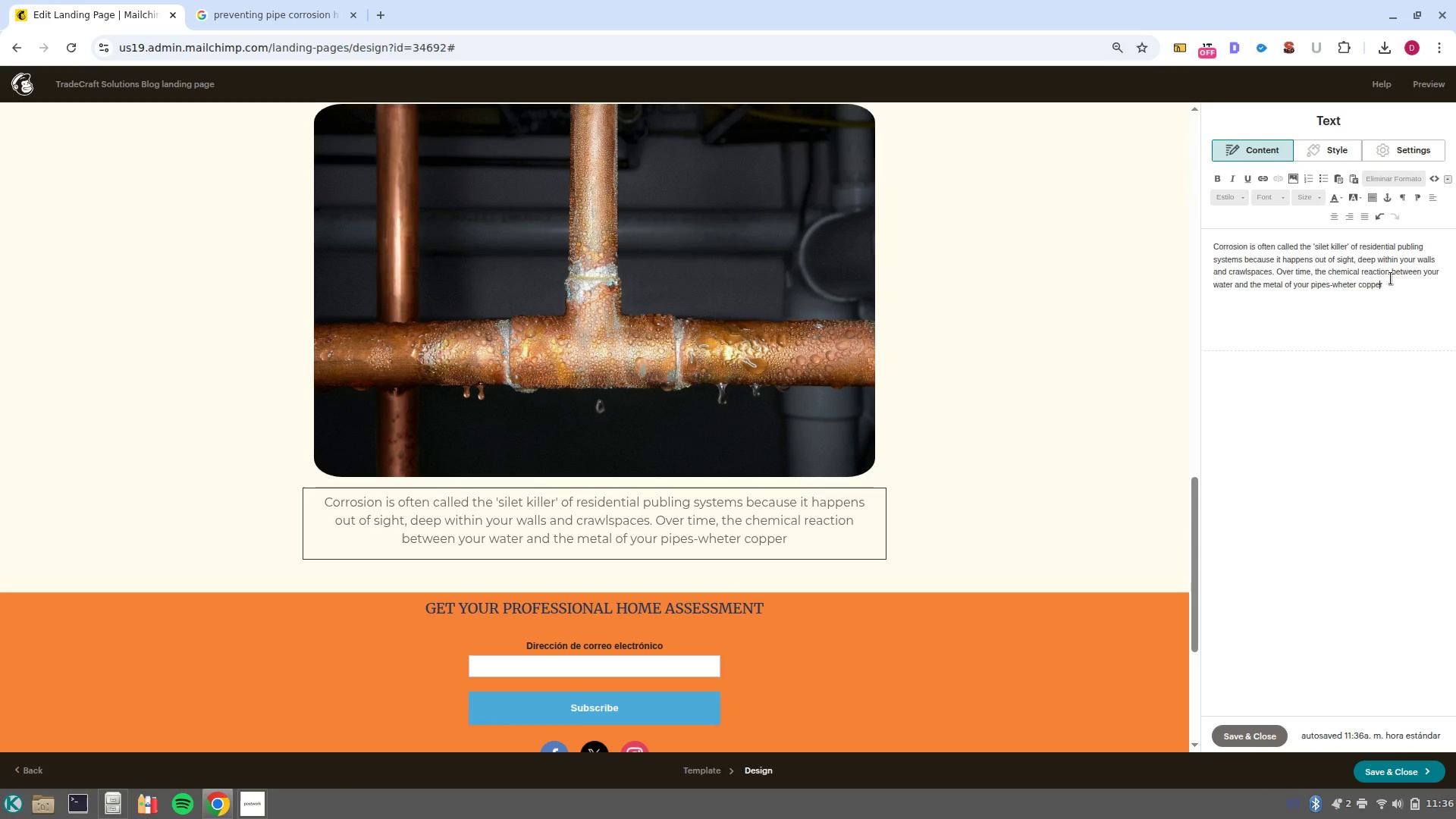 
key(ArrowLeft)
 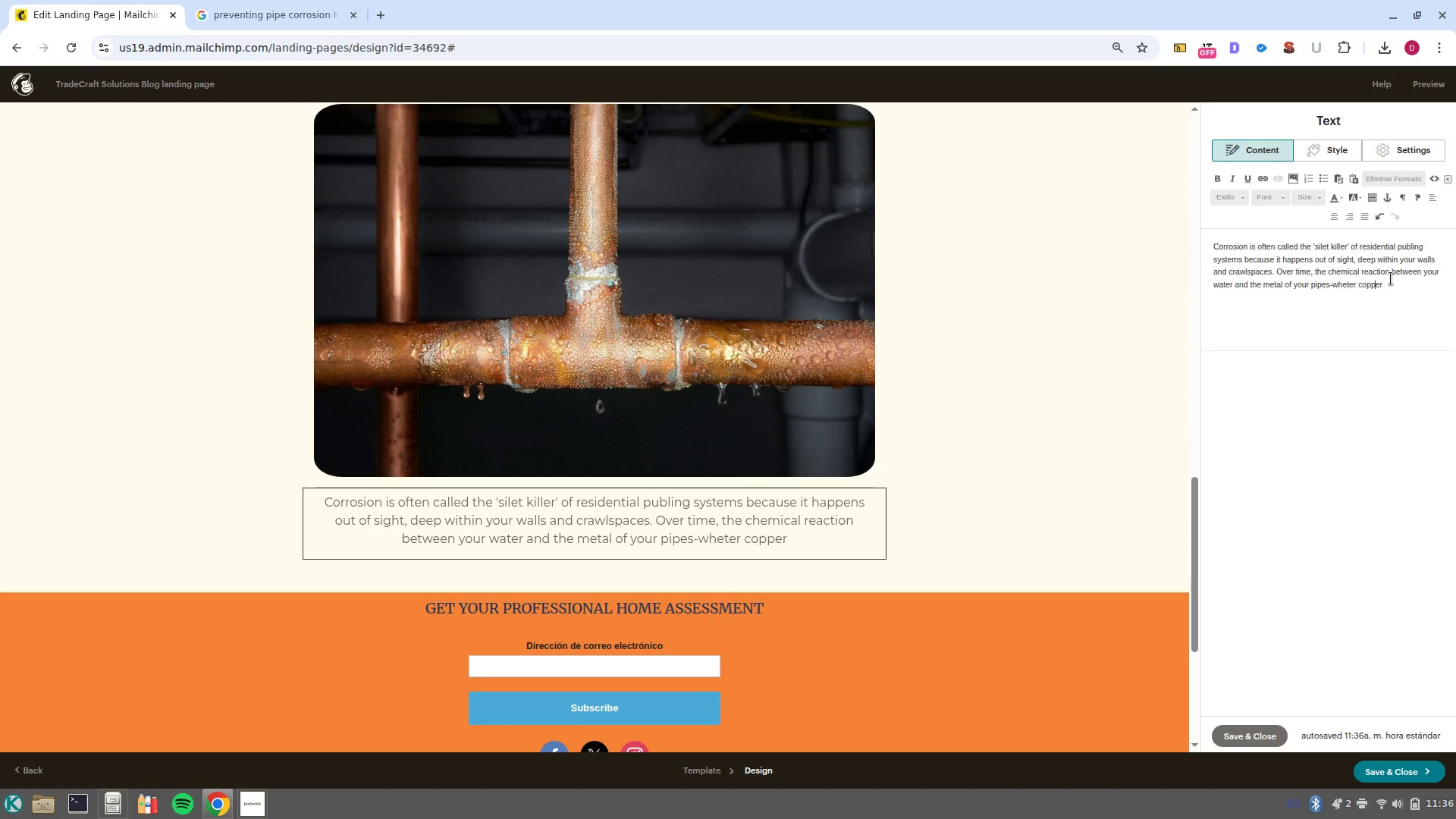 
key(ArrowLeft)
 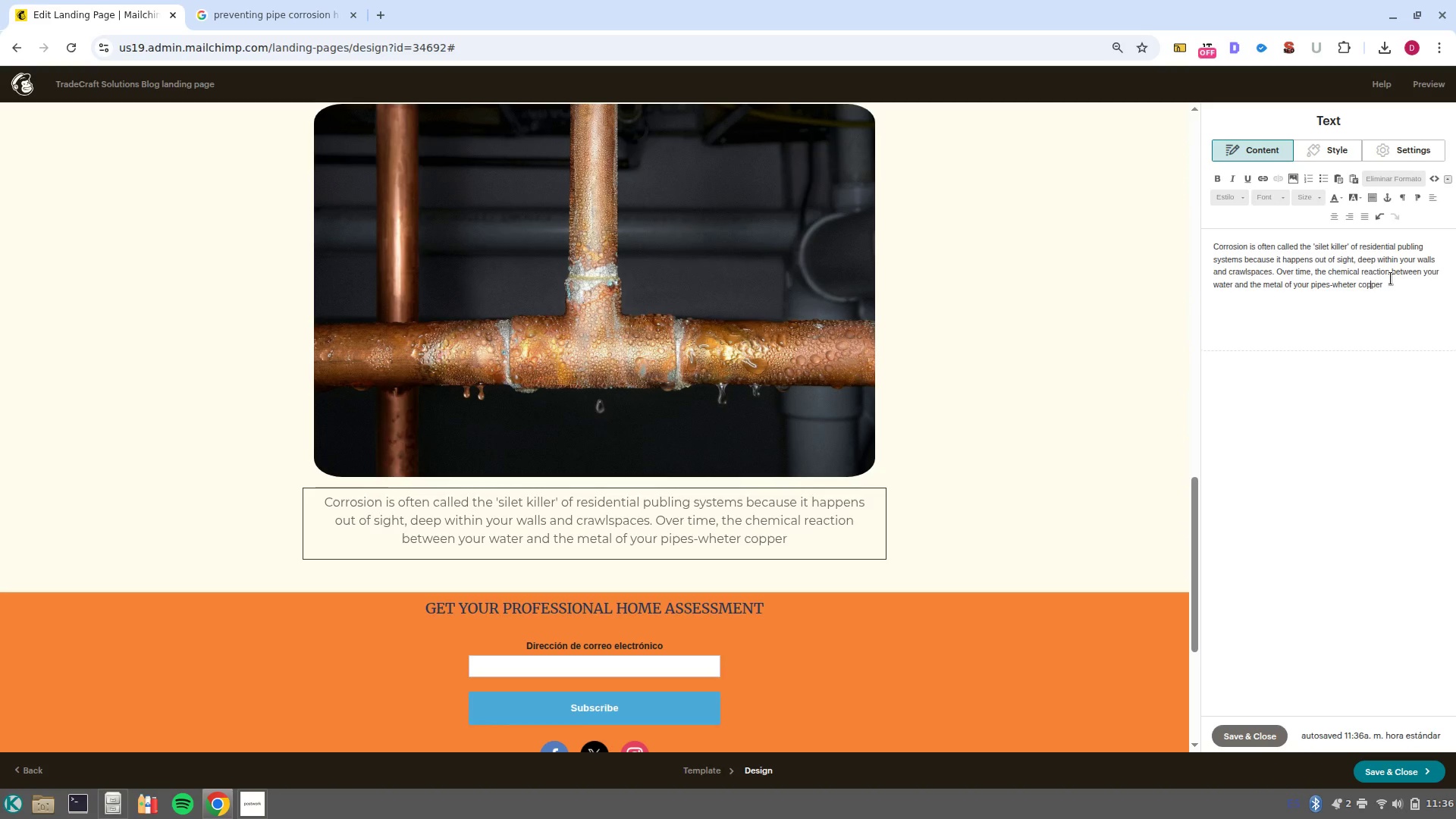 
key(ArrowLeft)
 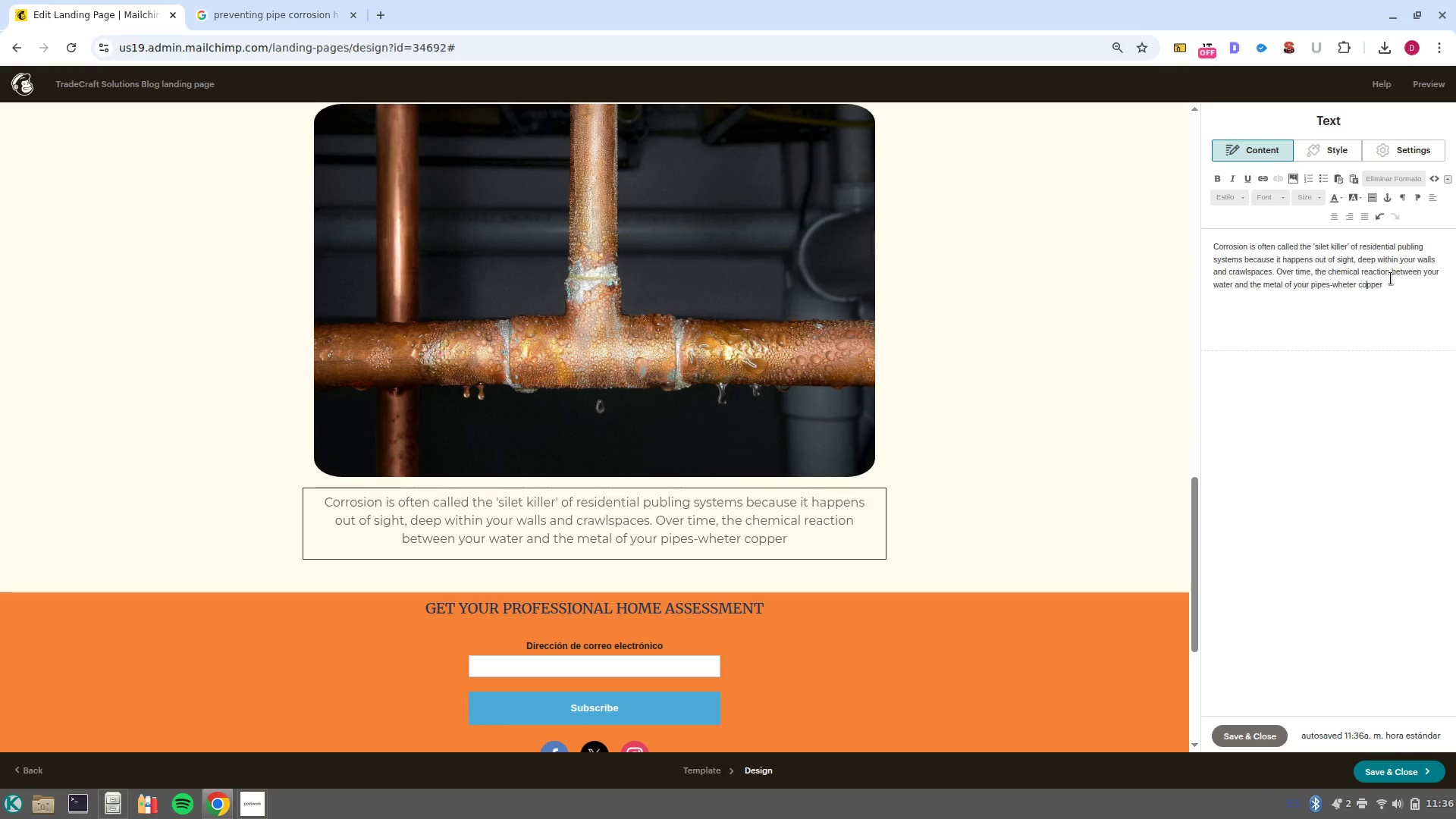 
key(ArrowLeft)
 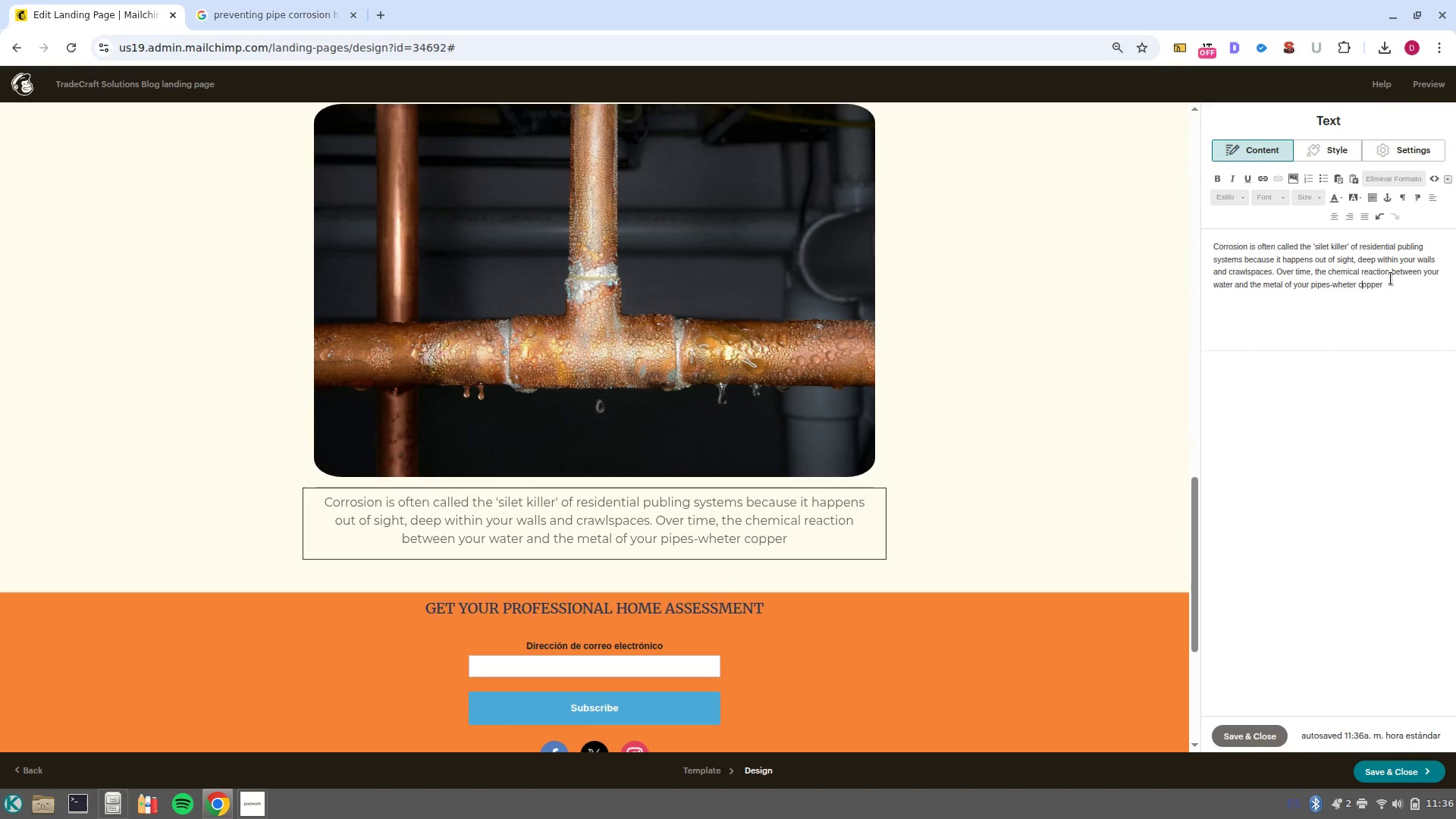 
key(ArrowLeft)
 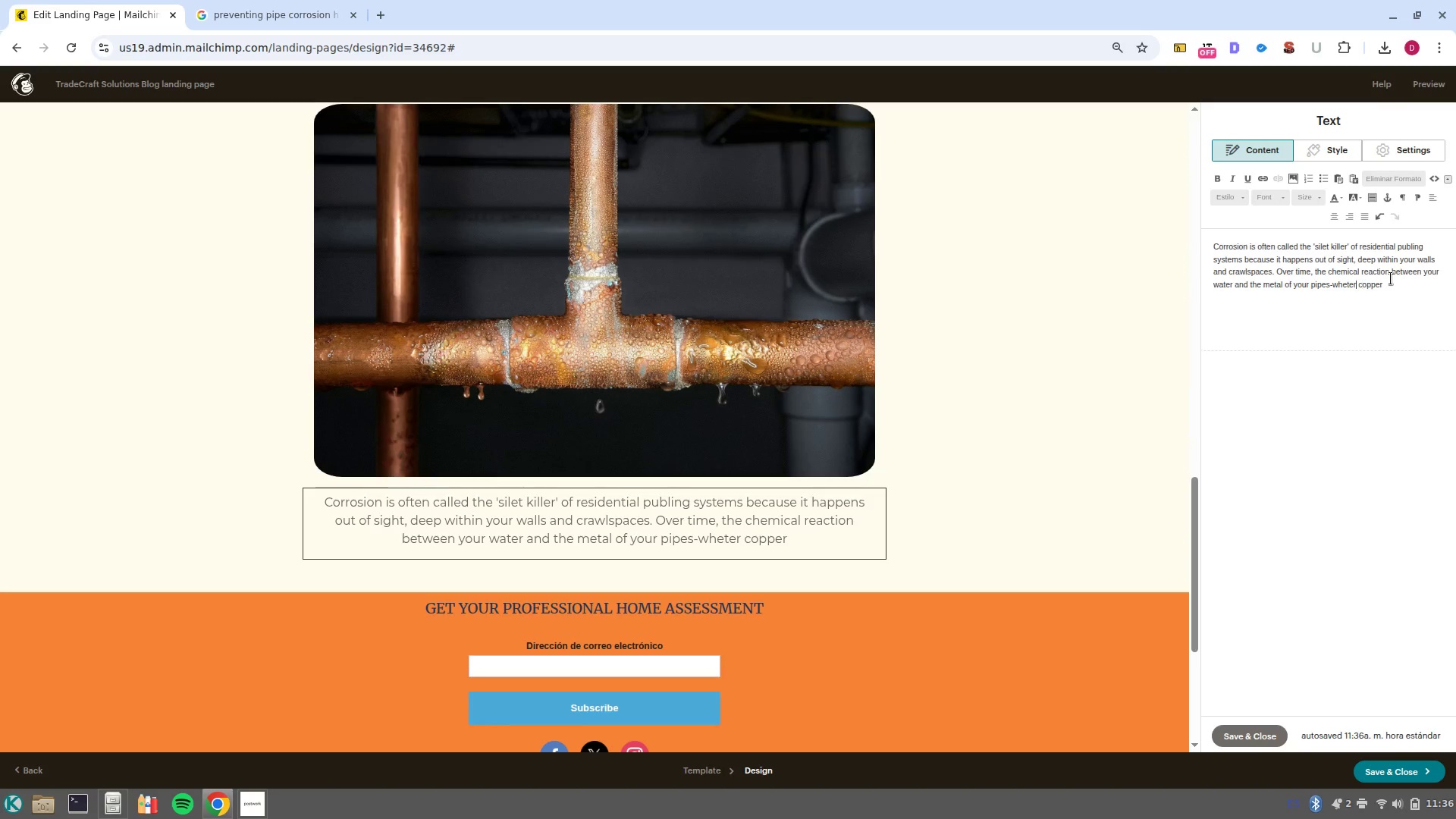 
key(ArrowLeft)
 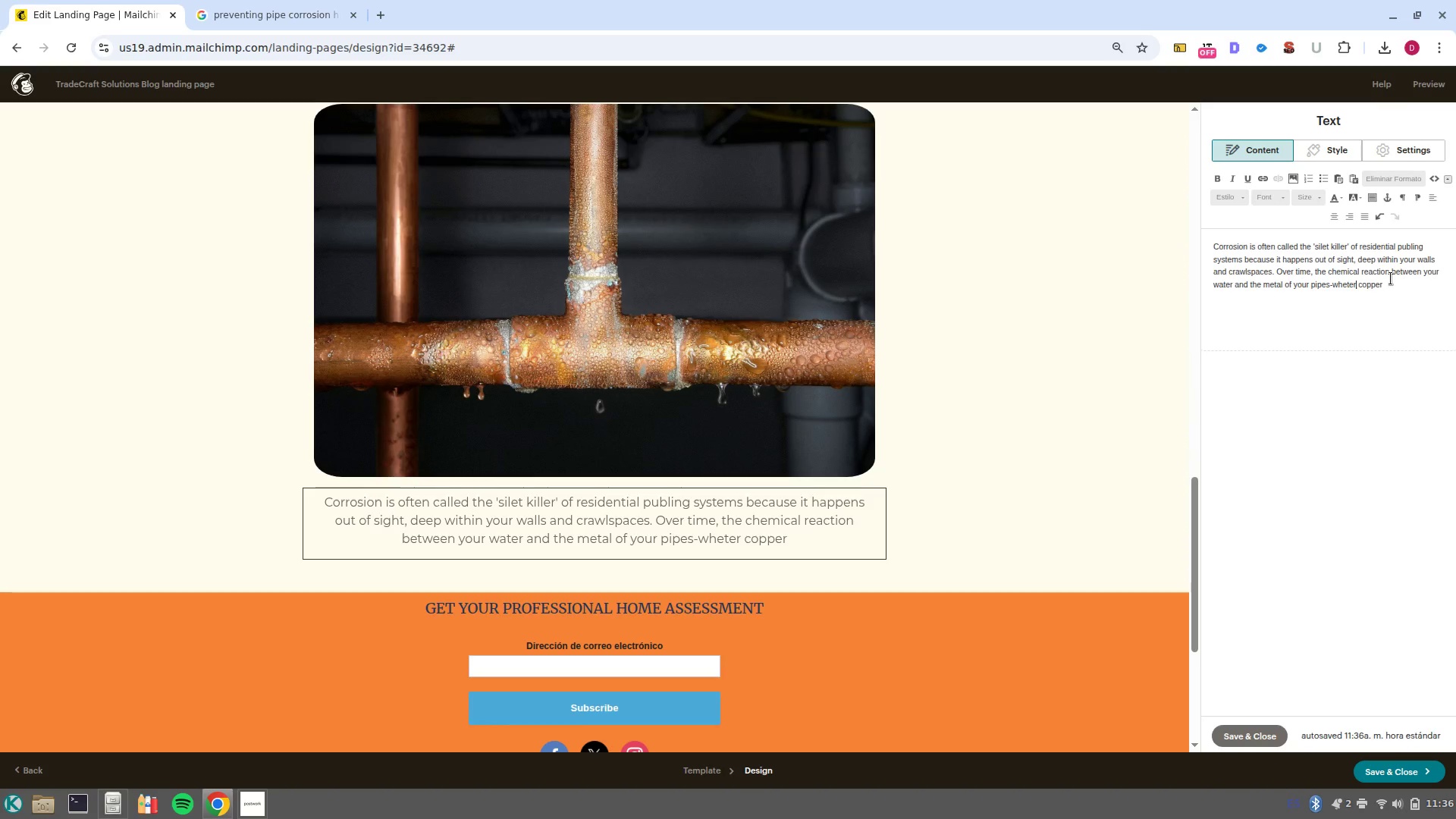 
key(ArrowLeft)
 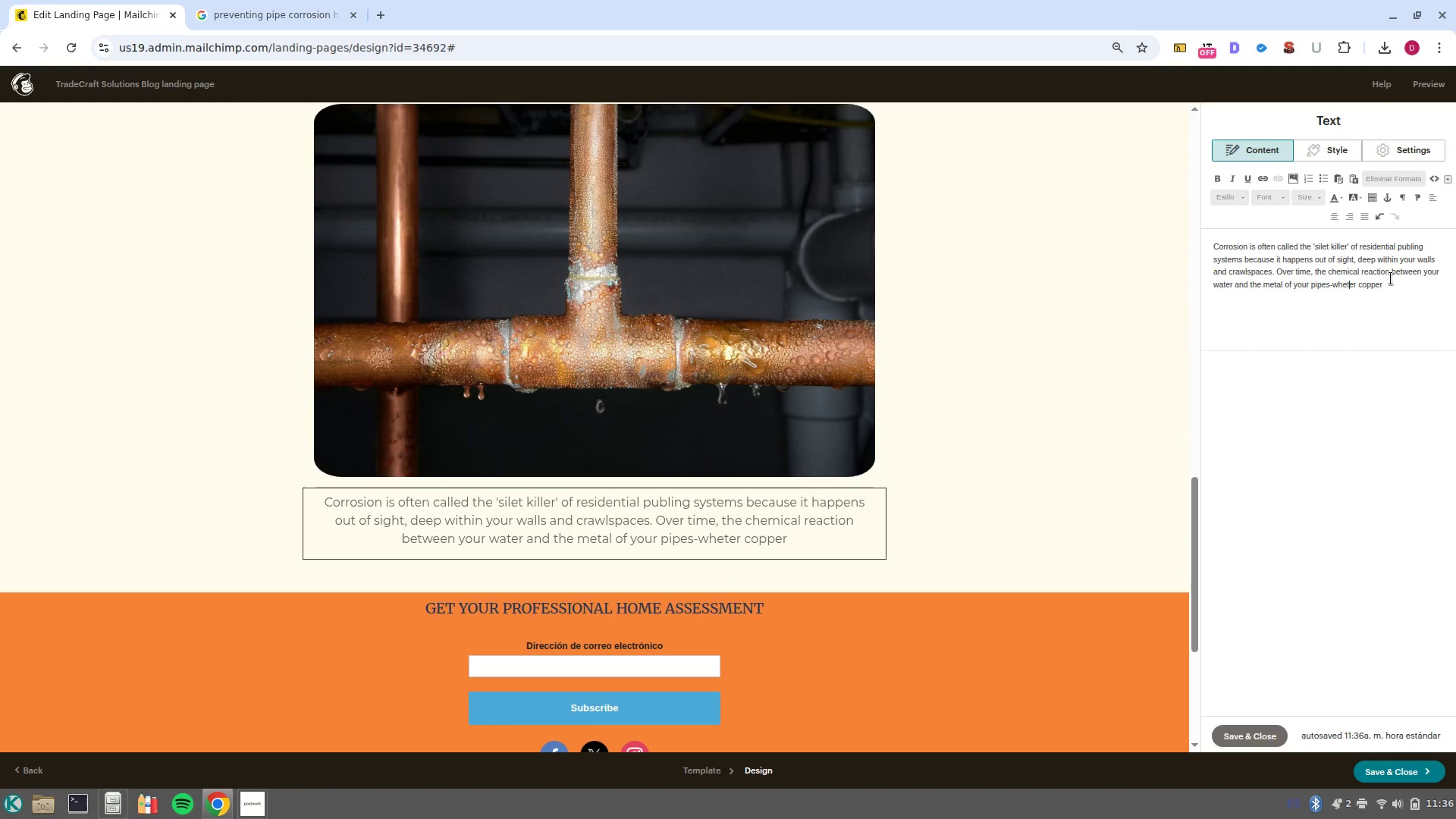 
key(ArrowLeft)
 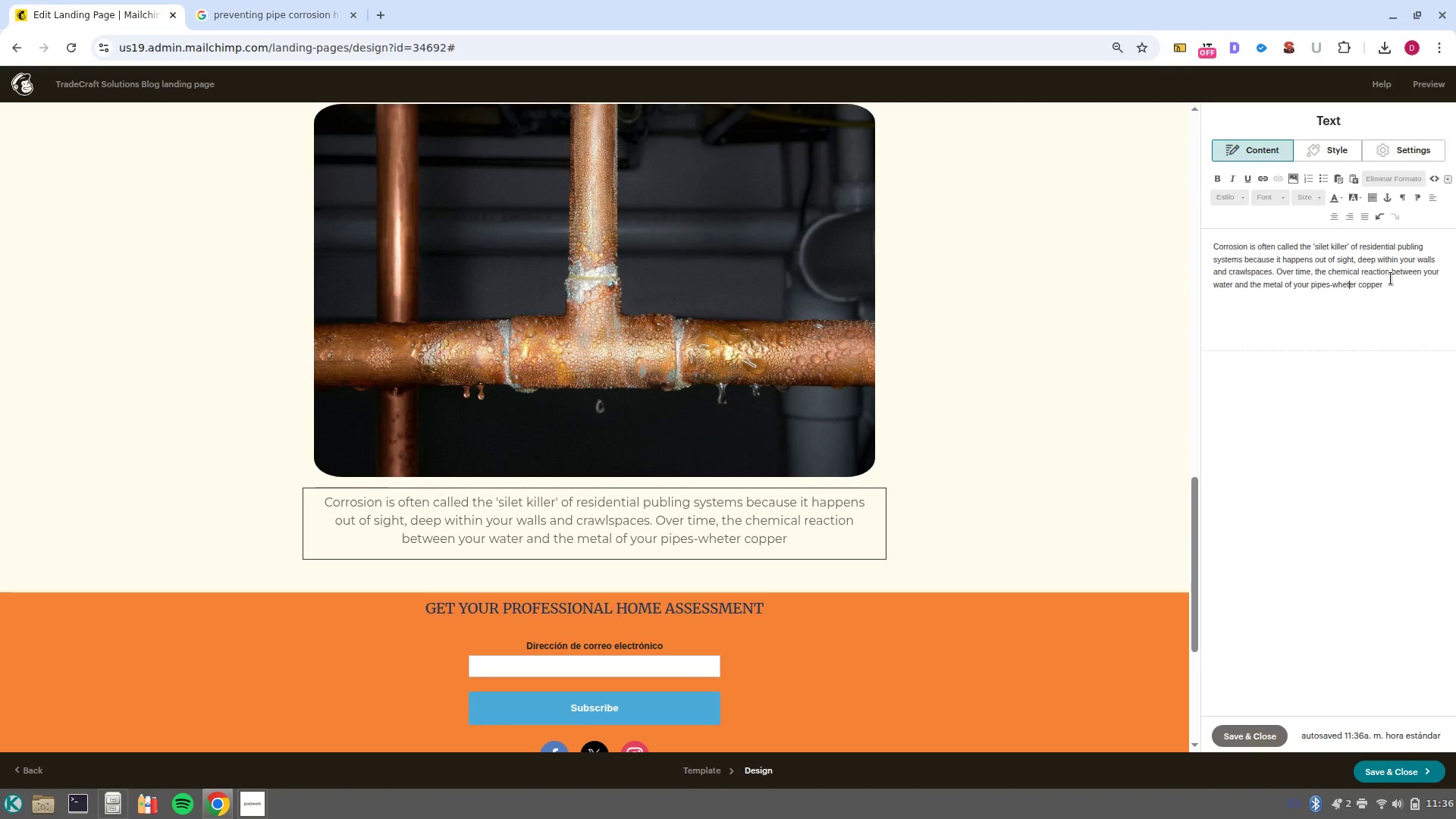 
key(H)
 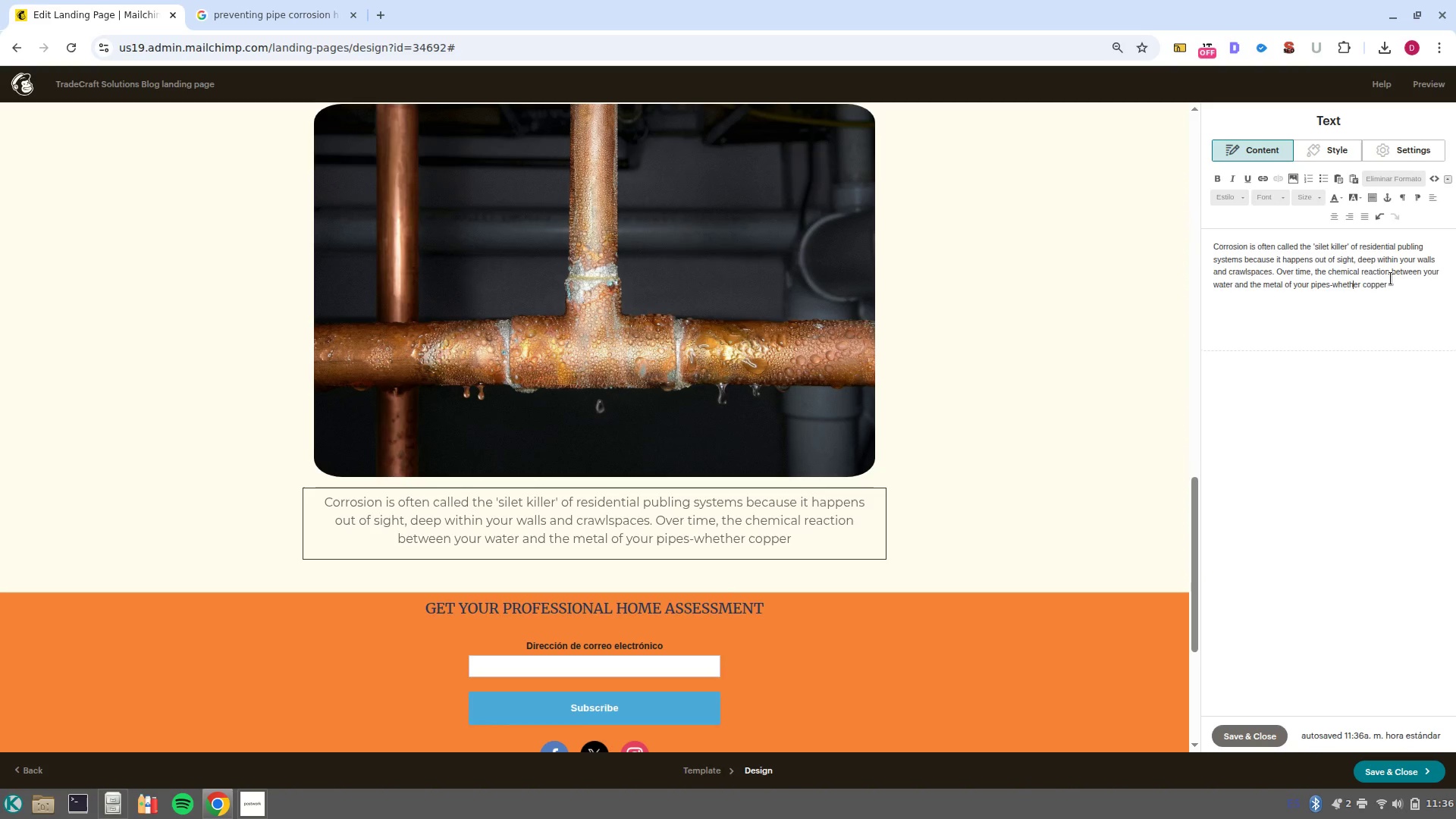 
wait(15.9)
 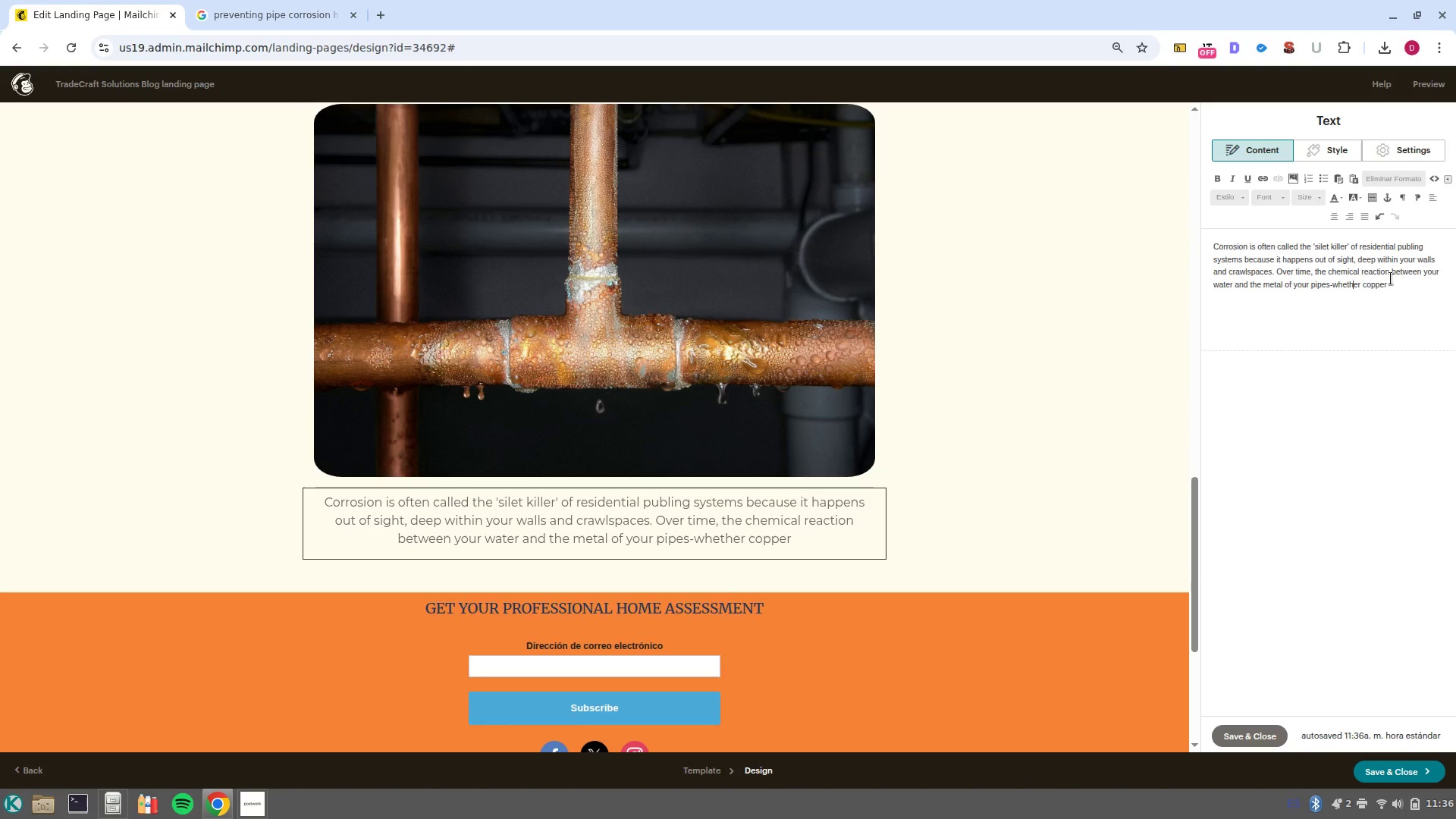 
key(ArrowLeft)
 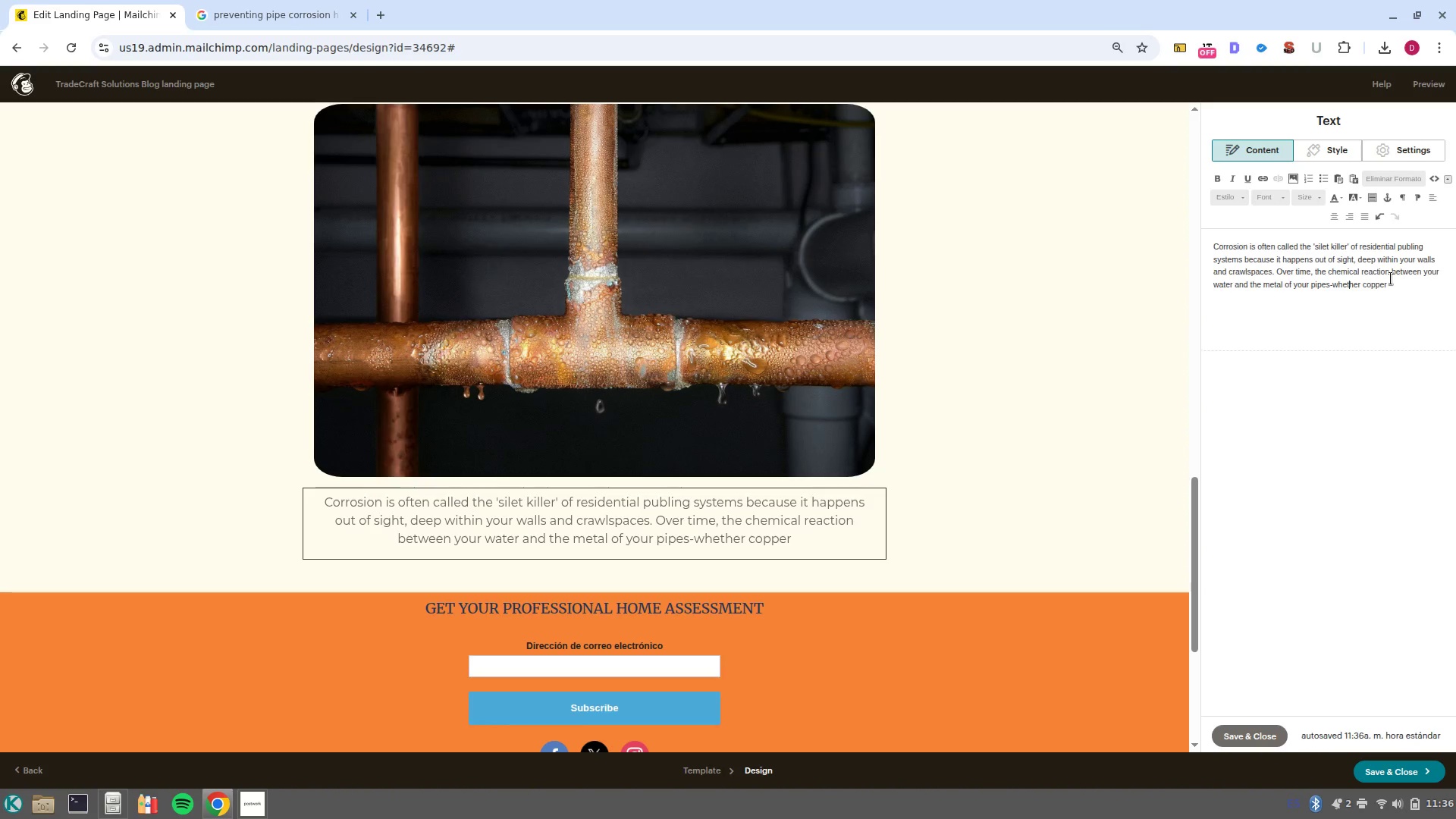 
key(ArrowRight)
 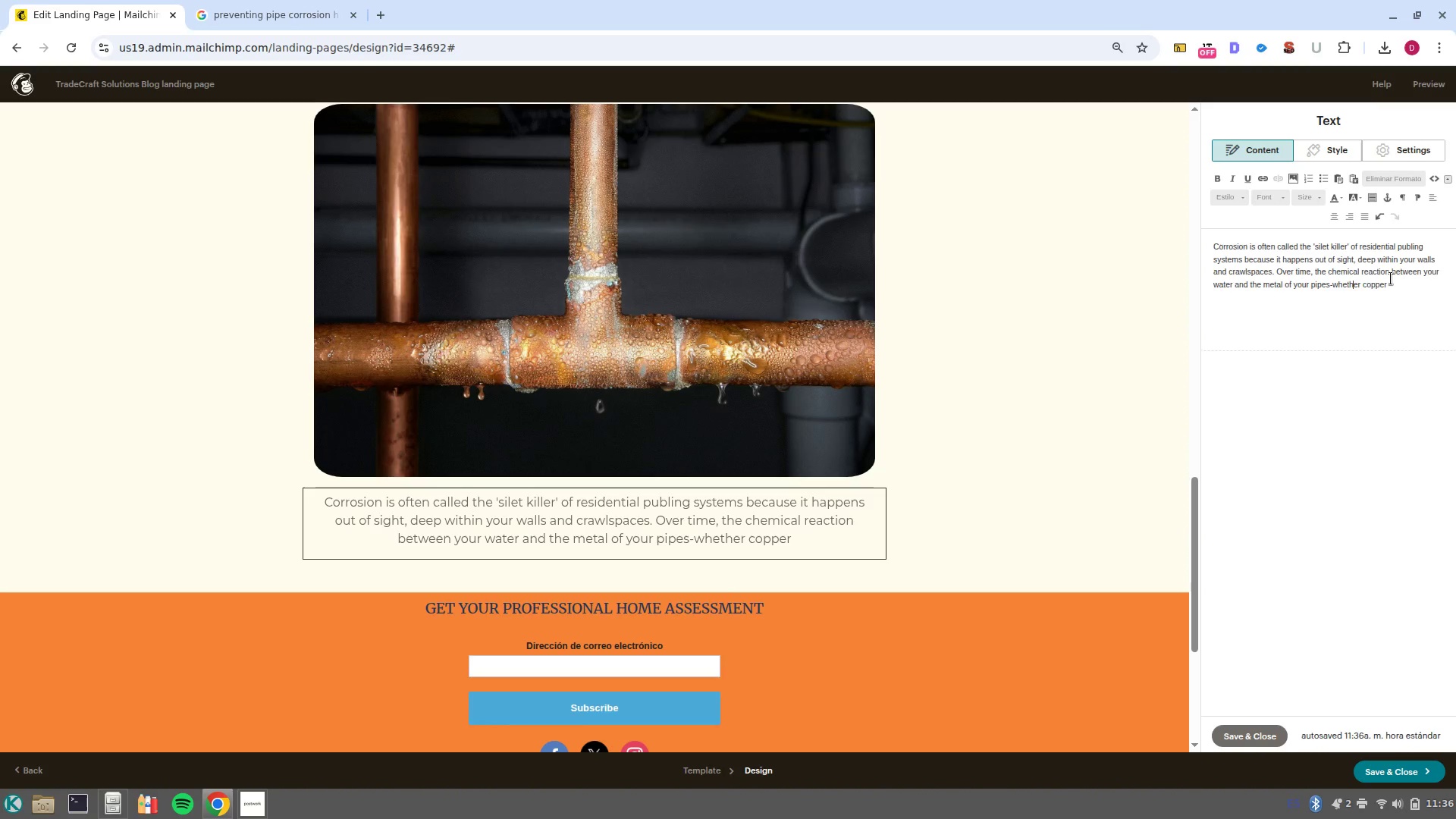 
key(ArrowRight)
 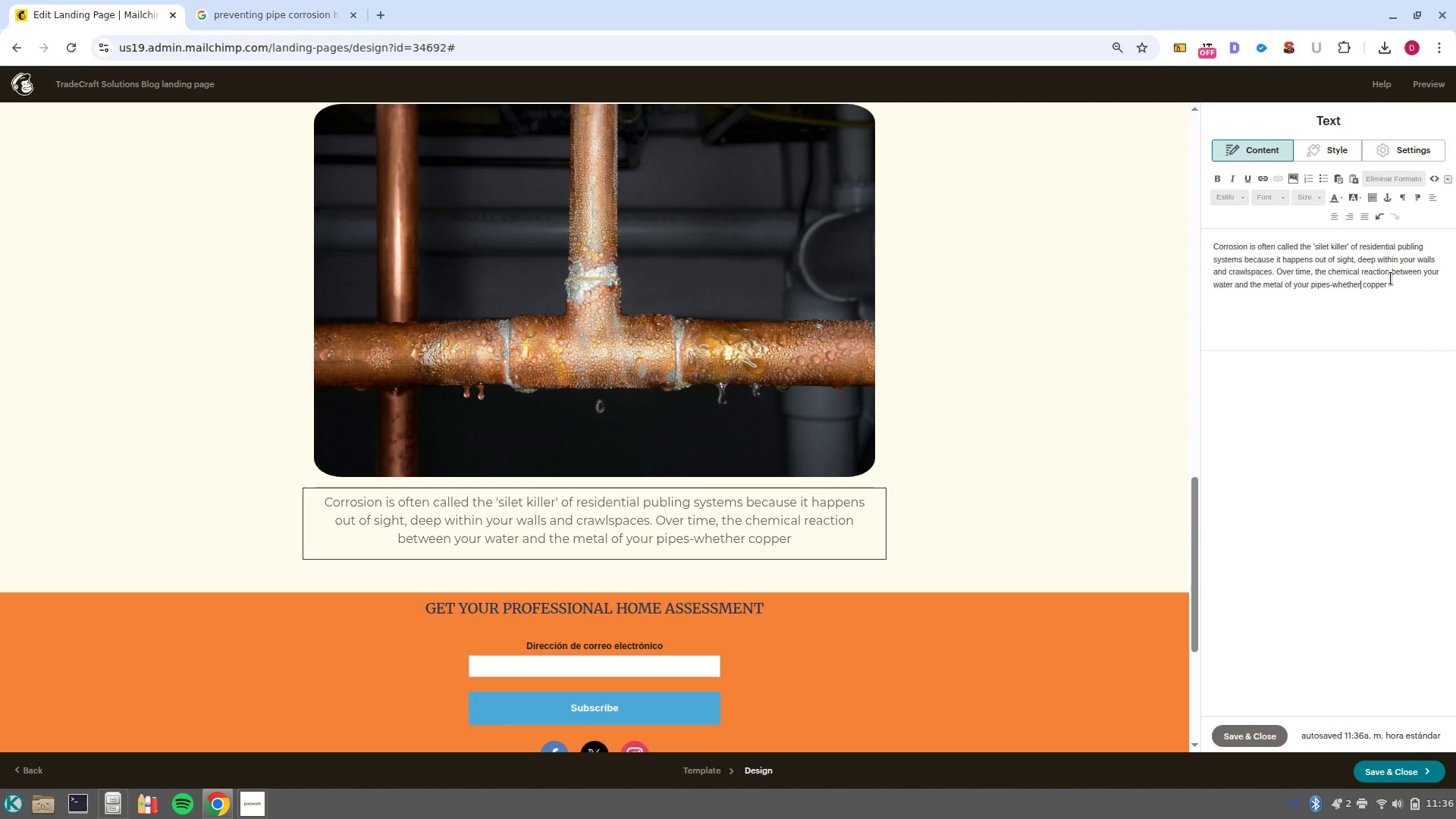 
key(ArrowRight)
 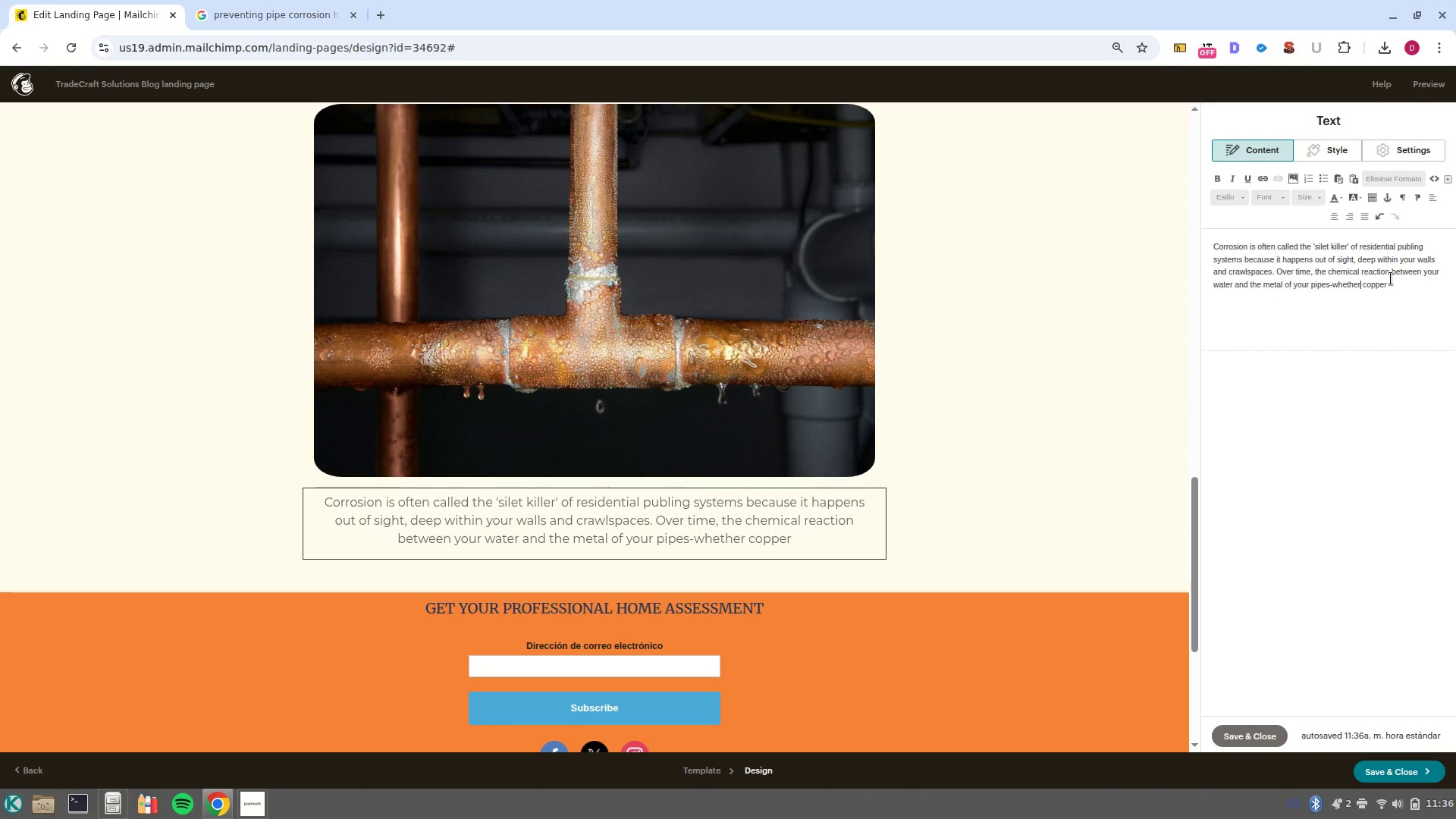 
key(Control+ArrowRight)
 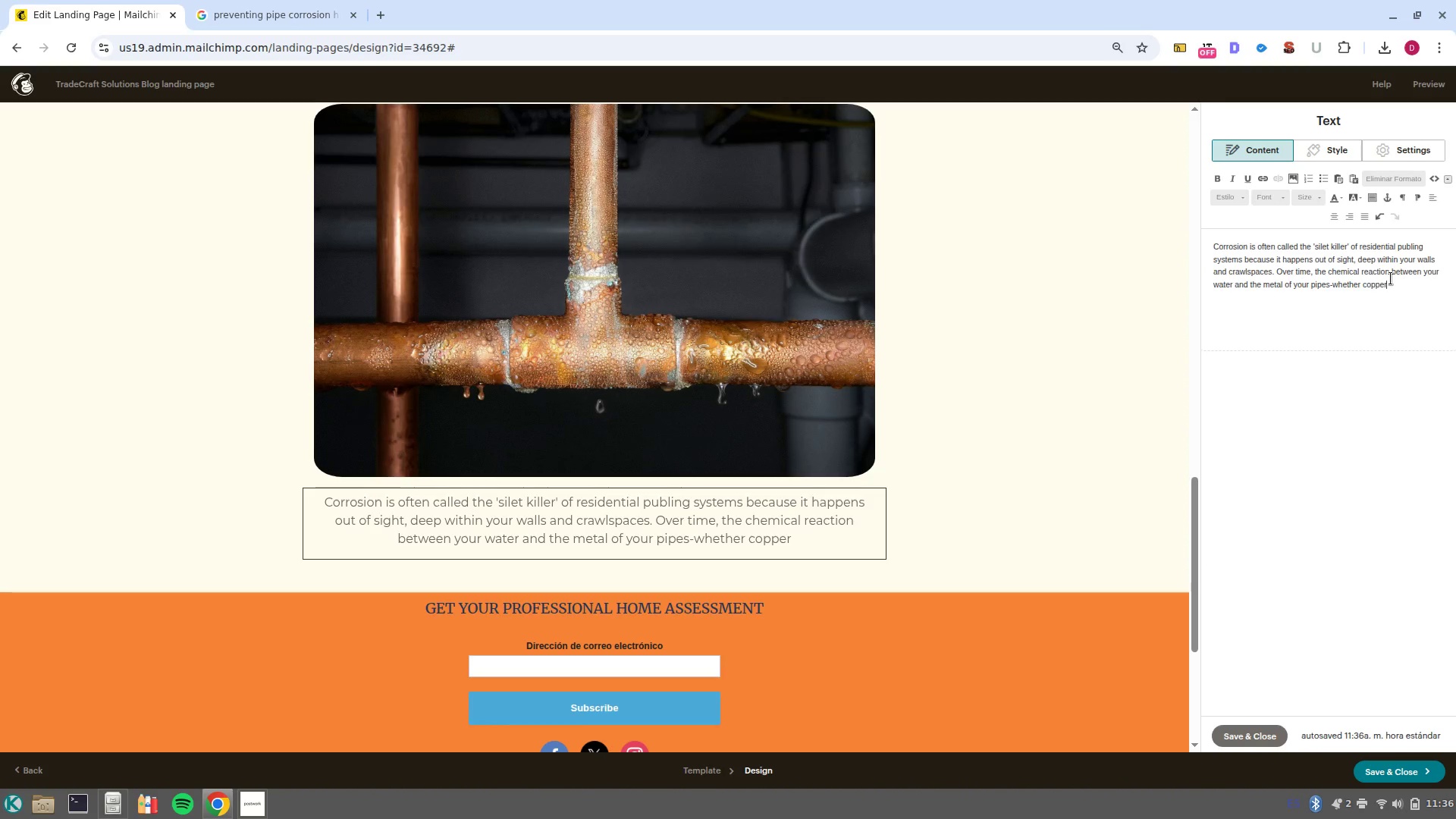 
type(, galvanized steel )
key(Backspace)
type(, or brass/ can lead to thinning walls)
 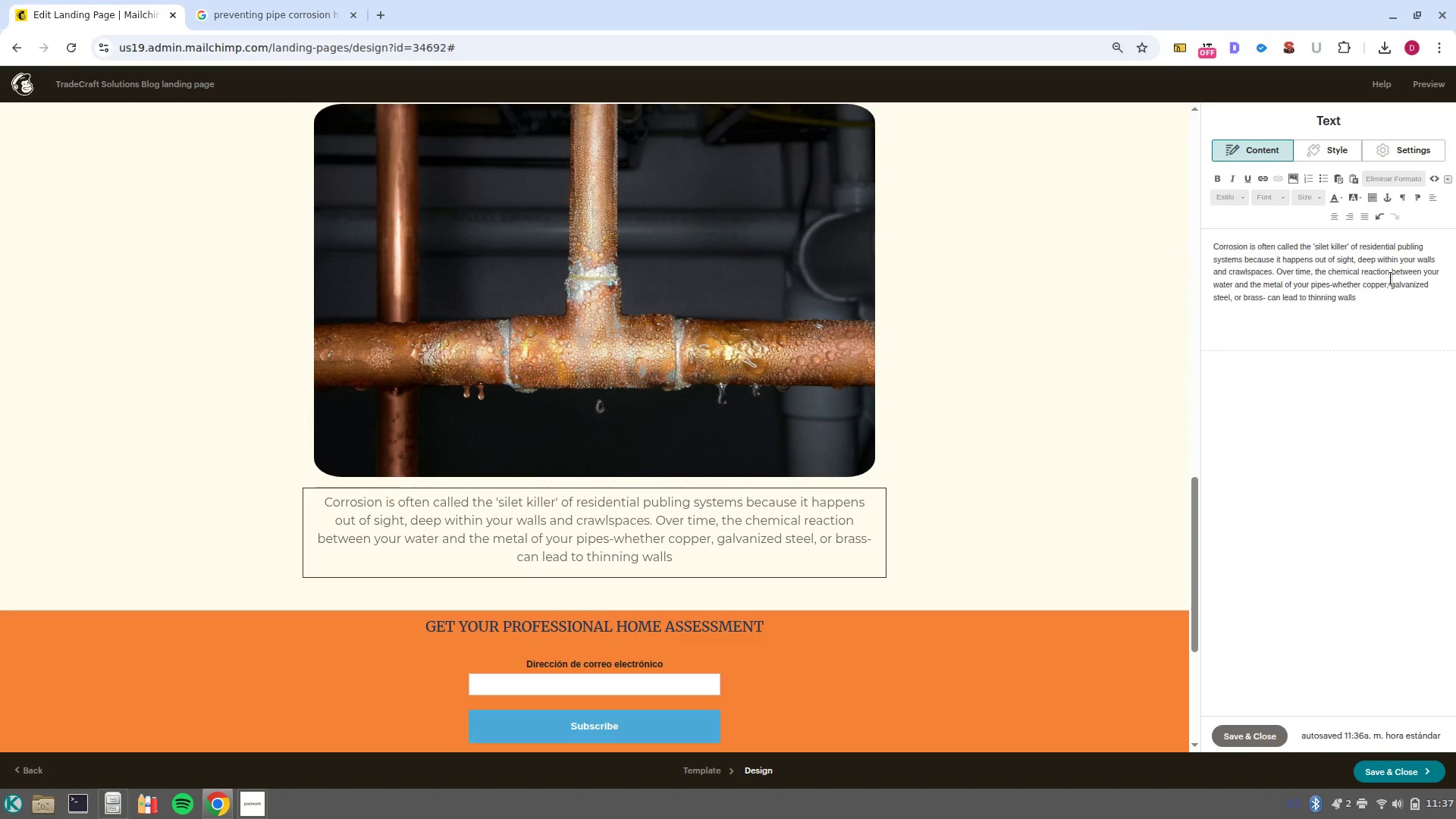 
type(, pinholr leaks, and significant e)
key(Backspace)
type(water damage. )
key(NumpadEnter)
key(NumpadEnter)
 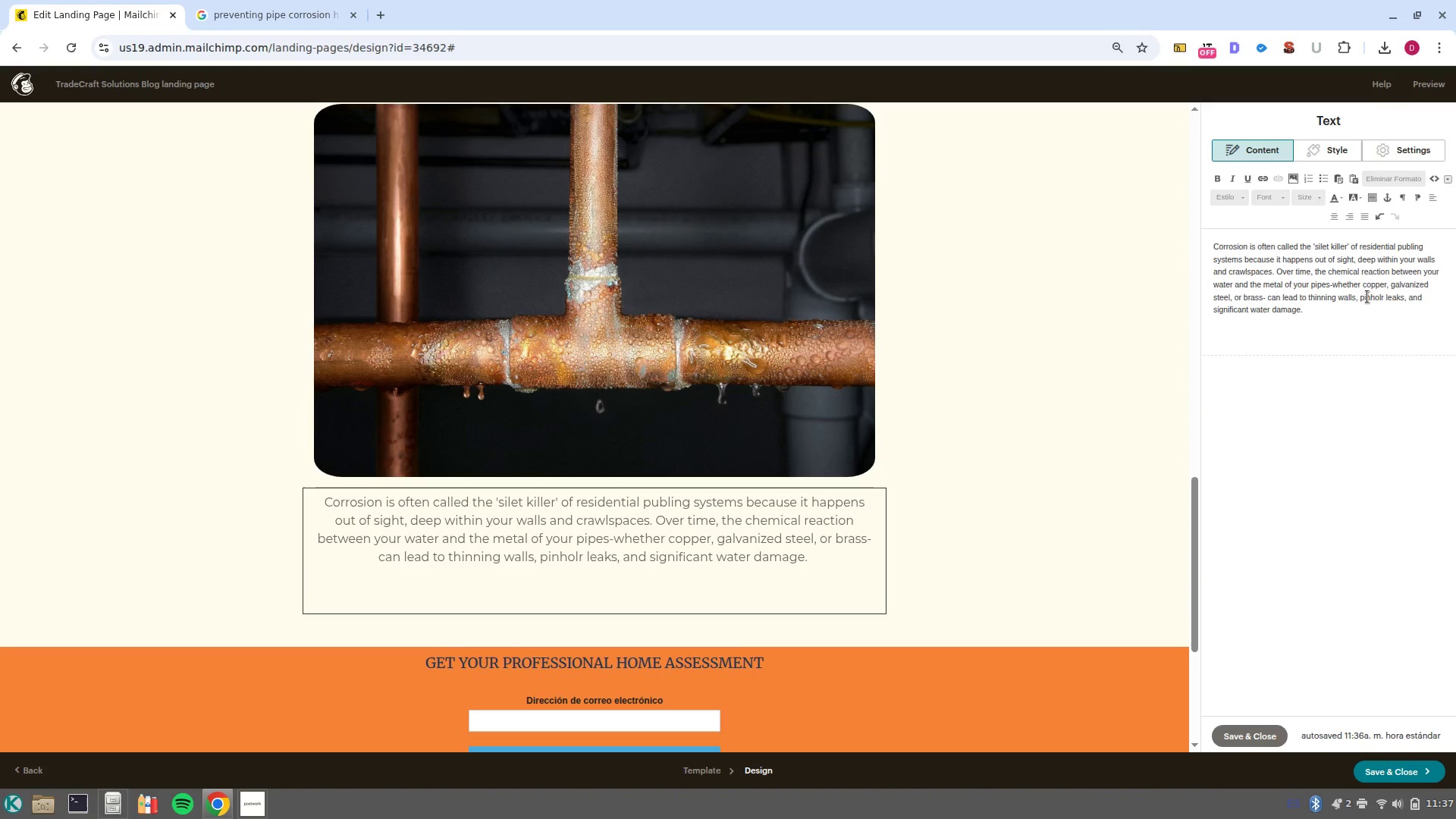 
double_click([1367, 297])
 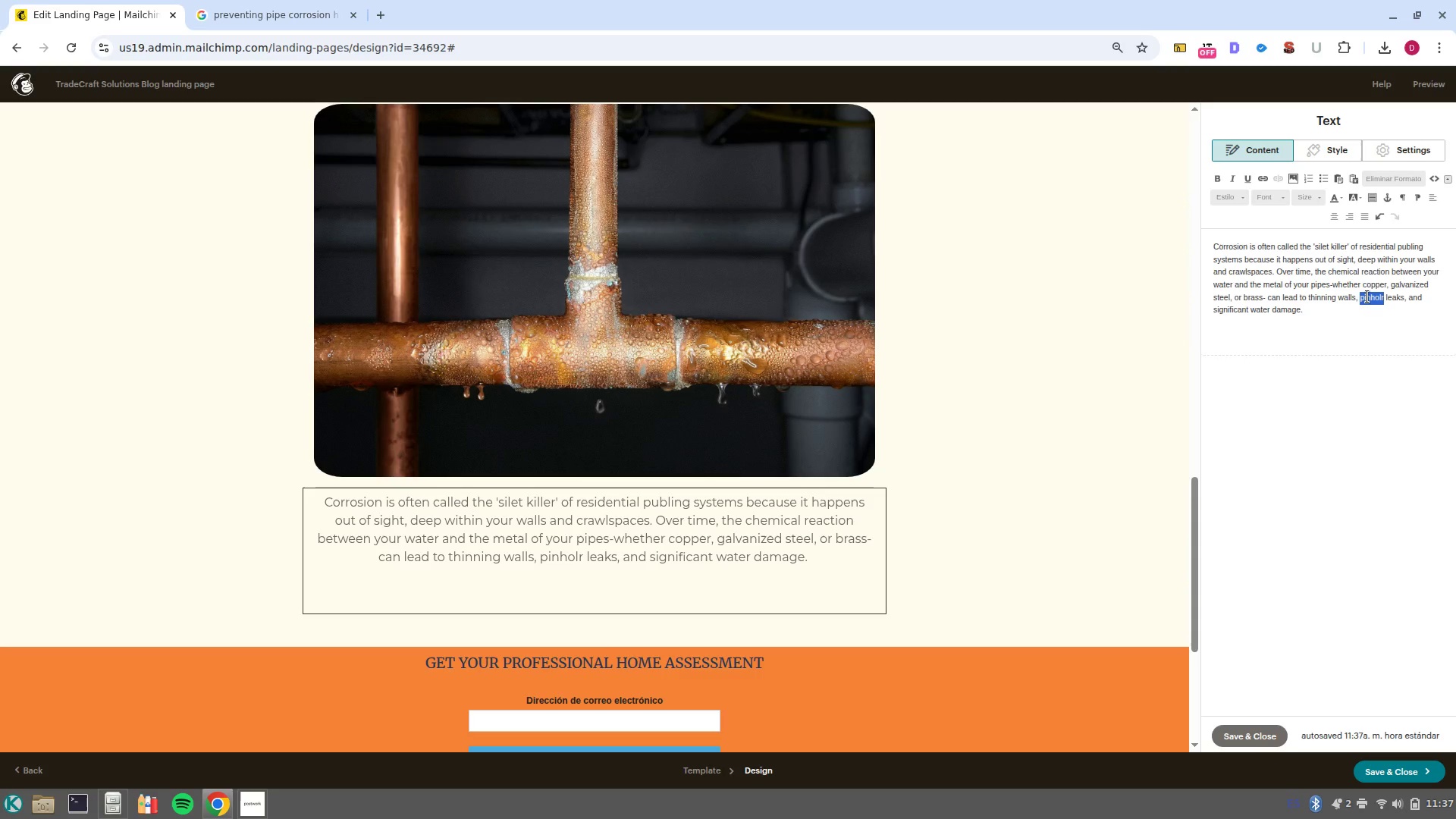 
type(pinhole)
 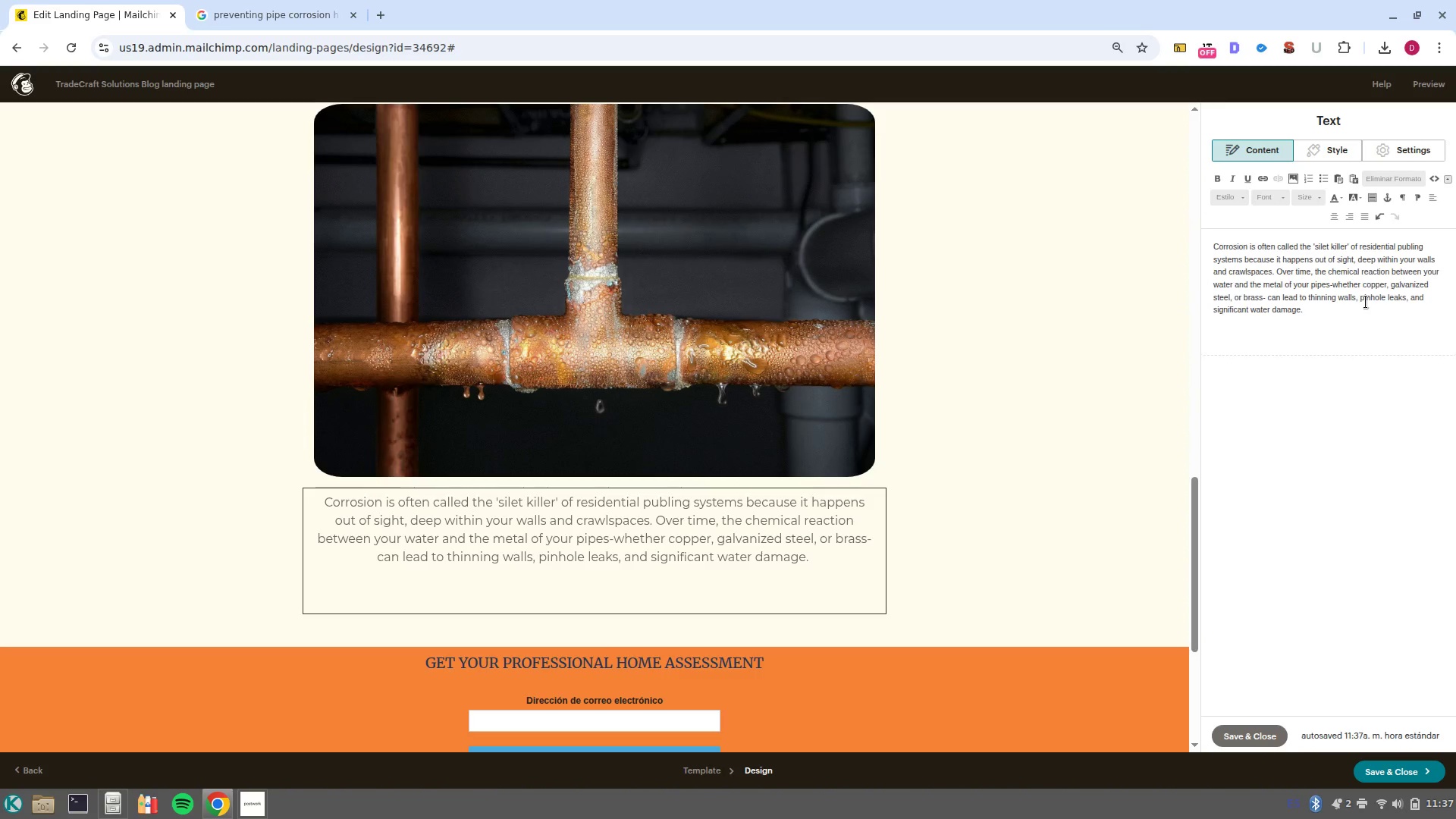 
left_click([1367, 312])
 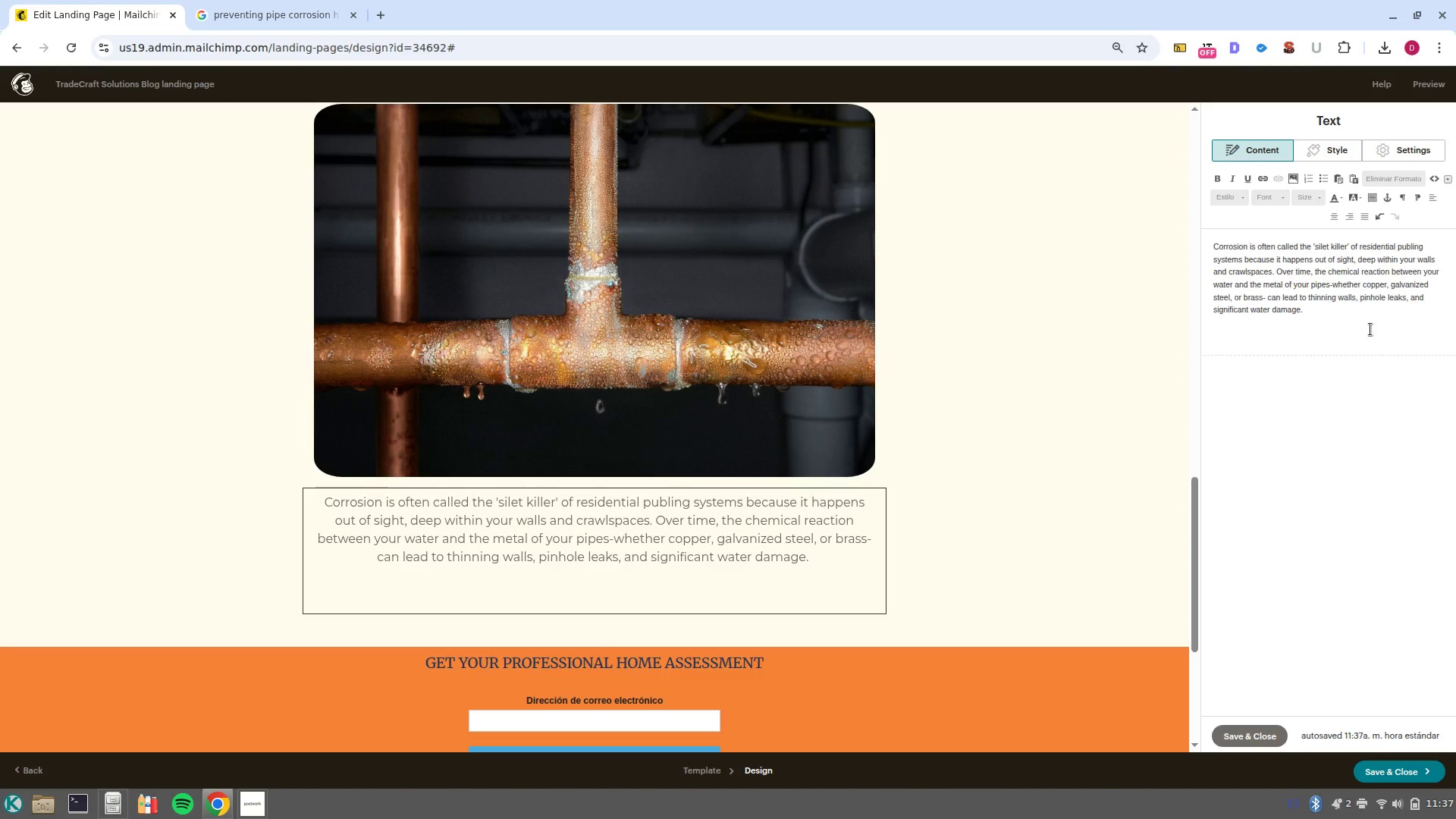 
wait(5.98)
 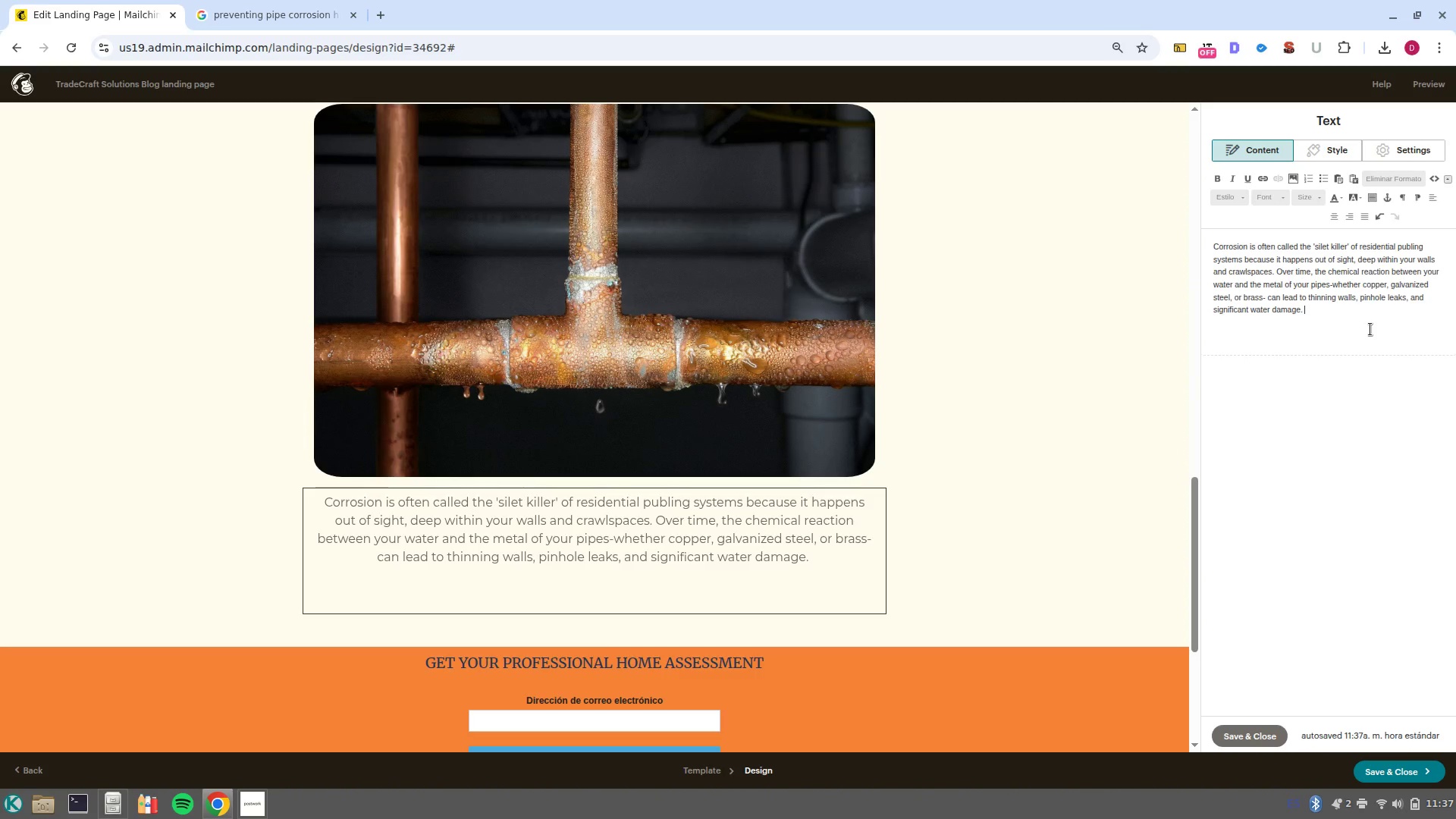 
key(NumpadEnter)
 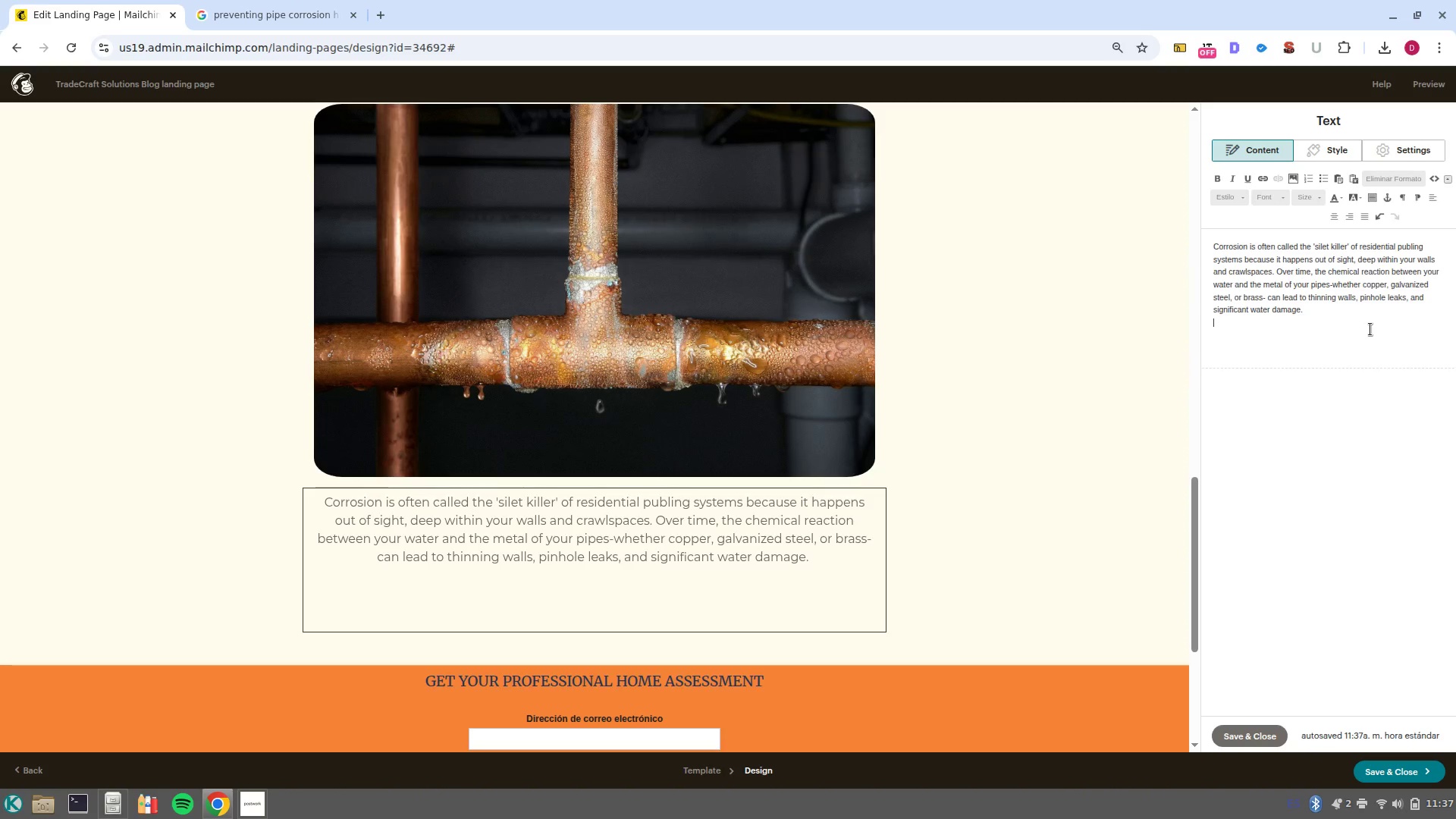 
wait(5.48)
 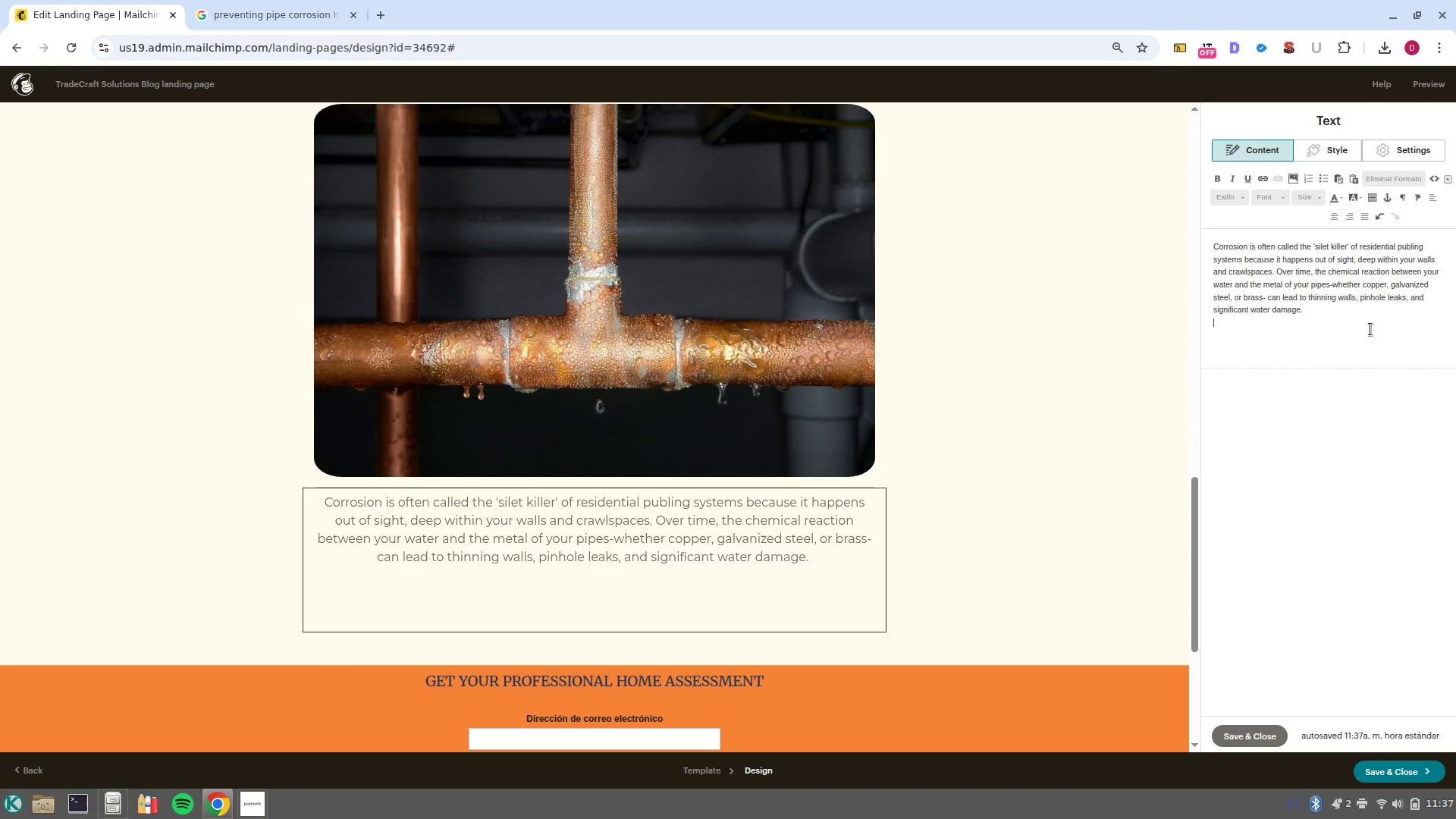 
type(The pr)
key(Backspace)
key(Backspace)
key(Backspace)
key(Backspace)
key(Backspace)
key(Backspace)
 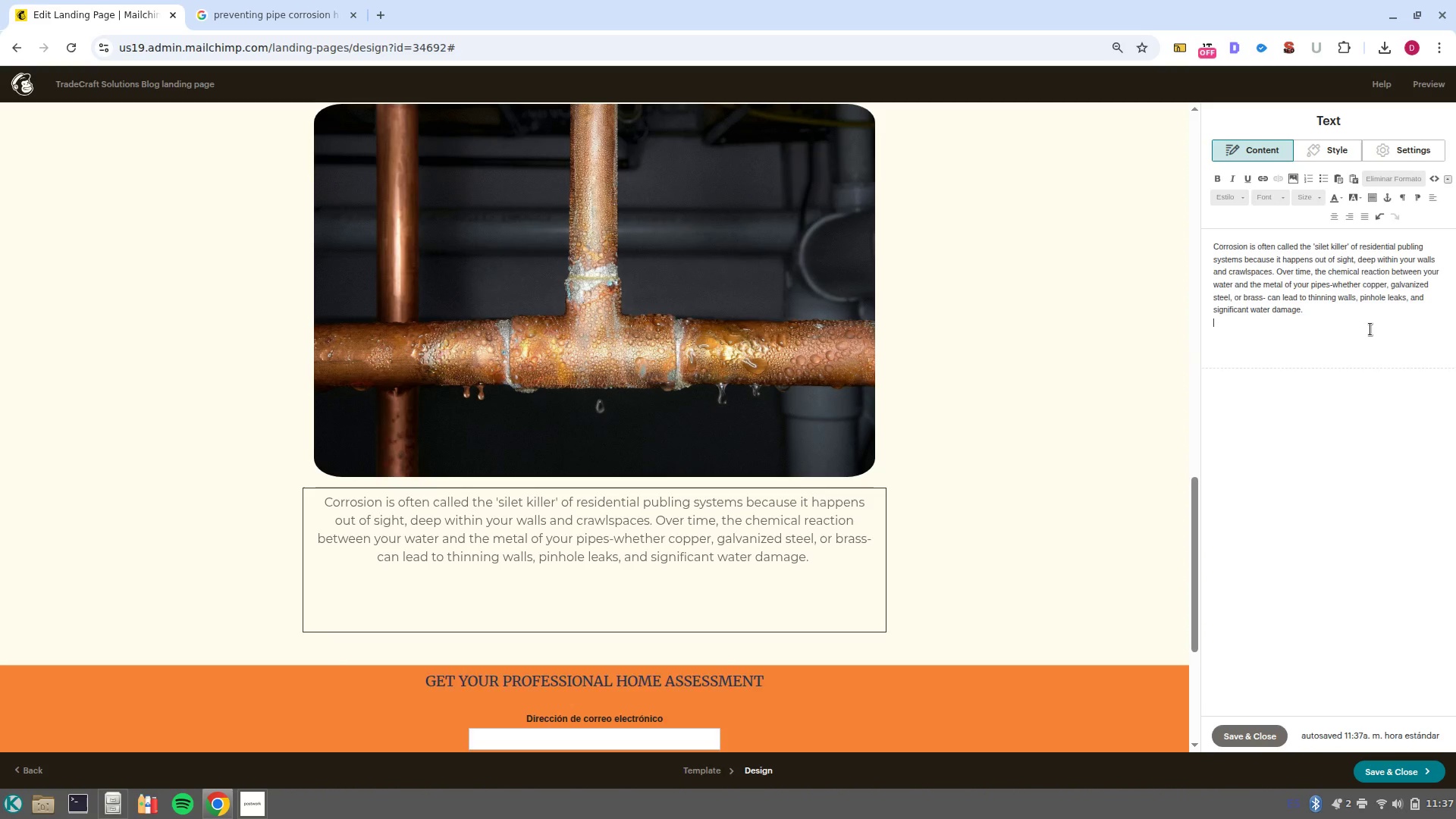 
key(Enter)
 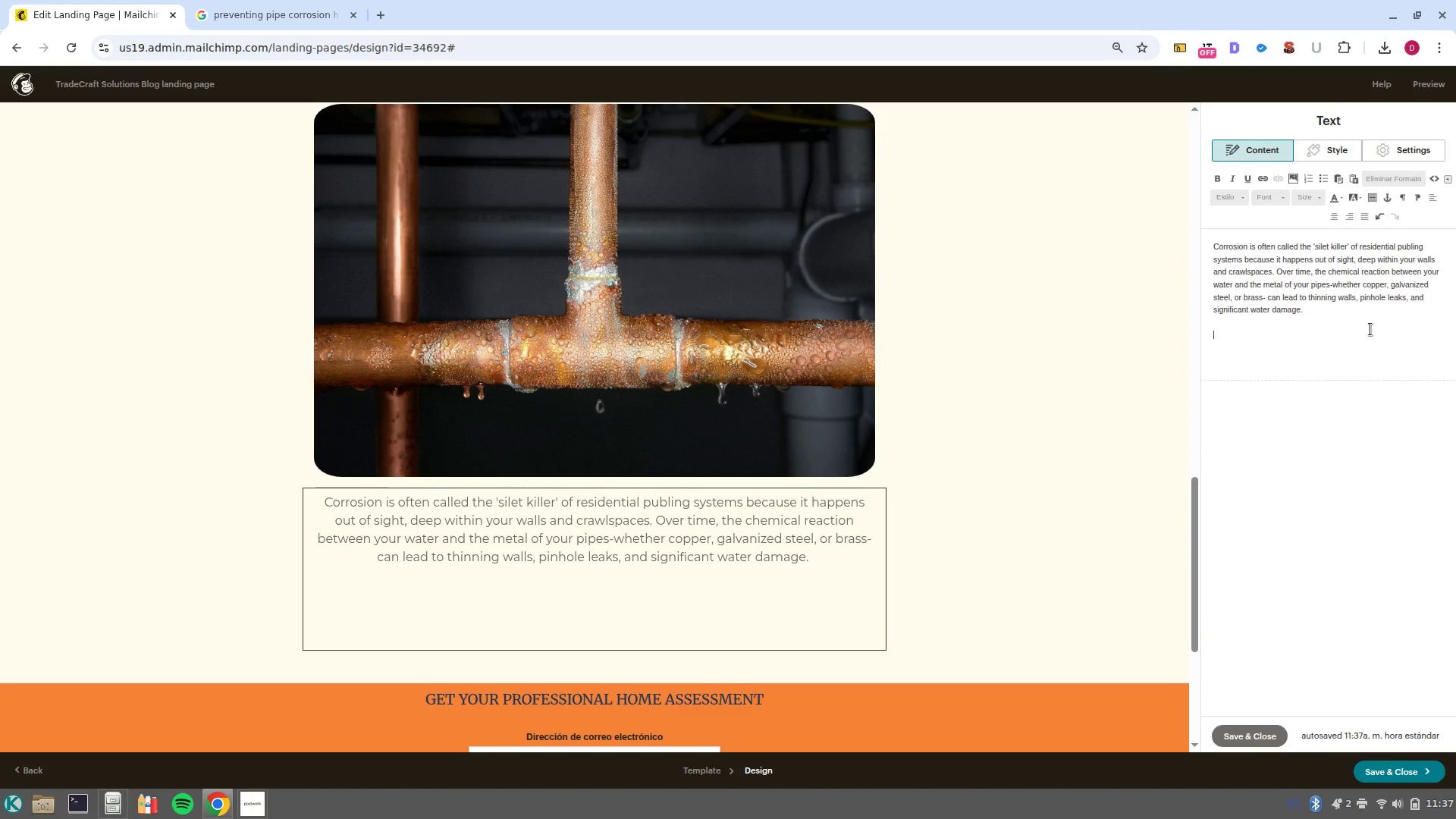 
type(The primary causes of corrosion include low ph levels *Acid water( )
 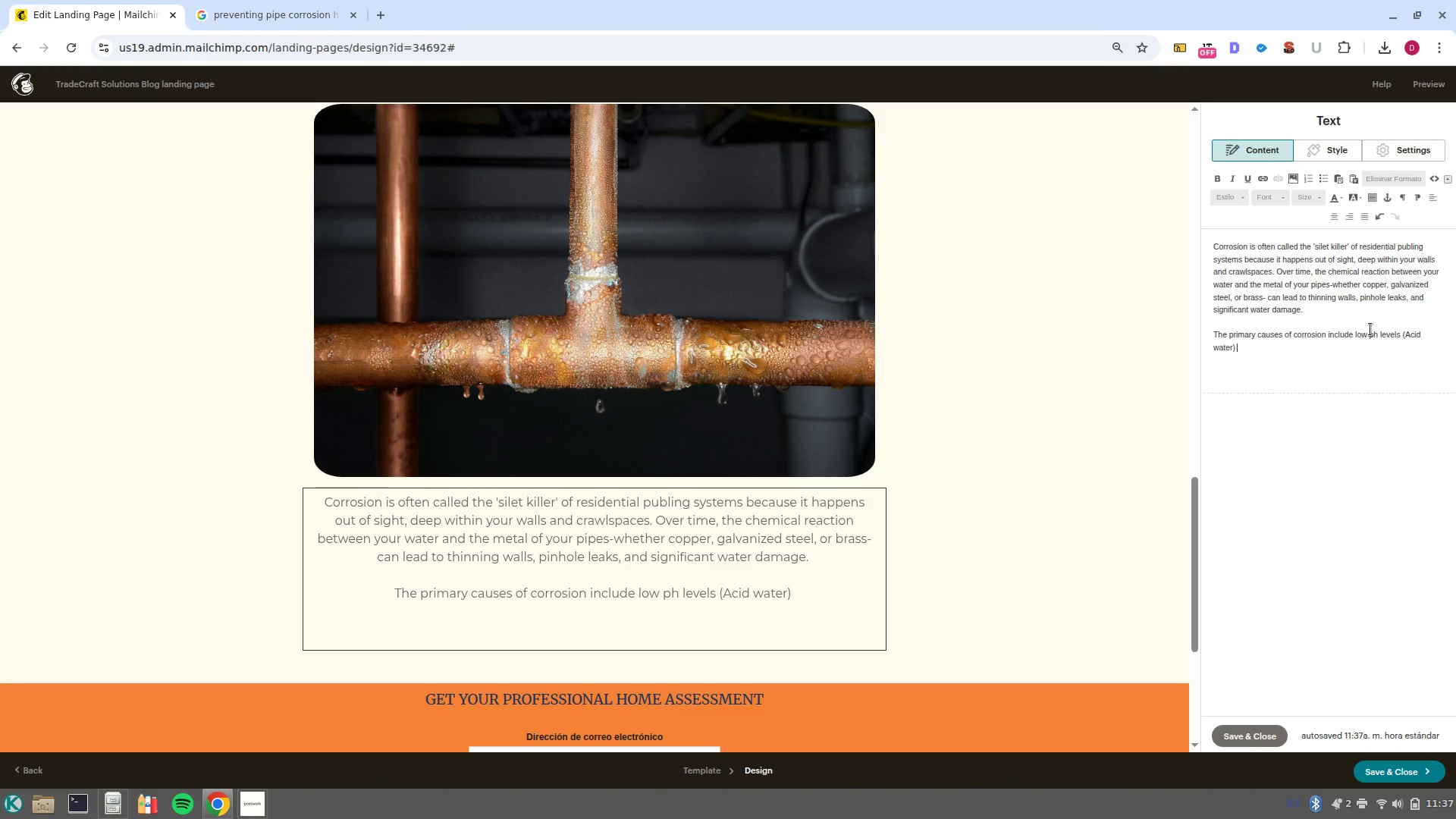 
key(Backspace)
type(, high mineral content and even the tempr)
key(Backspace)
type(erature of the water)
 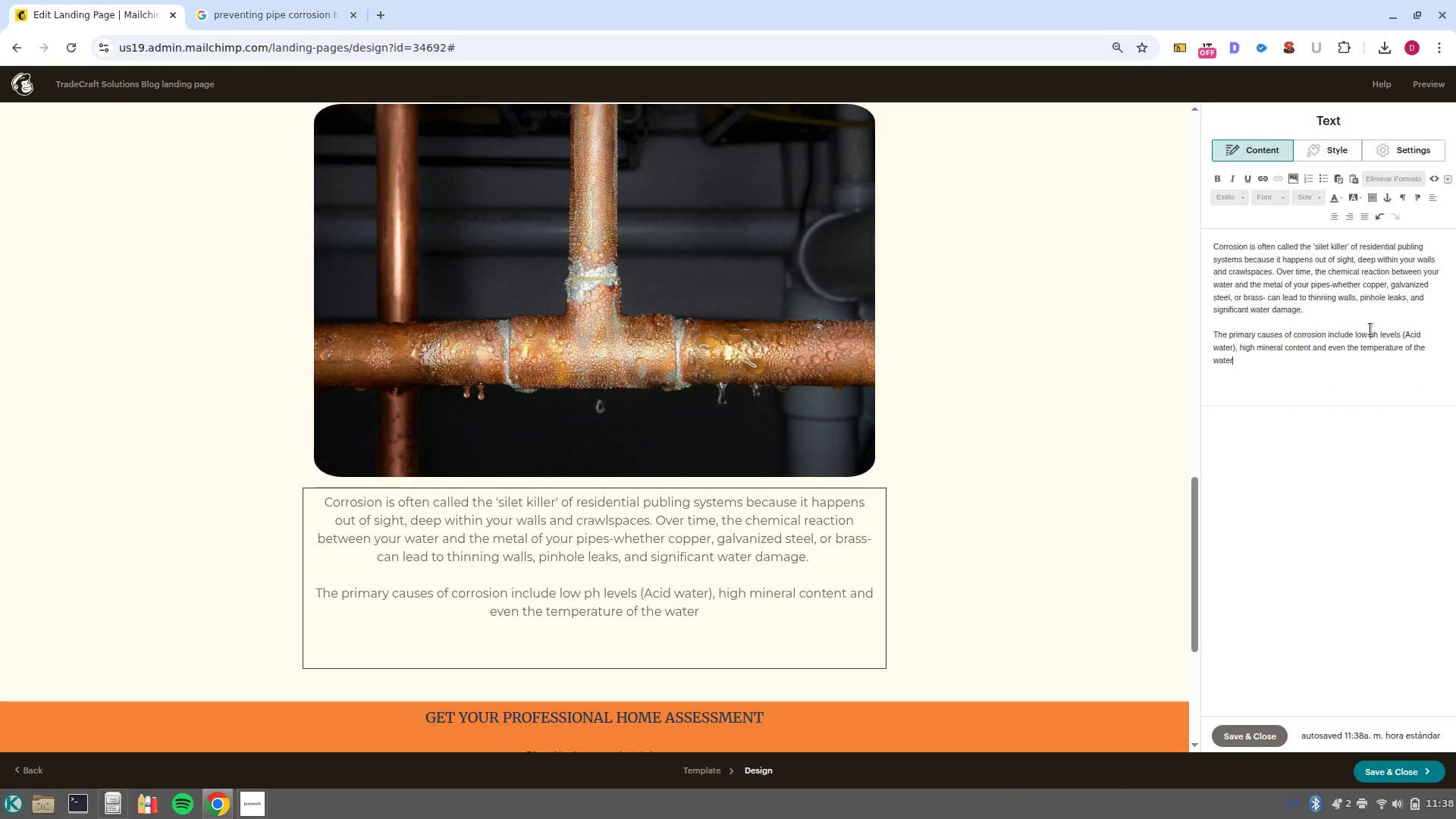 
type(. How)
key(Backspace)
type(meowners should stay alert for early warning sing)
 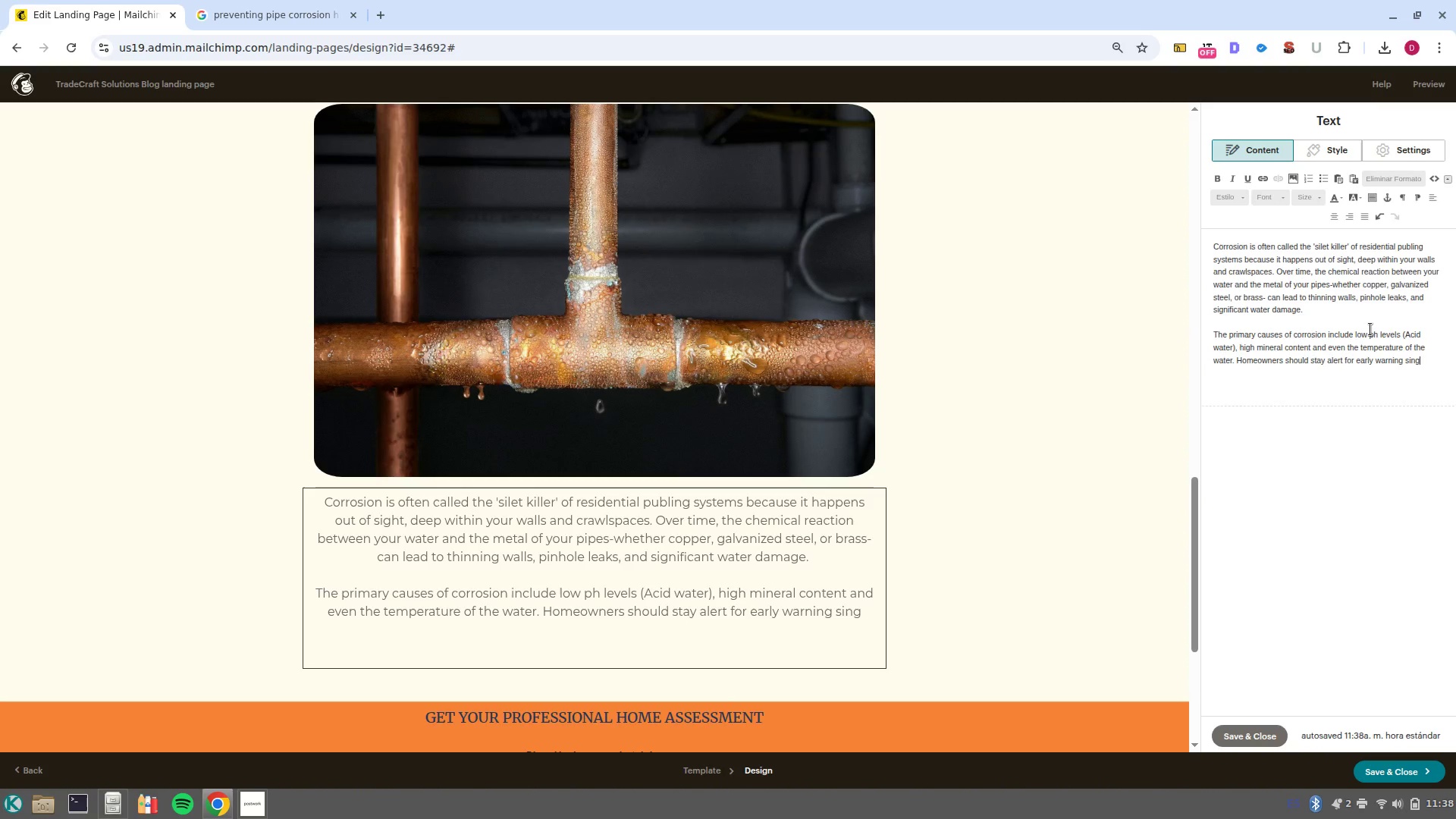 
type(ns)
key(Backspace)
key(Backspace)
key(Backspace)
key(Backspace)
type(gns)
 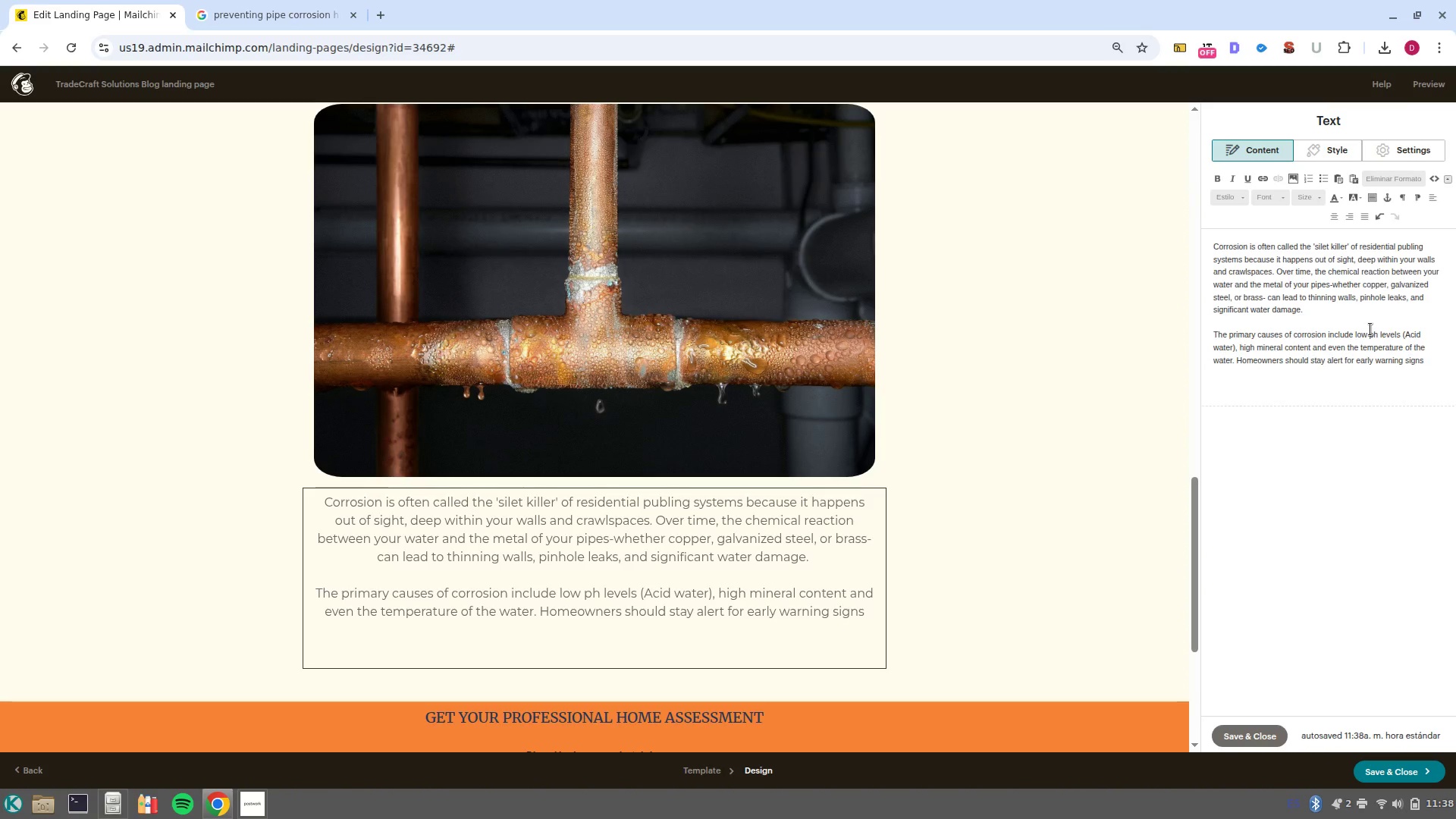 
wait(7.67)
 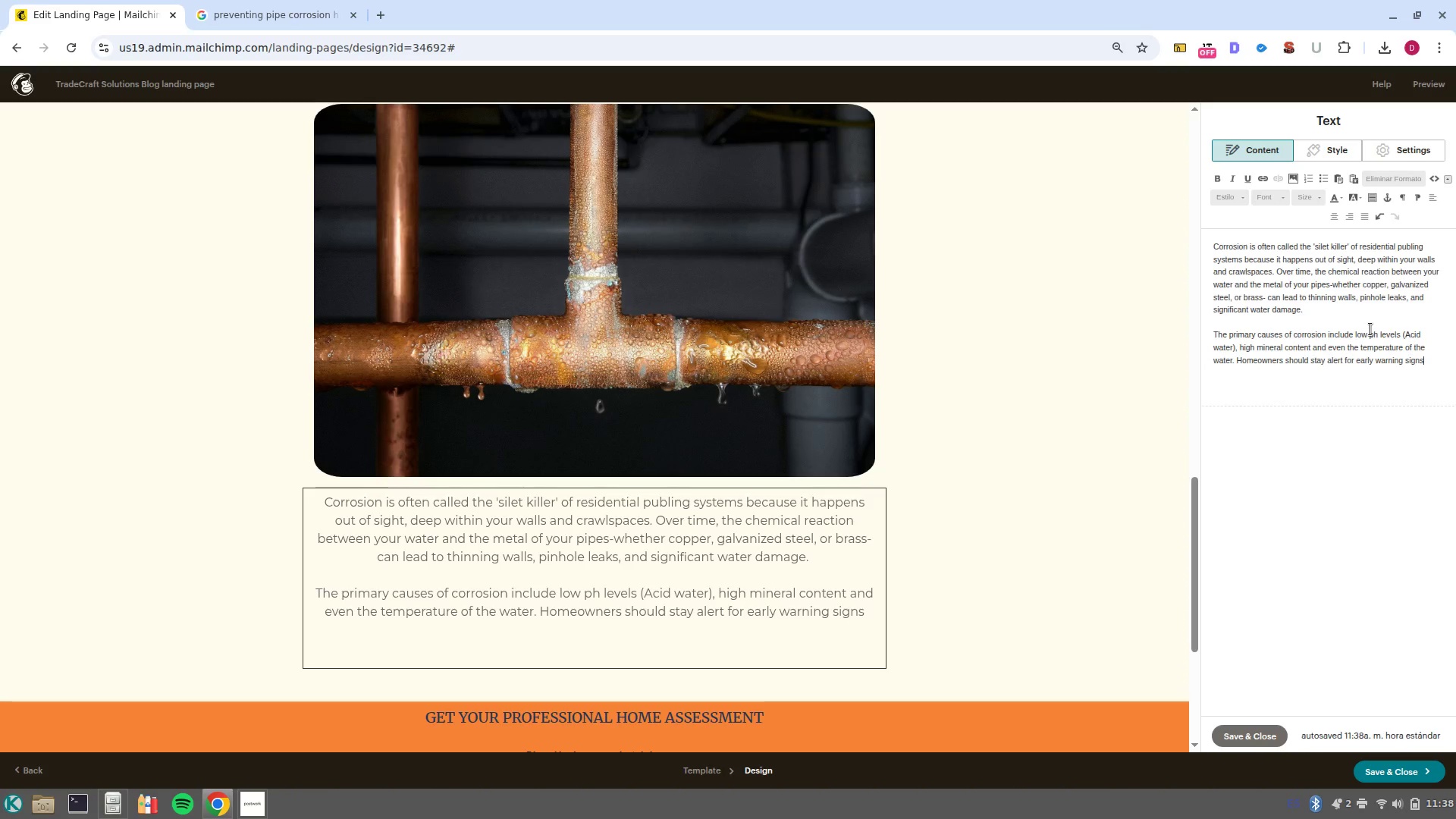 
key(Shift+Period)
 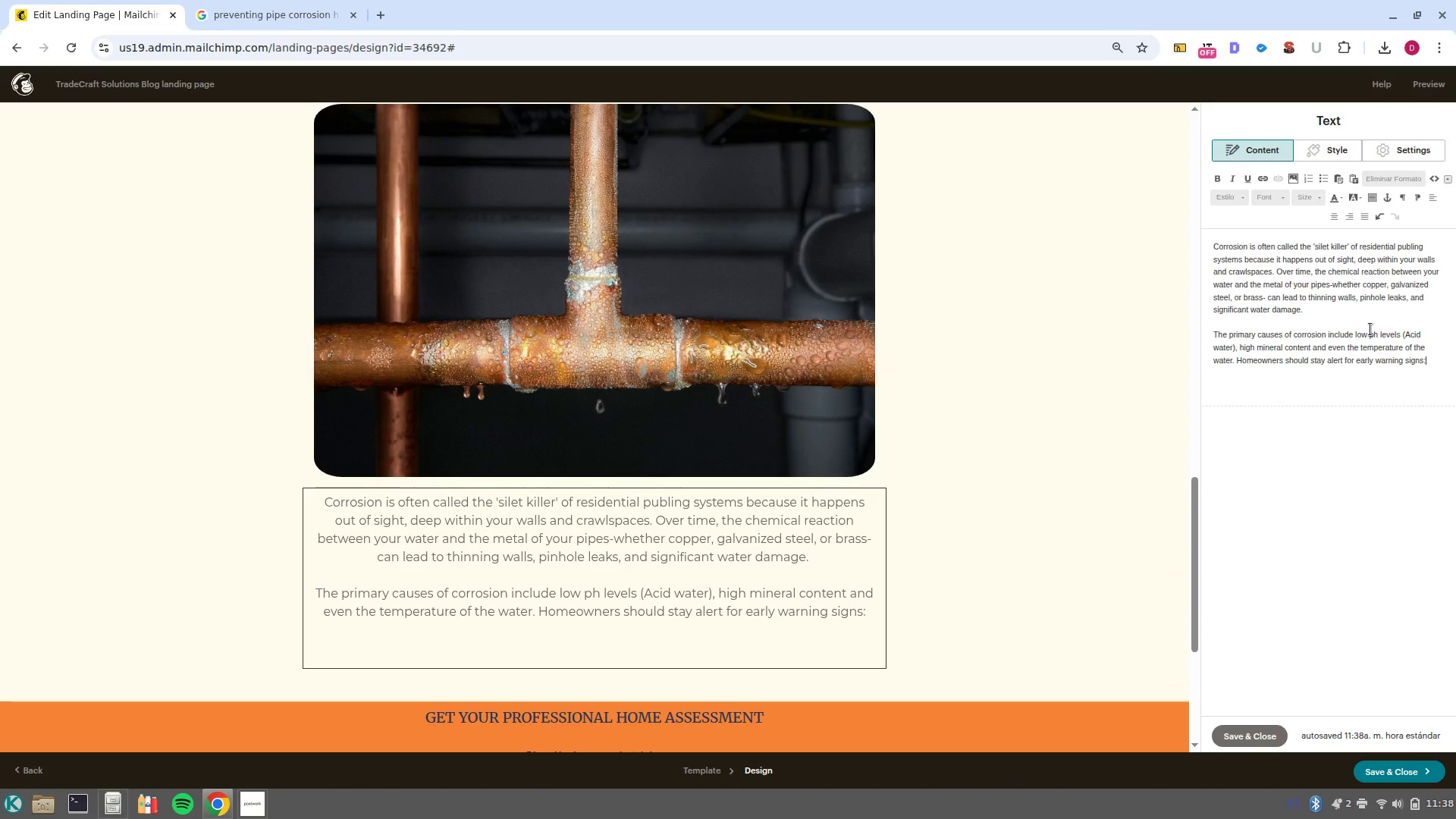 
key(Space)
 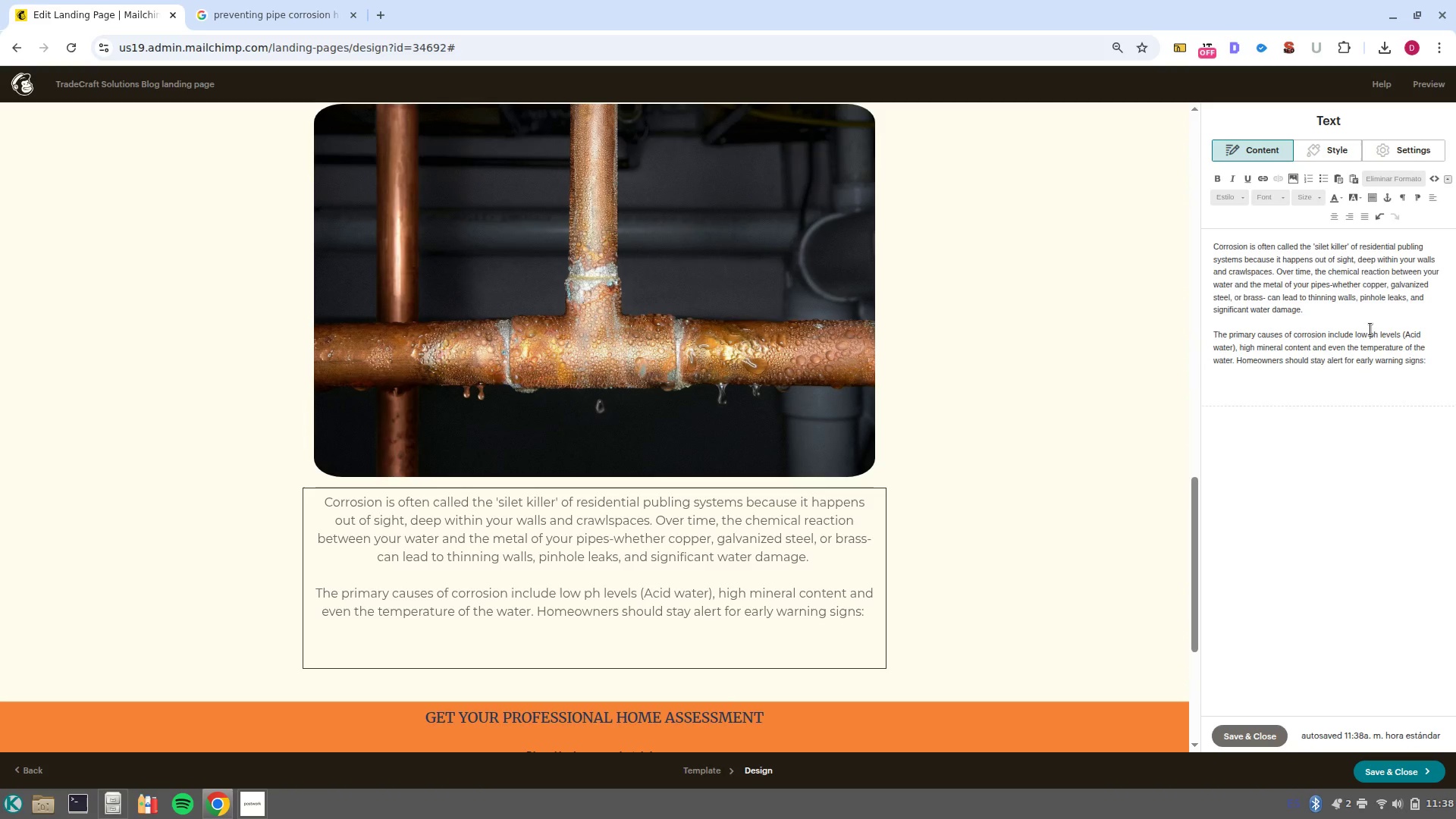 
key(Shift+ShiftLeft)
 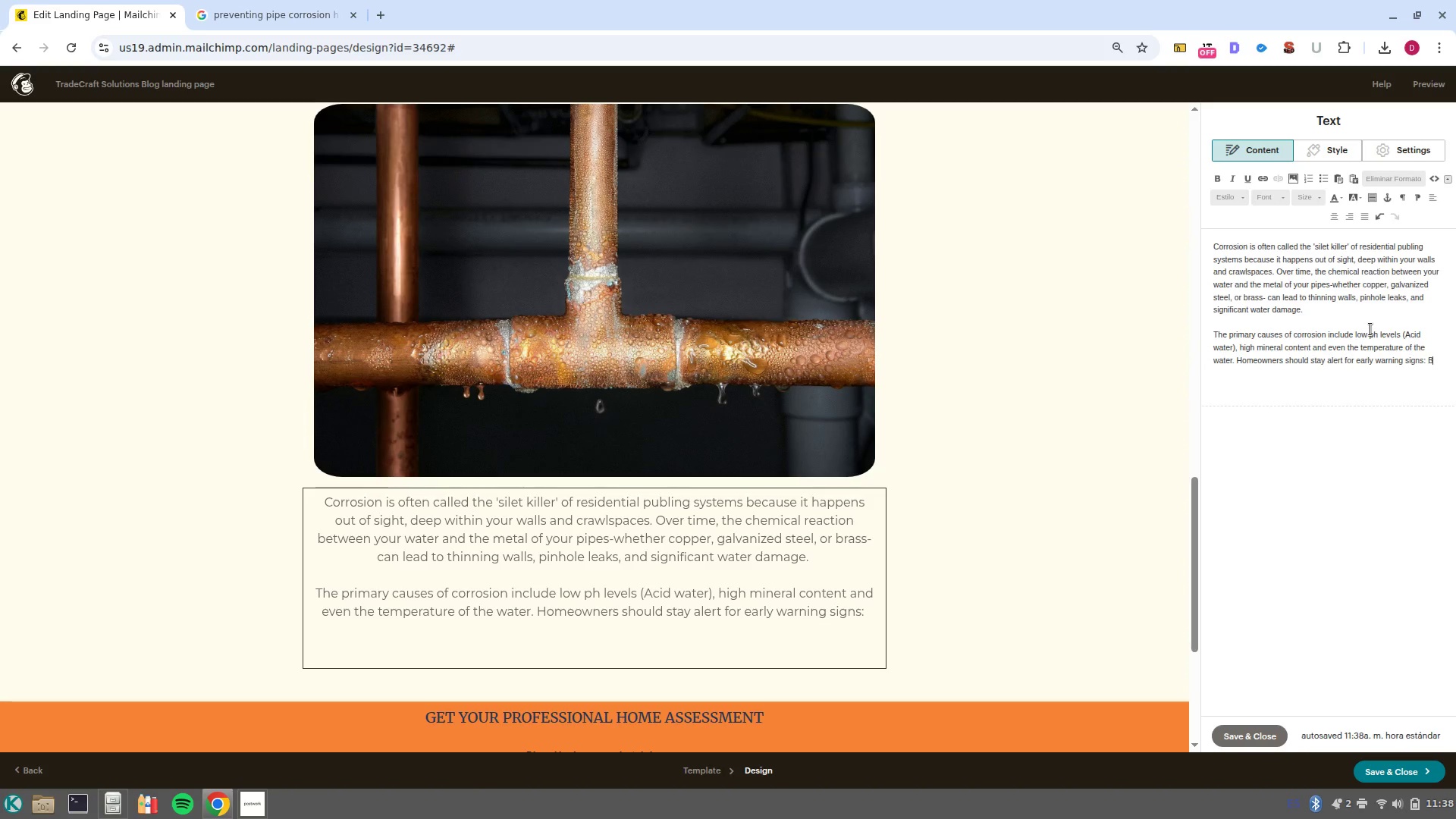 
key(Shift+B)
 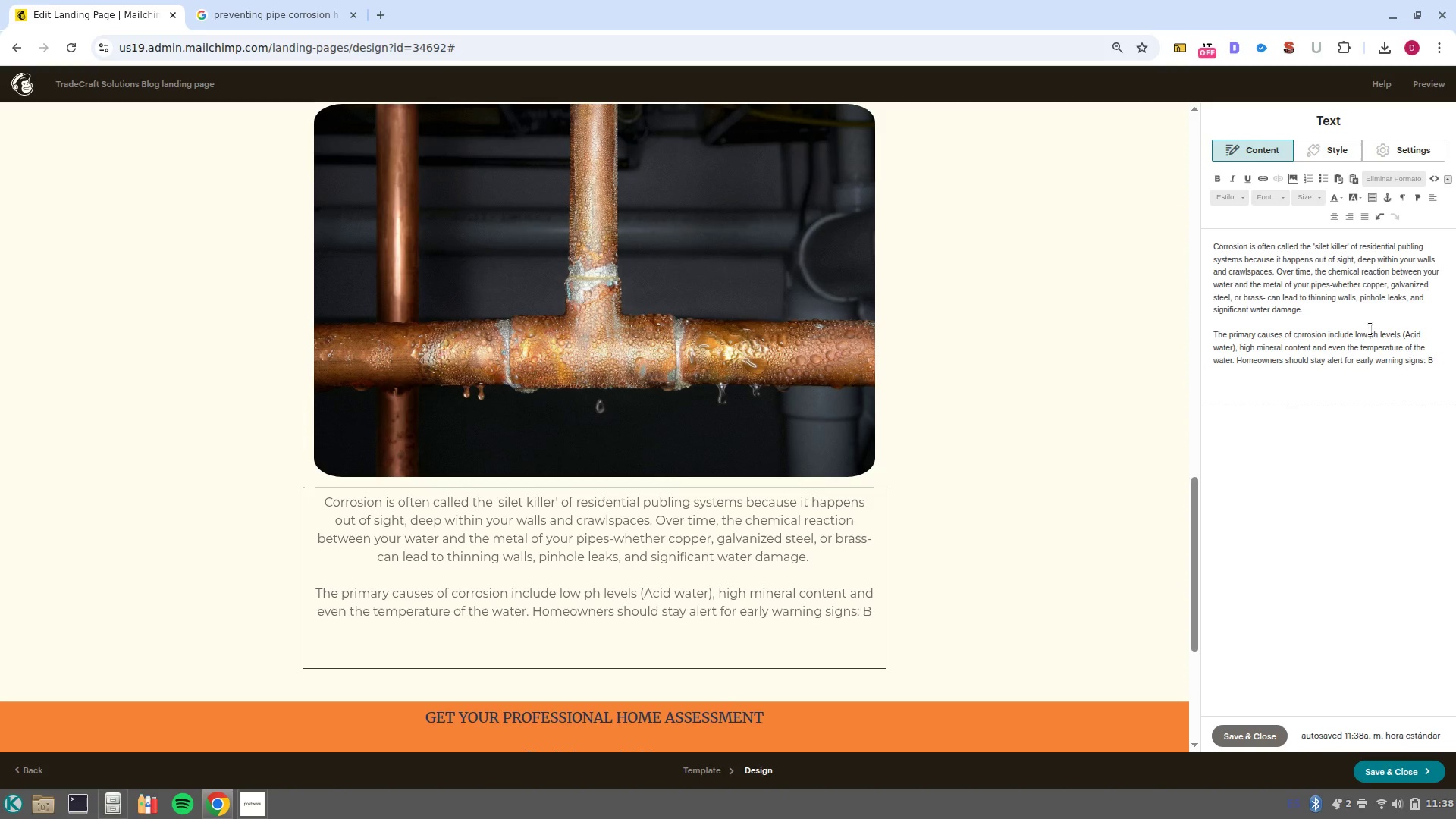 
key(Backspace)
 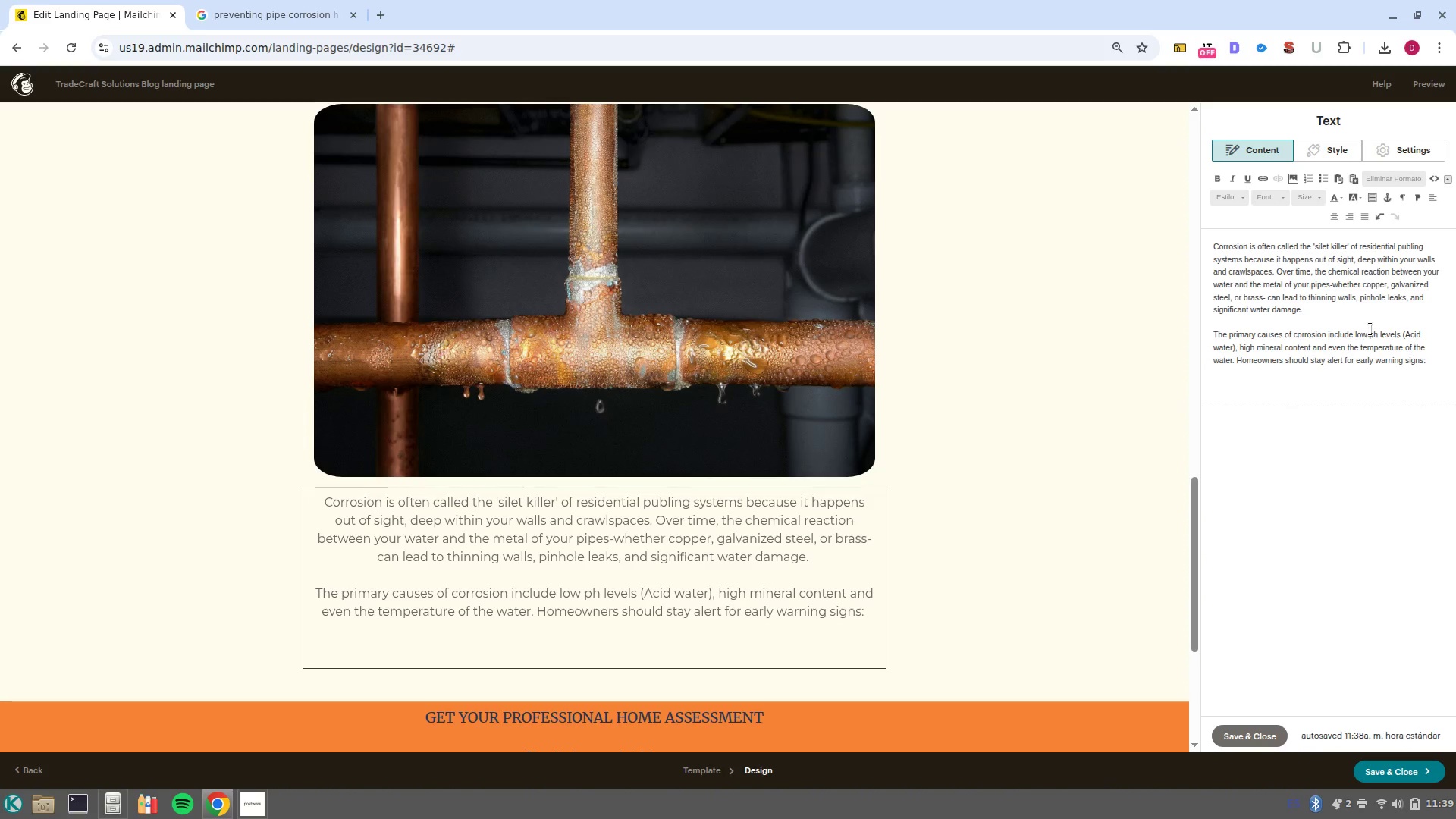 
wait(5.63)
 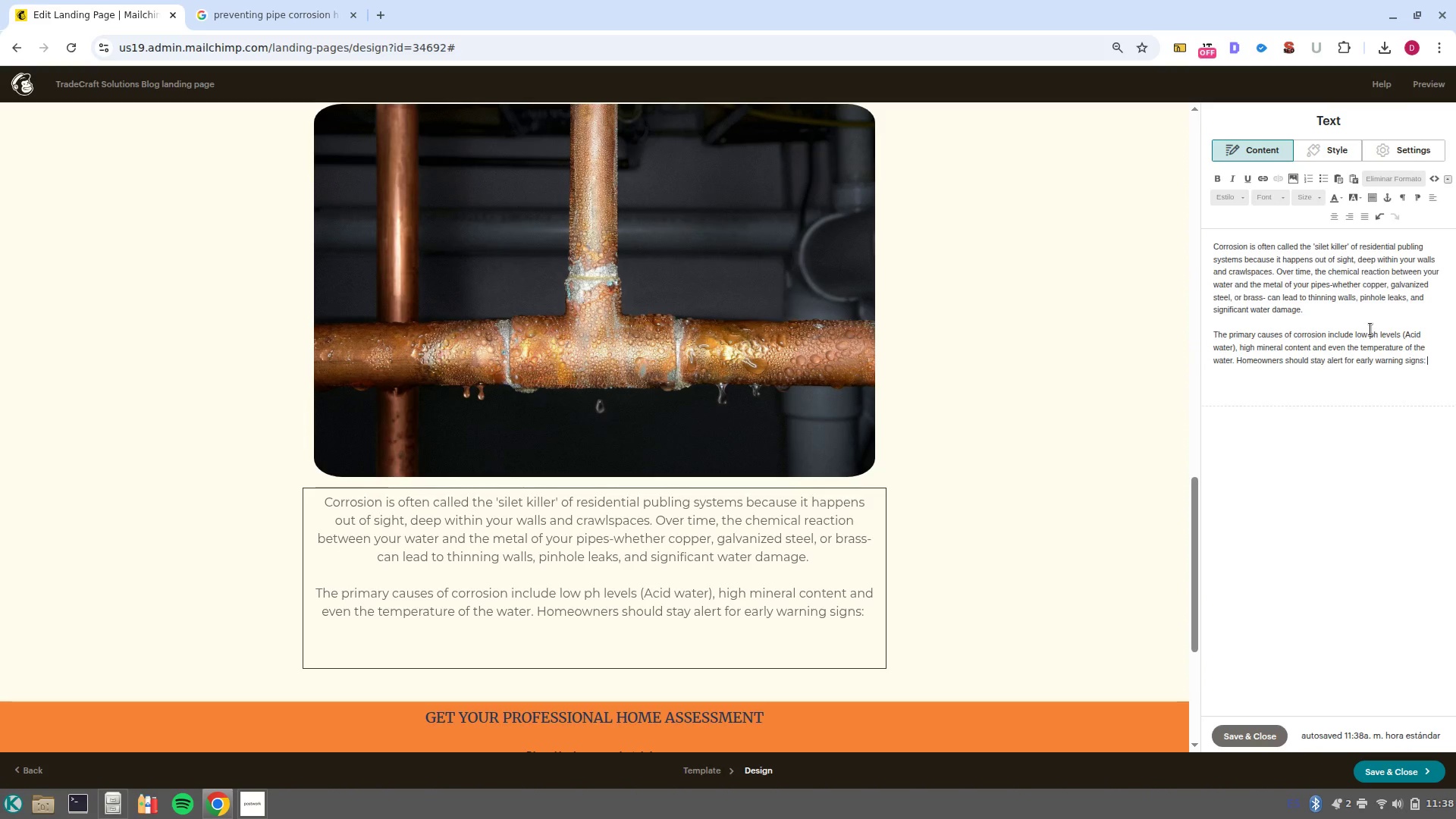 
type(blie/green)
 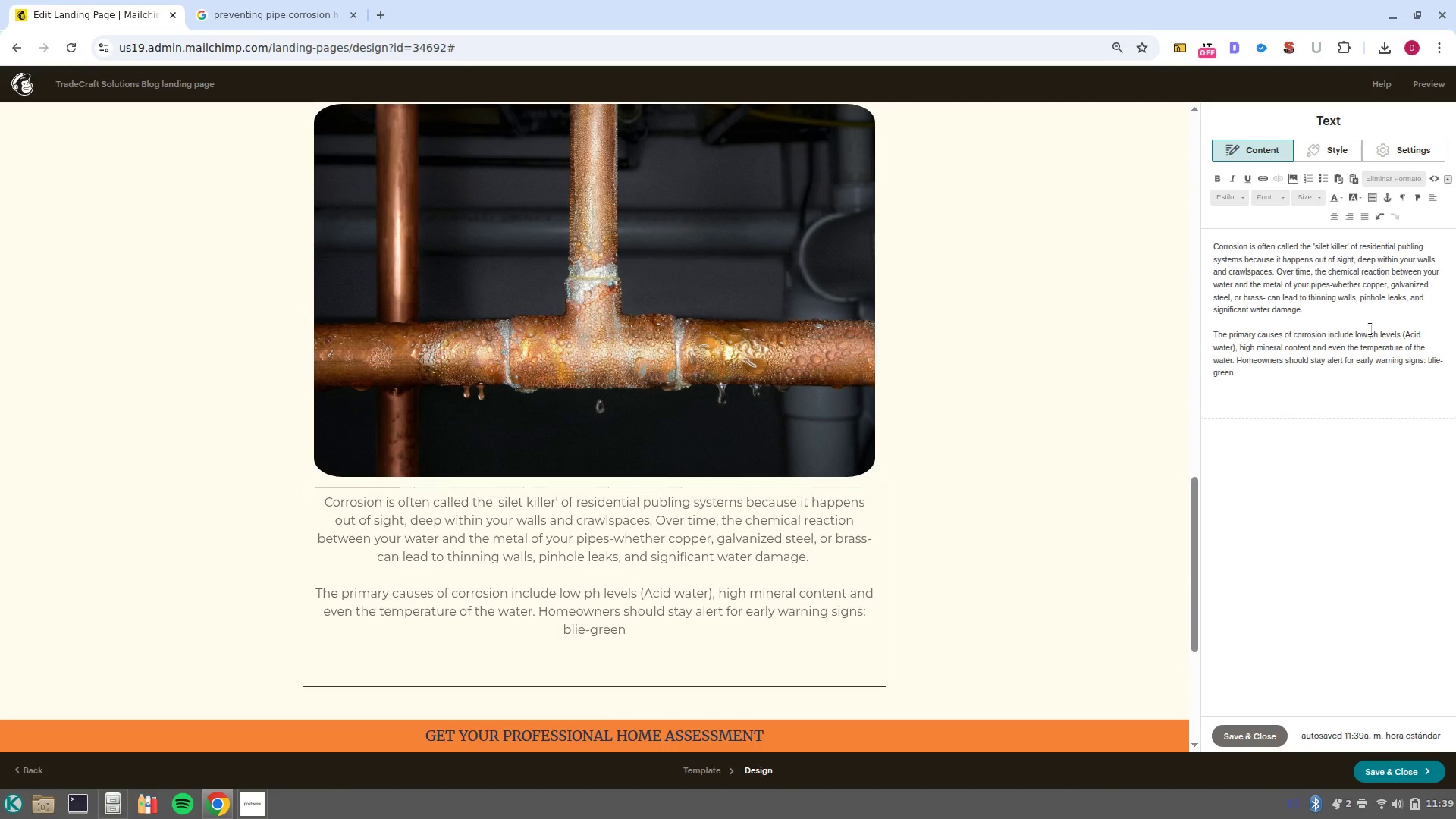 
key(Control+Backspace)
 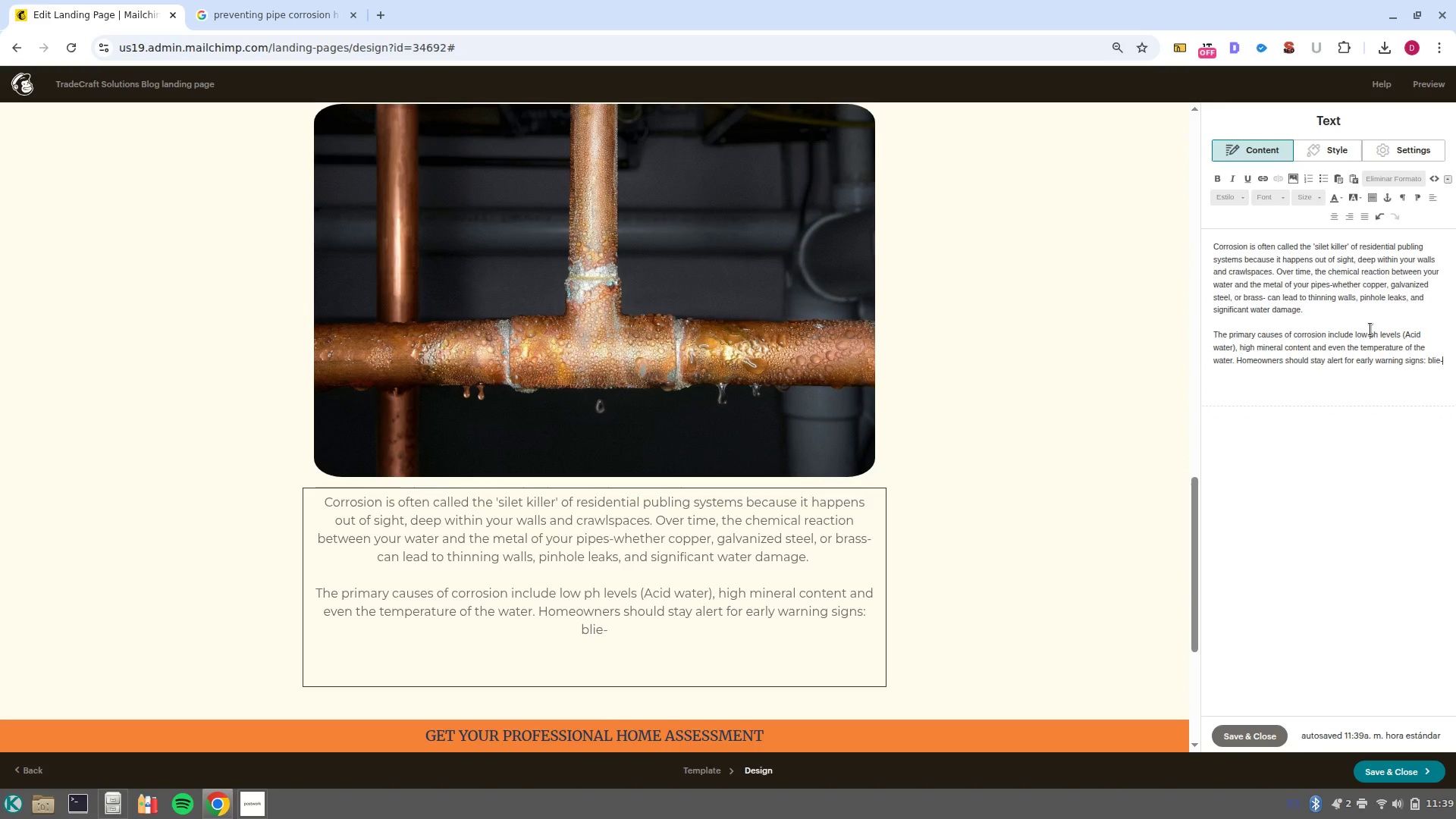 
key(Control+Backspace)
 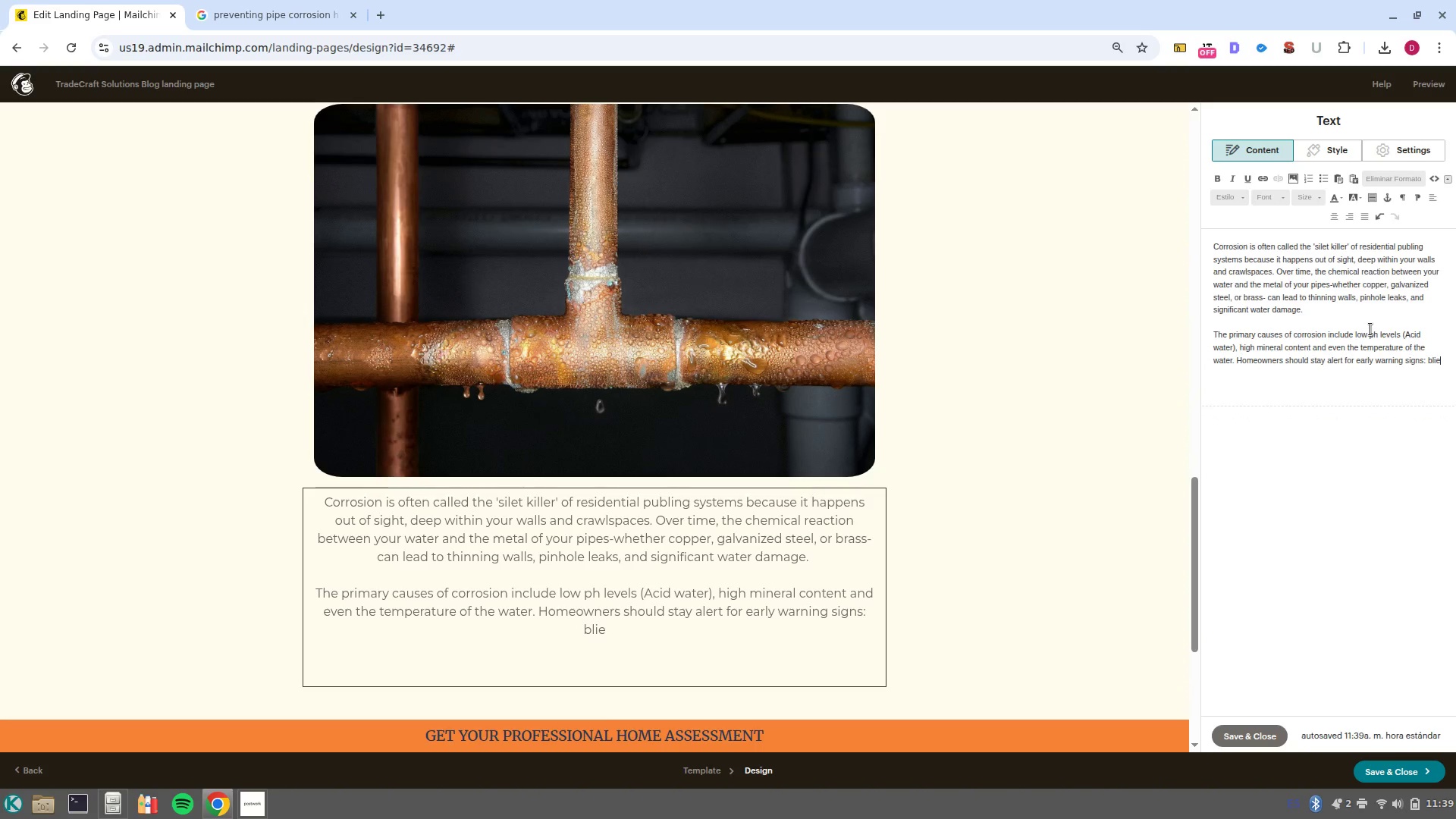 
key(Backspace)
key(Backspace)
type(ue/green stains ing )
key(Backspace)
key(Backspace)
 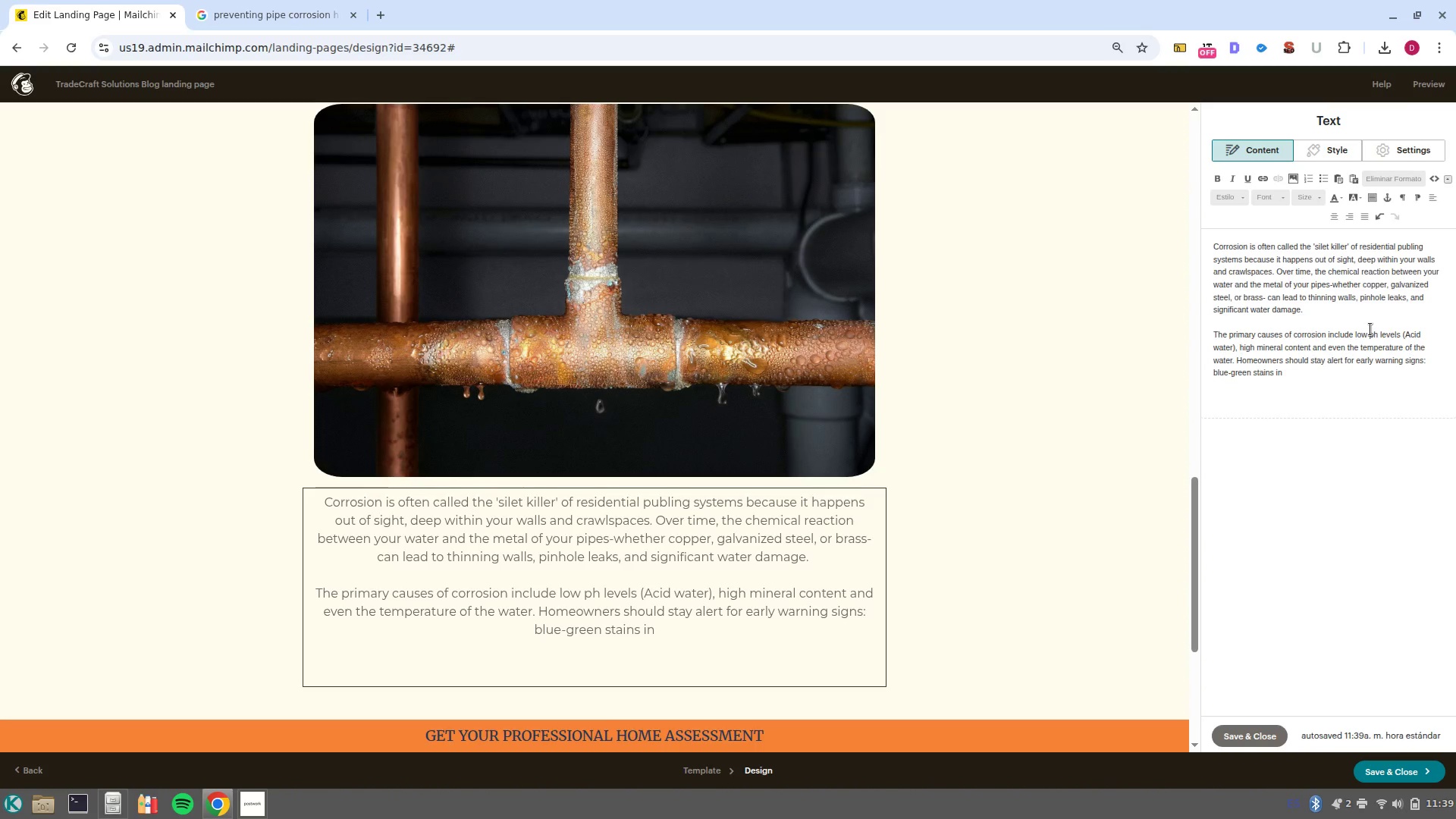 
type( sinks or tubs, a metallic taste in the drinking water, or slight discolorations like brown oe)
key(Backspace)
type(r orga)
key(Backspace)
key(Backspace)
type(ange tints. )
 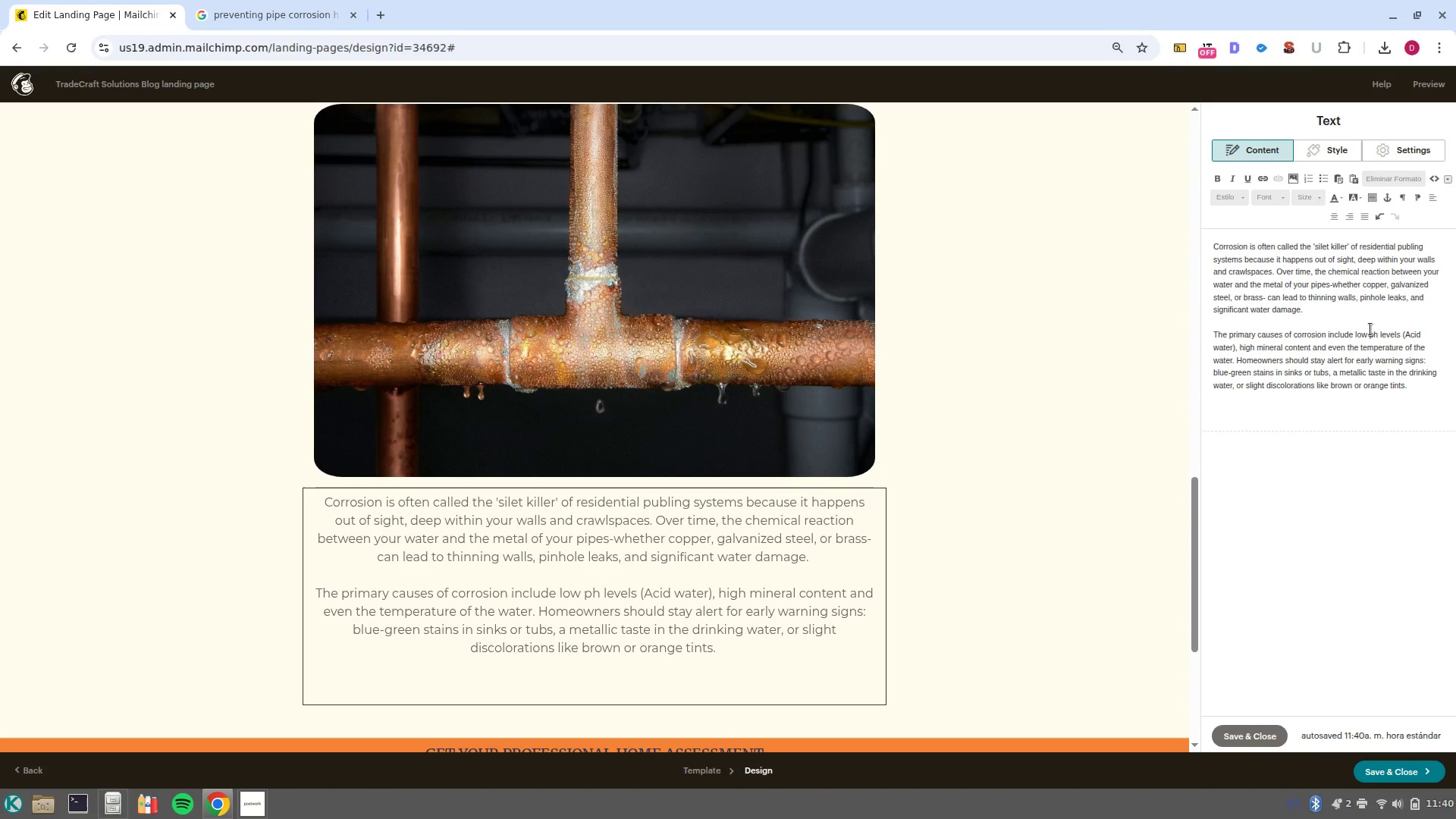 
wait(22.56)
 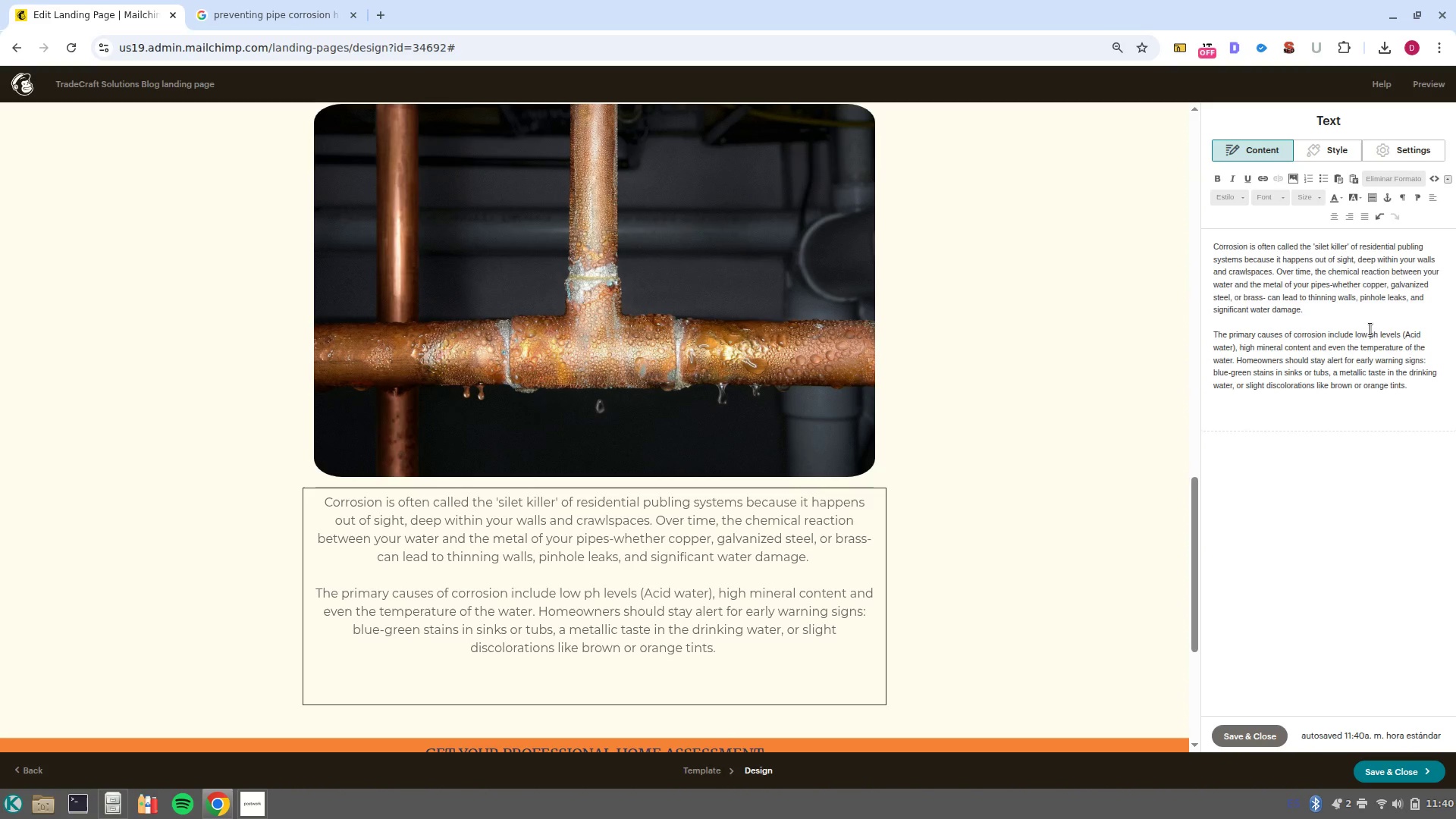 
type(If left unaddessed, corroded pipes can eventually brust or leach heavy metals into your water supply, posing a health risk. )
 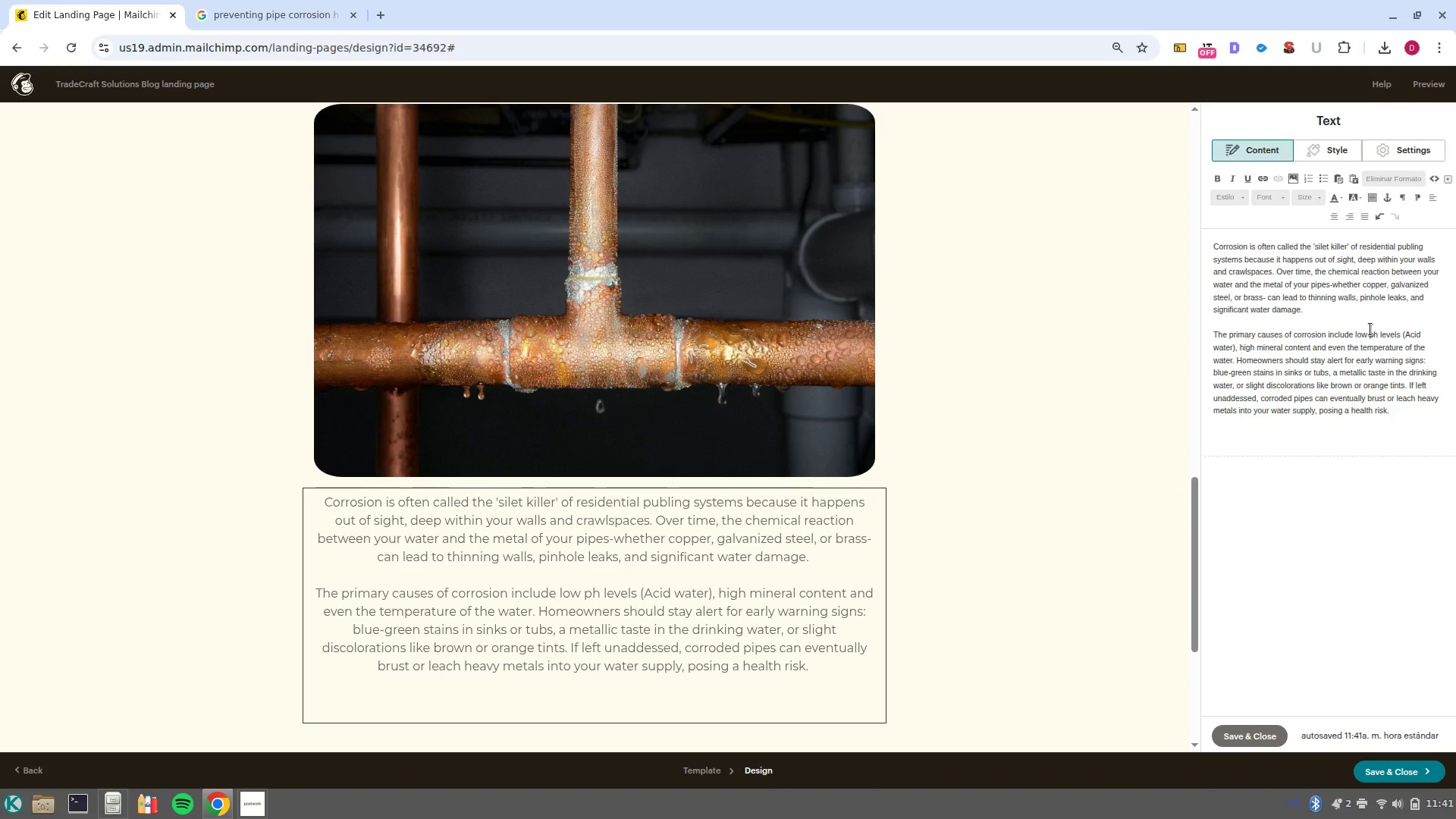 
wait(7.24)
 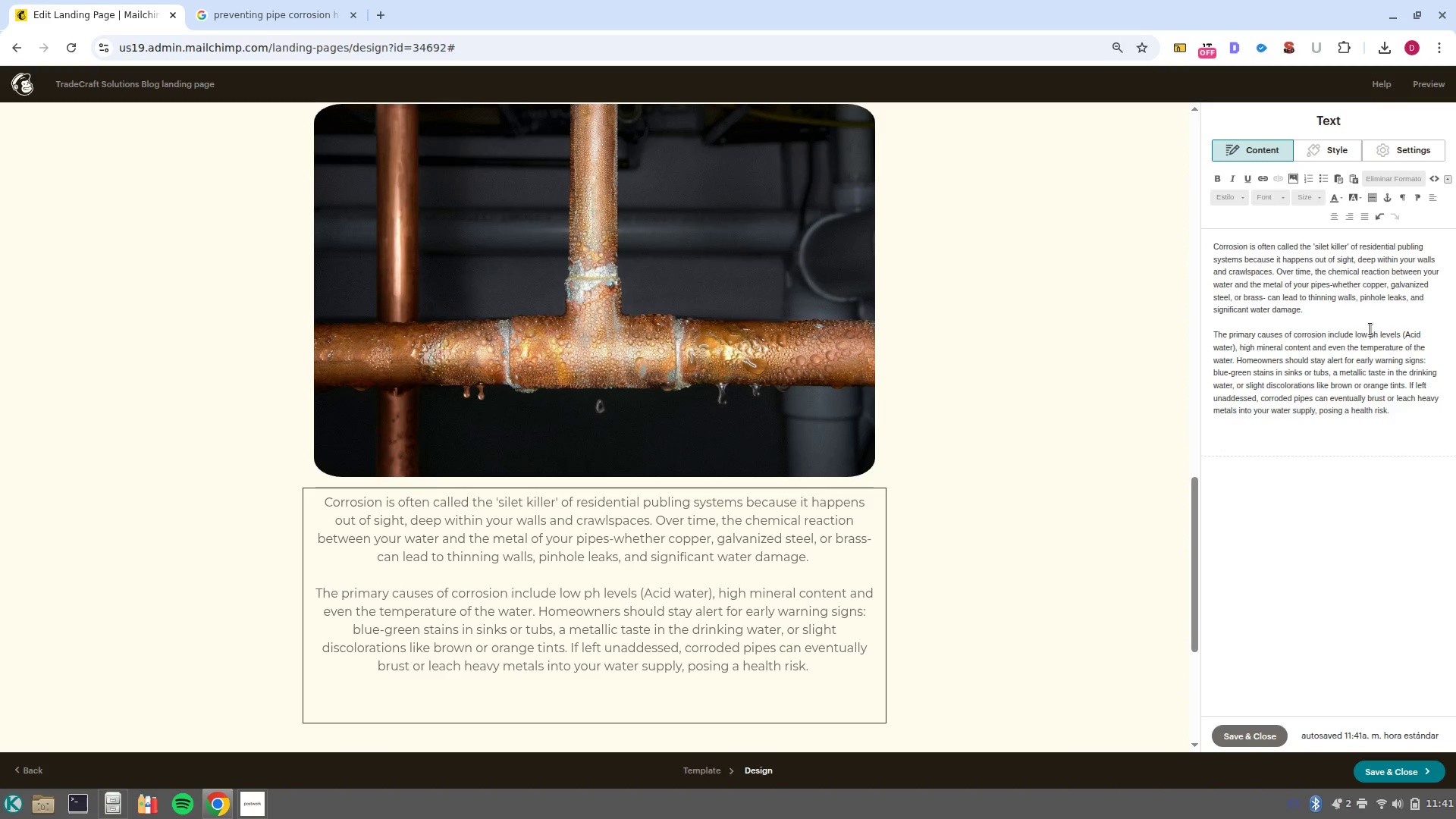 
type(To prevent this )
key(Backspace)
type(, we recommend)
 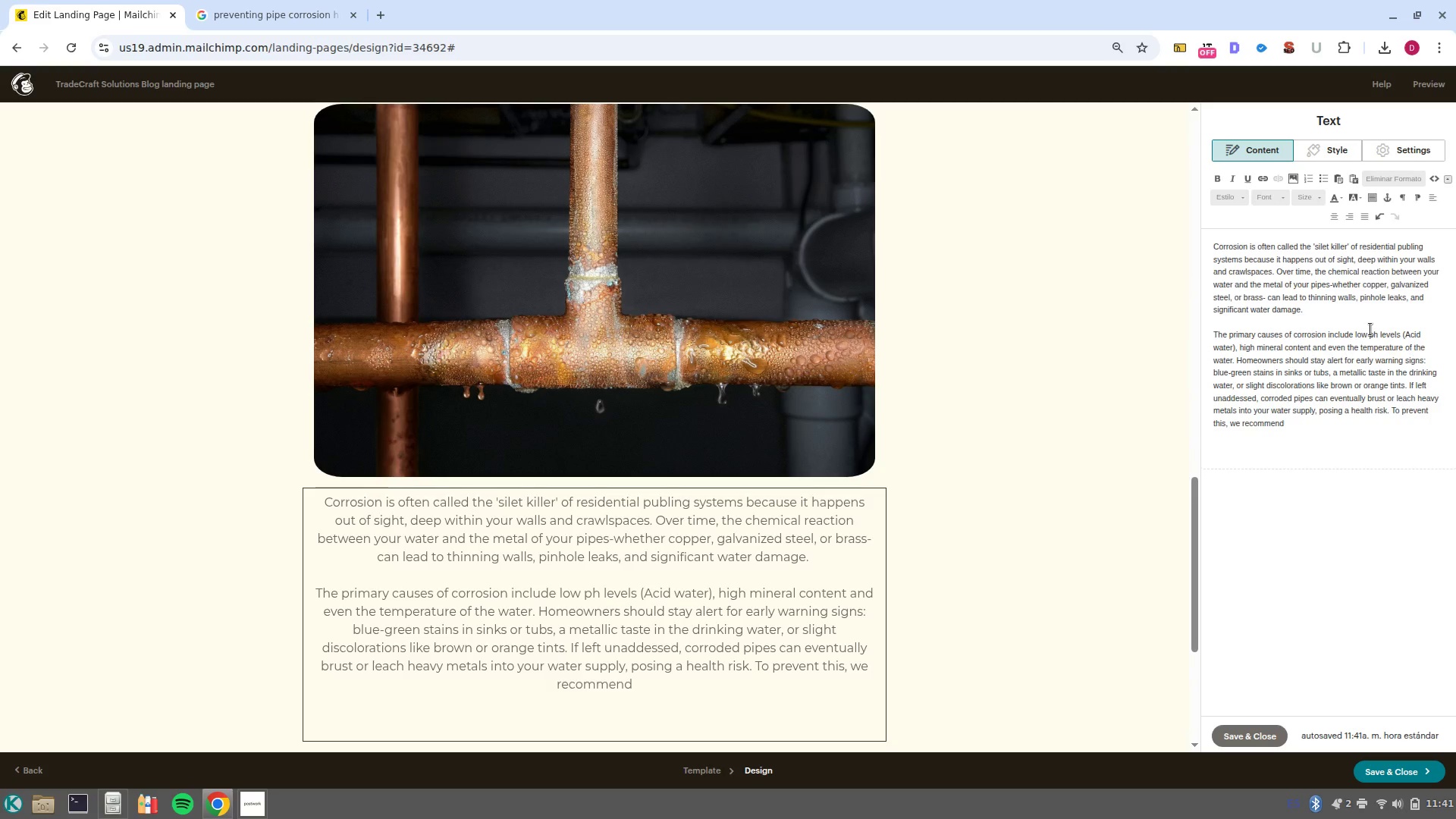 
wait(6.07)
 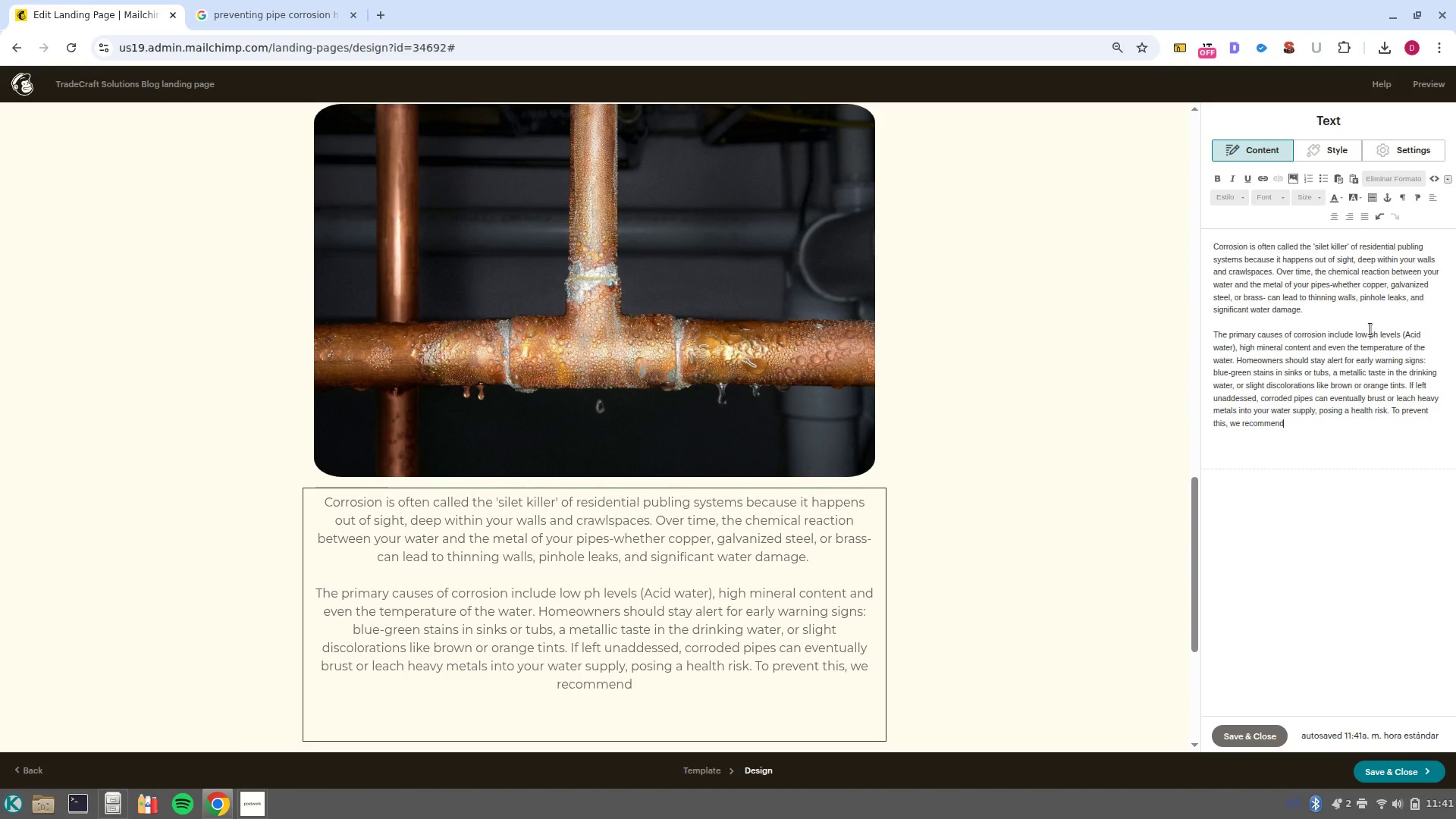 
key(Backspace)
 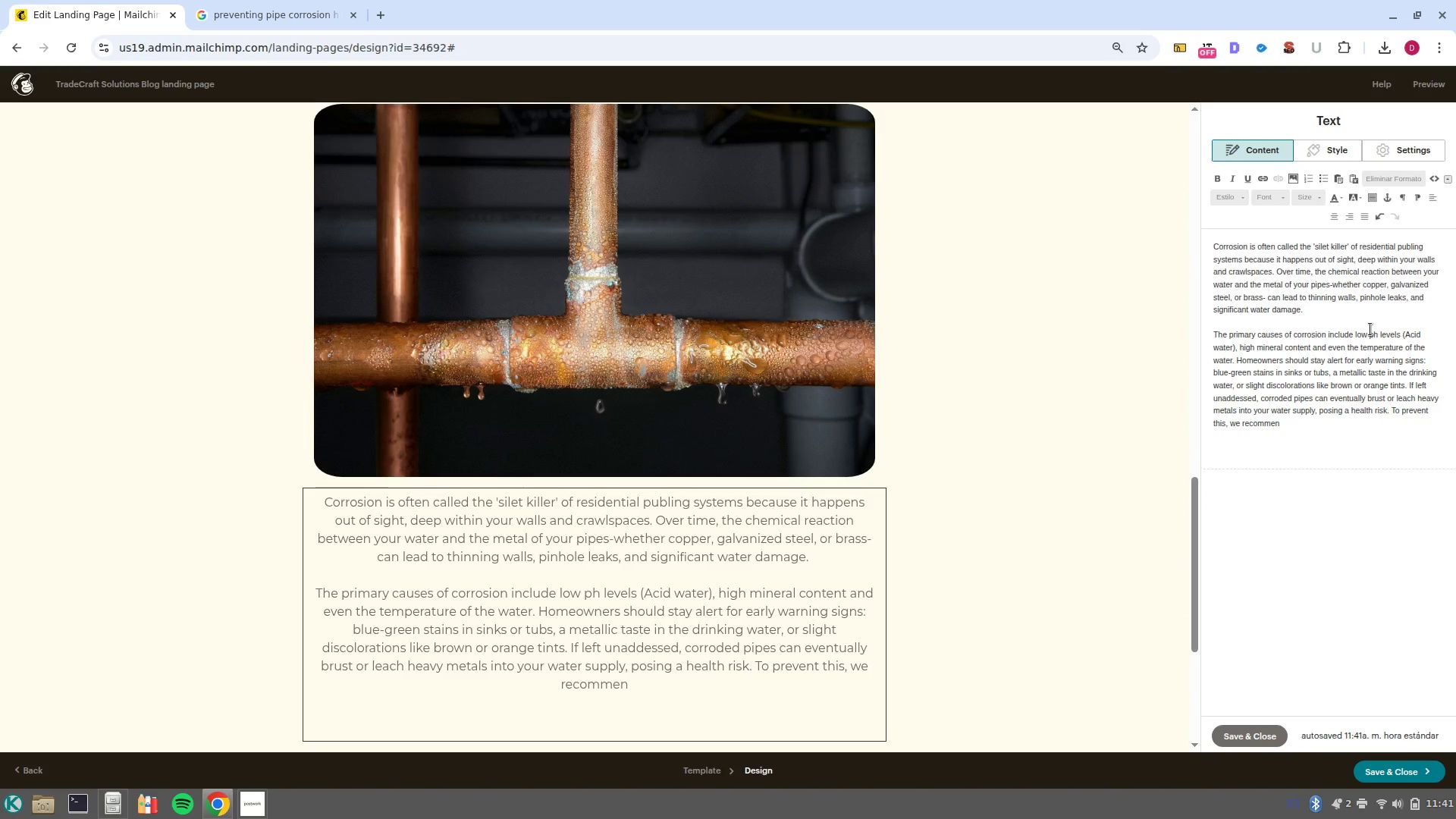 
type(d a professional watw)
key(Backspace)
type(er quality )
 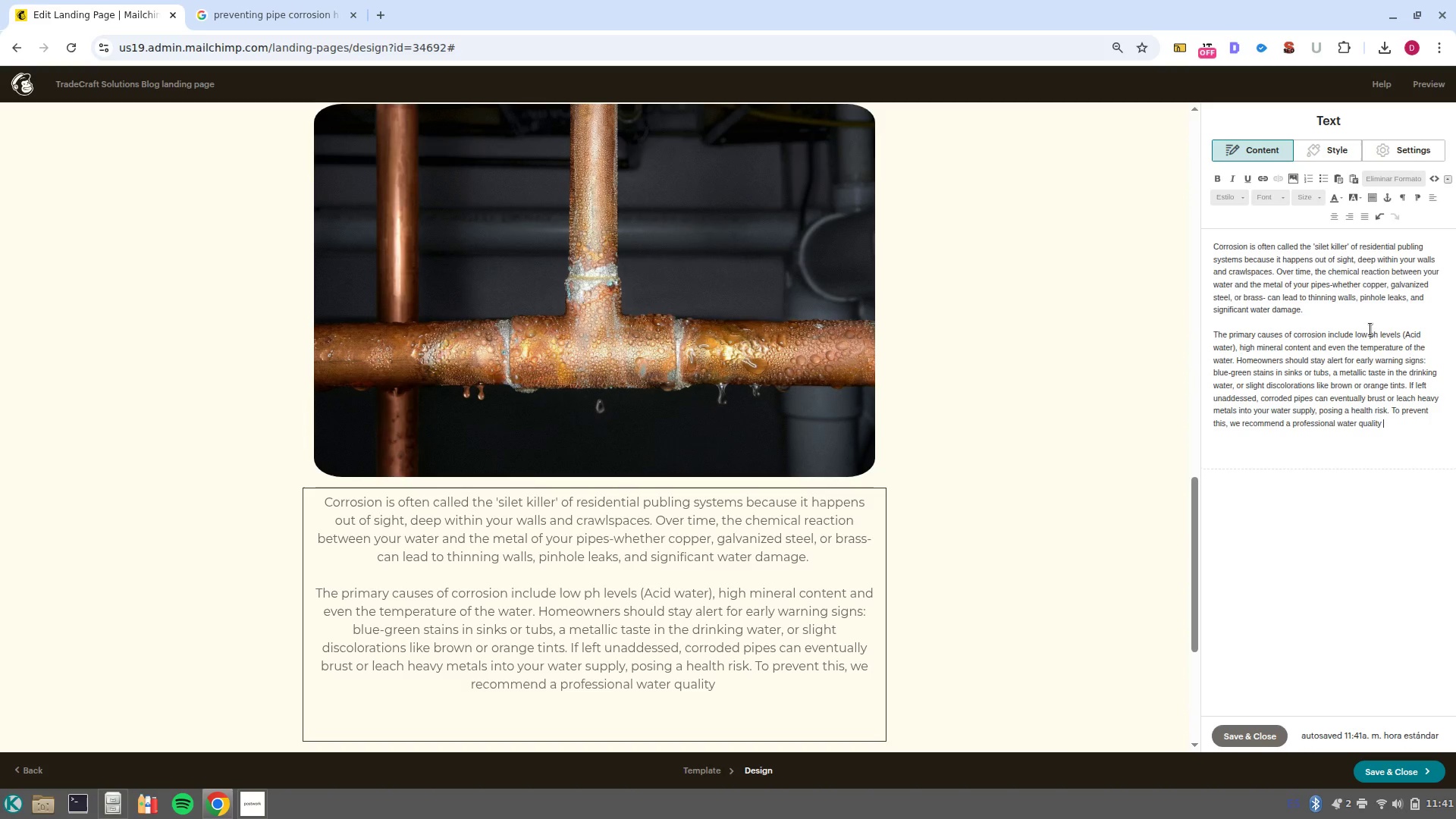 
wait(11.04)
 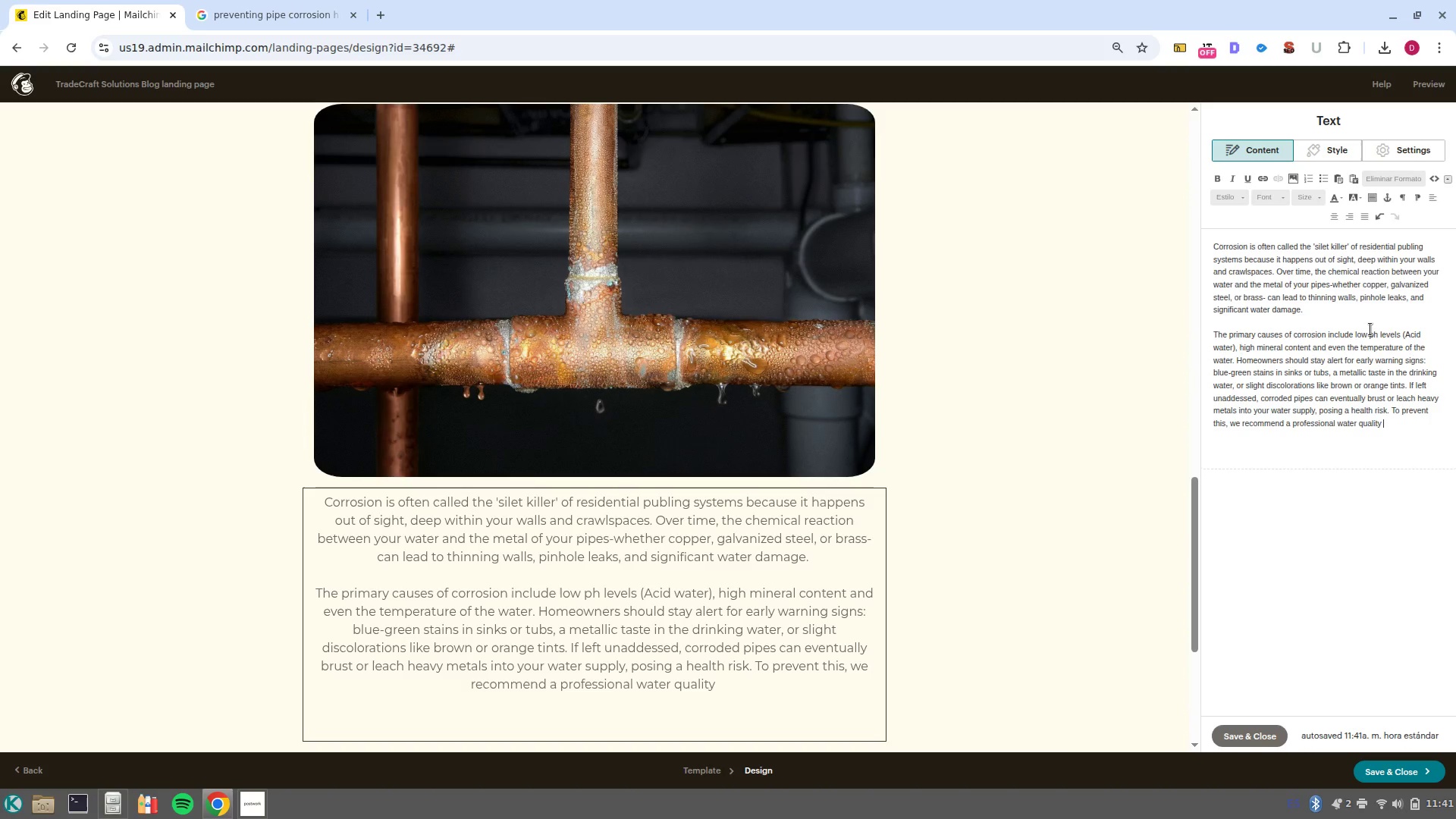 
type(test to determinate)
 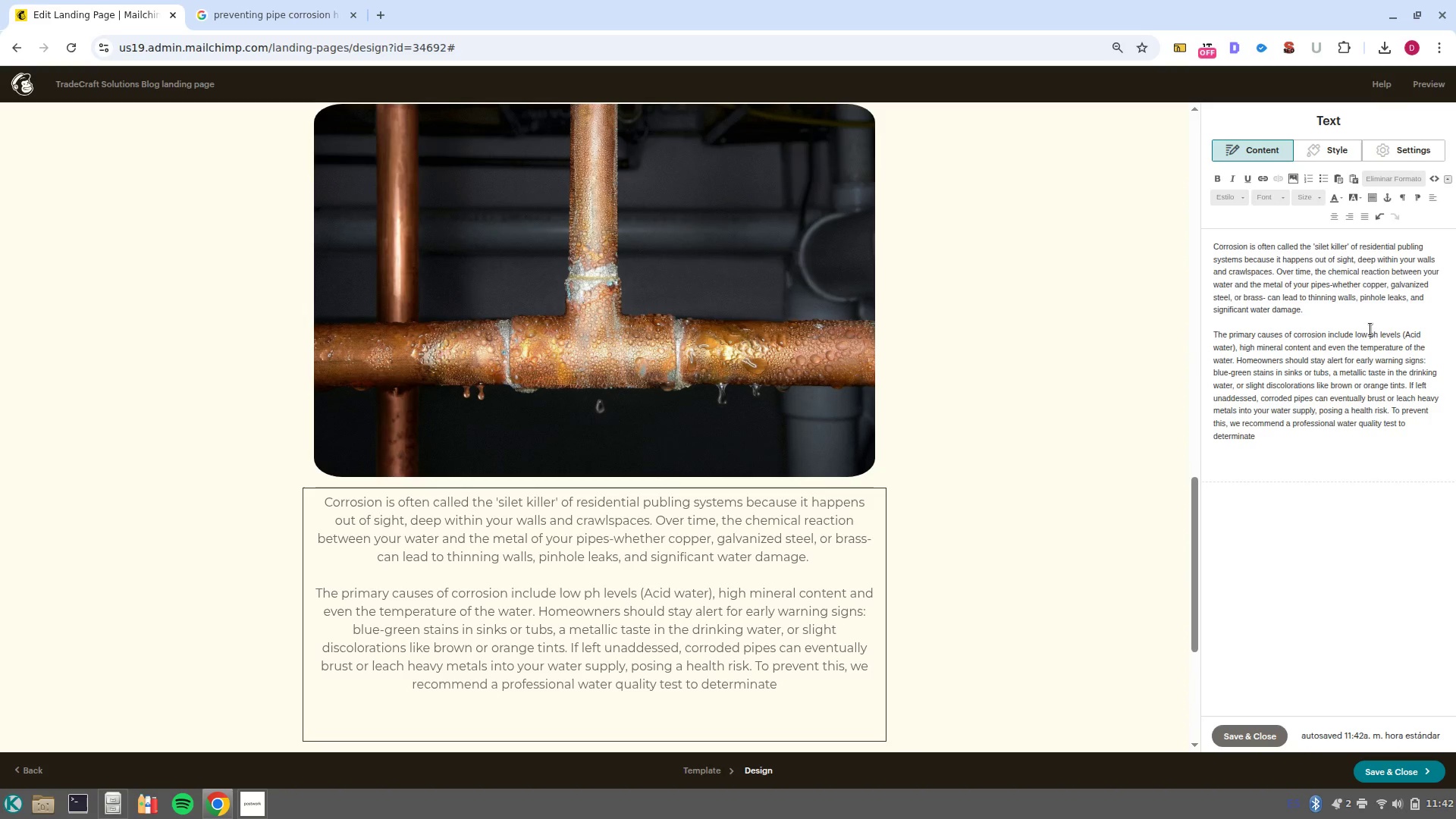 
key(Backspace)
key(Backspace)
key(Backspace)
key(Backspace)
key(Backspace)
key(Backspace)
type(mine your home-s ph)
key(Backspace)
key(Backspace)
type(P)
key(Backspace)
type(pH levels. Installing a water filtration or softening system can neutralize acidity and mineral buildup, effectively extending the life of your pum)
key(Backspace)
key(Backspace)
type(plumbing by decades. Regular inspections allow us y)
key(Backspace)
type(to identify -hot spots- before they turn into expensive )
 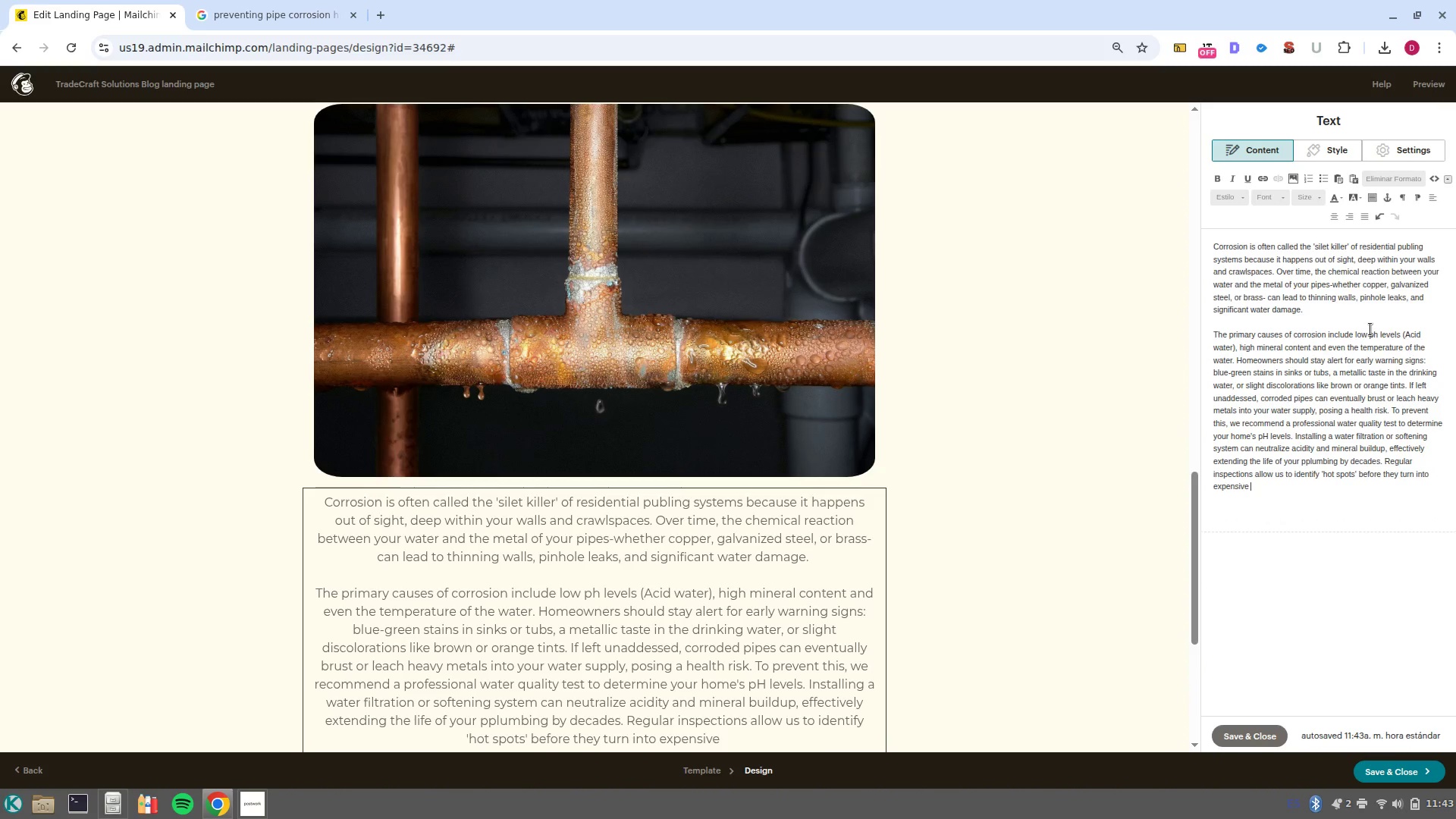 
type(emergency repairs, keeping your home-s water system flowing safely and effciently. )
 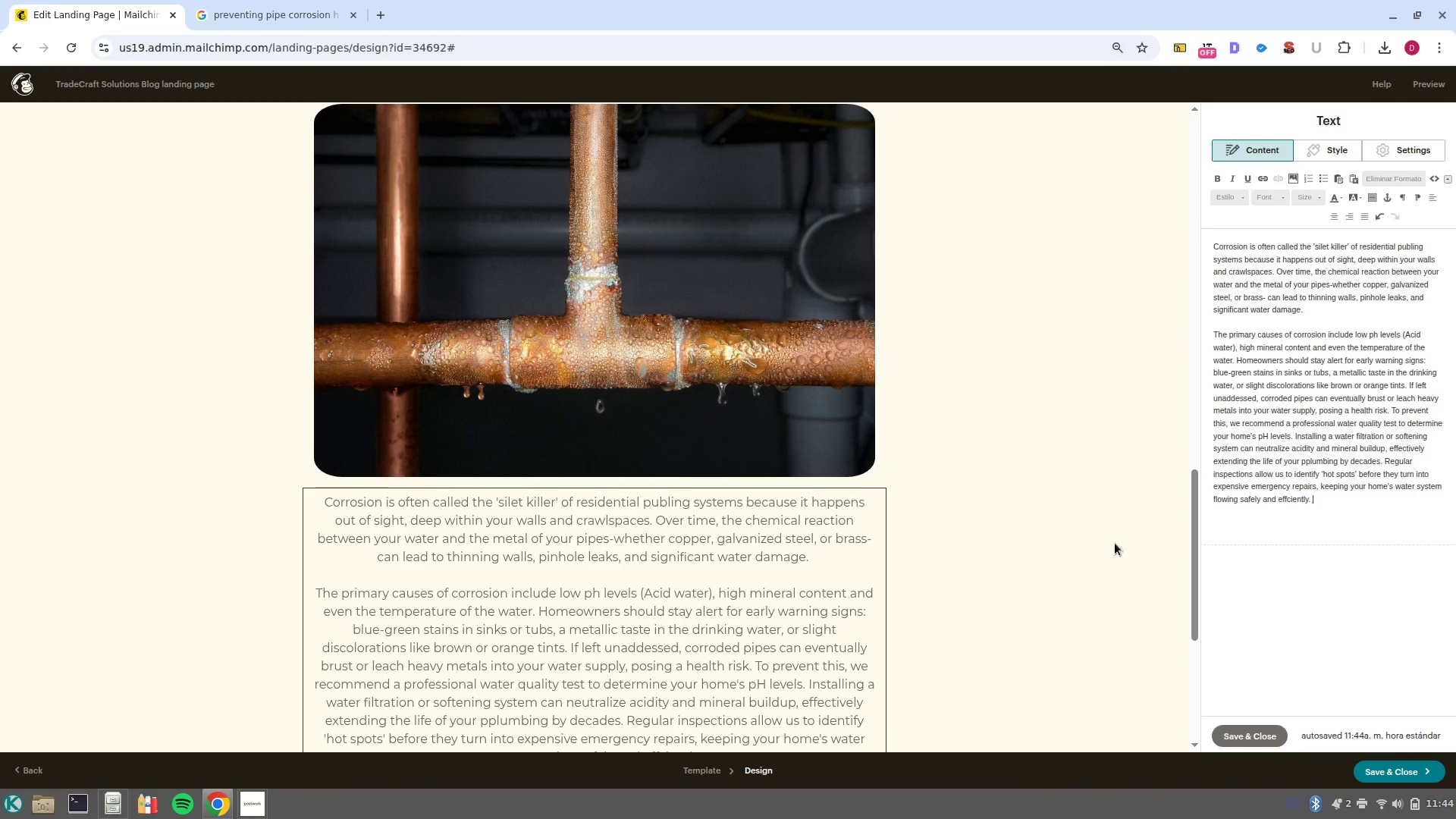 
scroll: coordinate [560, 569], scroll_direction: down, amount: 2.0
 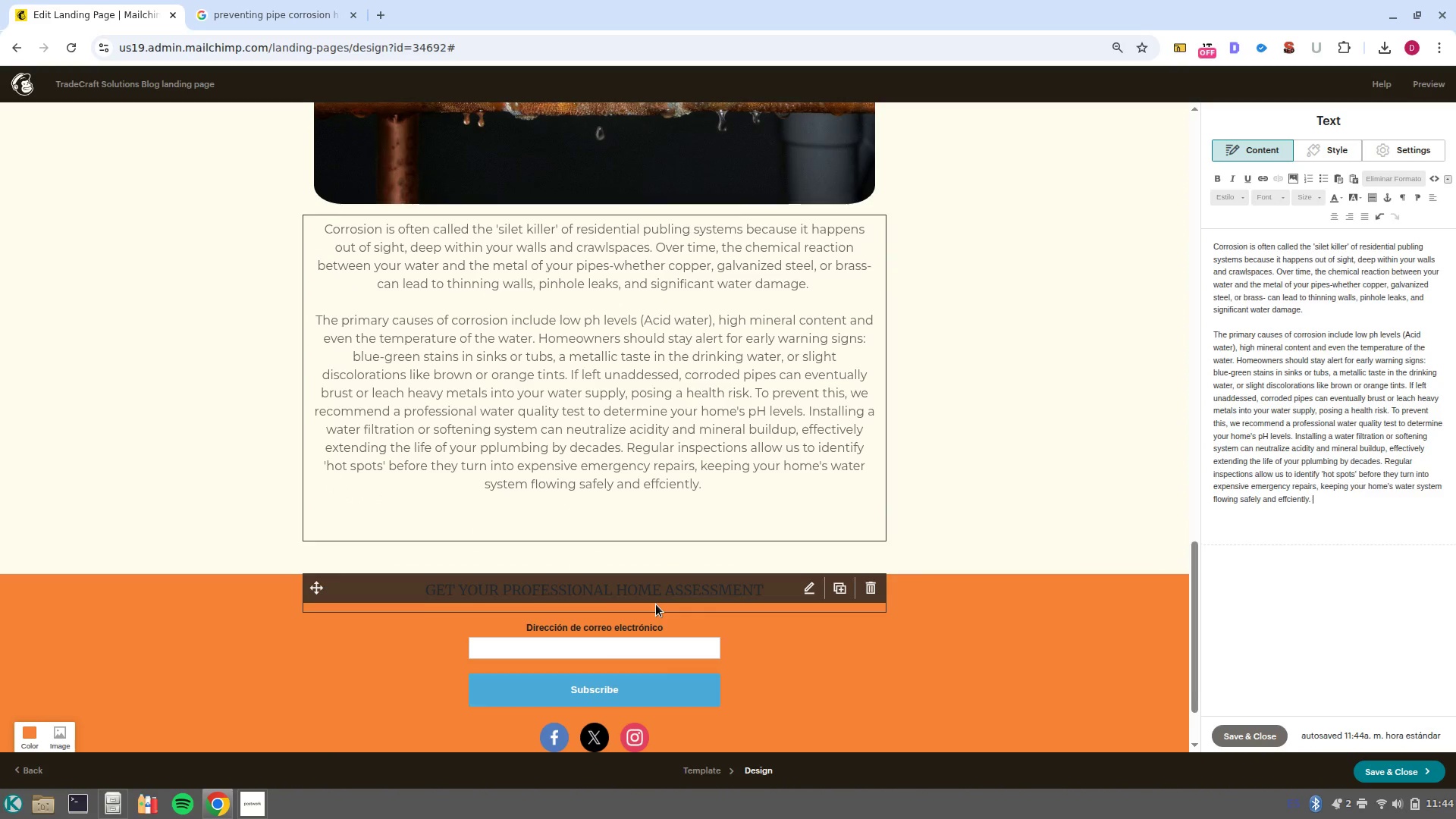 
scroll: coordinate [635, 515], scroll_direction: up, amount: 6.0
 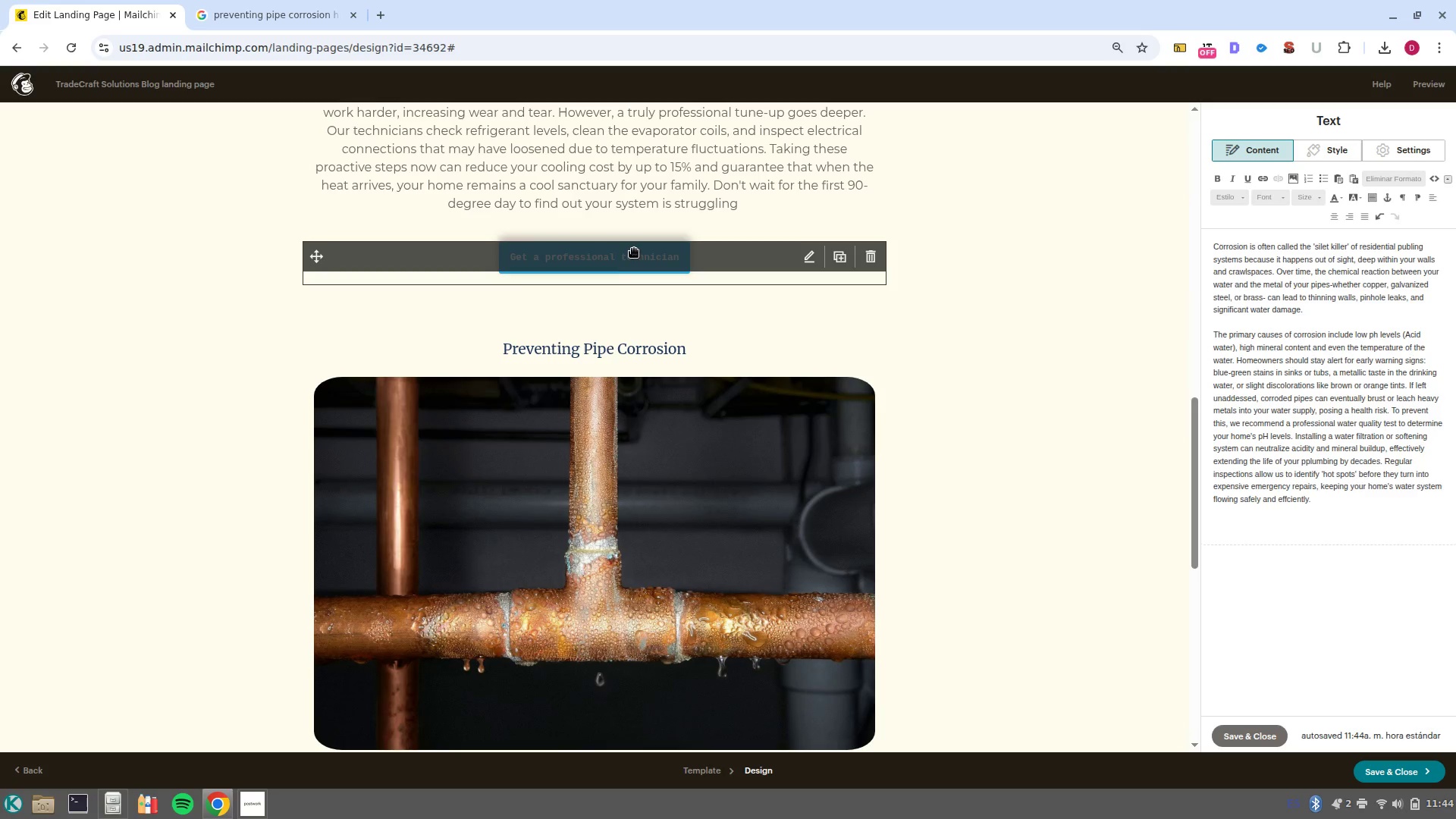 
left_click([628, 271])
 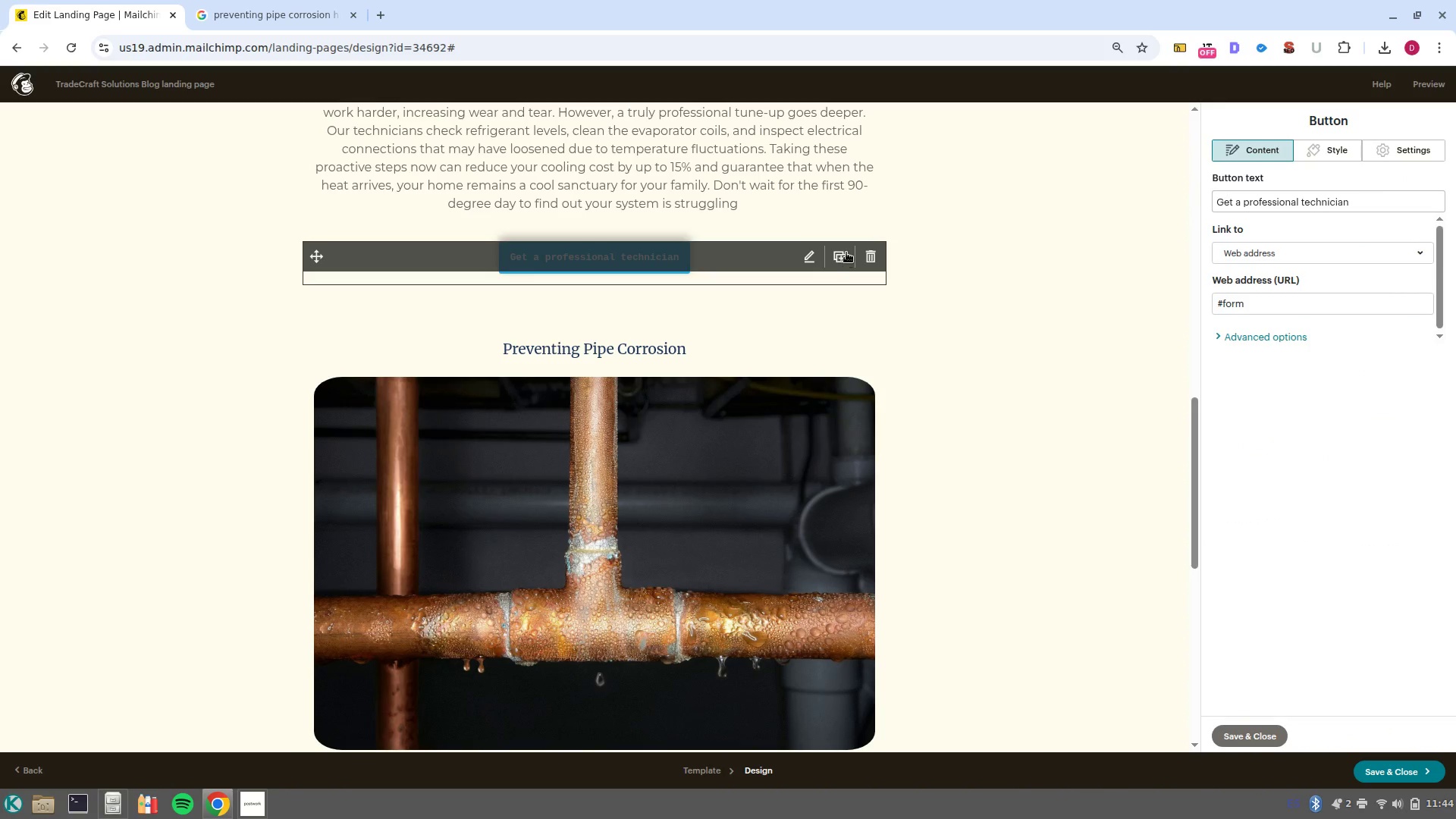 
left_click([846, 255])
 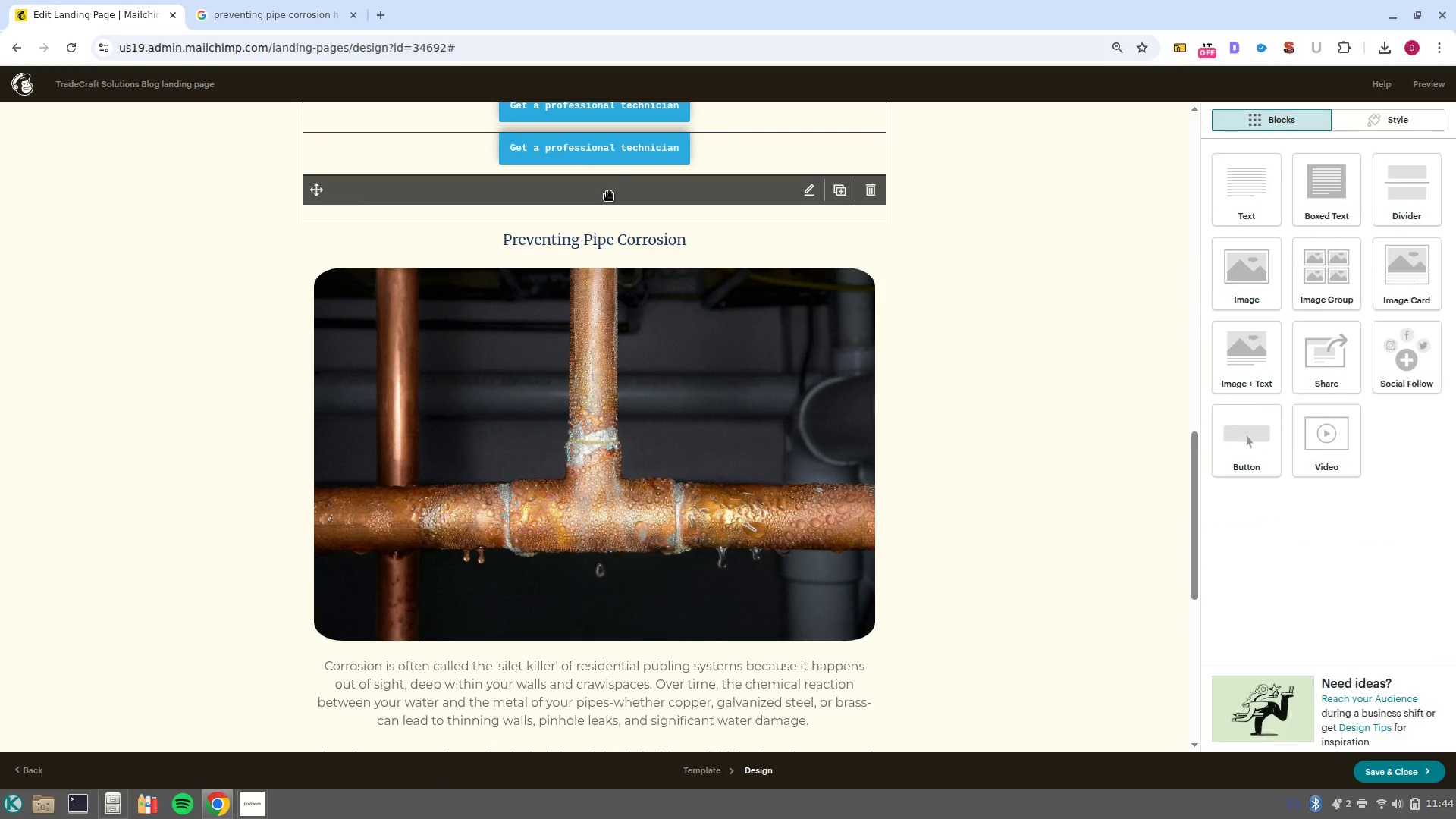 
scroll: coordinate [633, 198], scroll_direction: up, amount: 2.0
 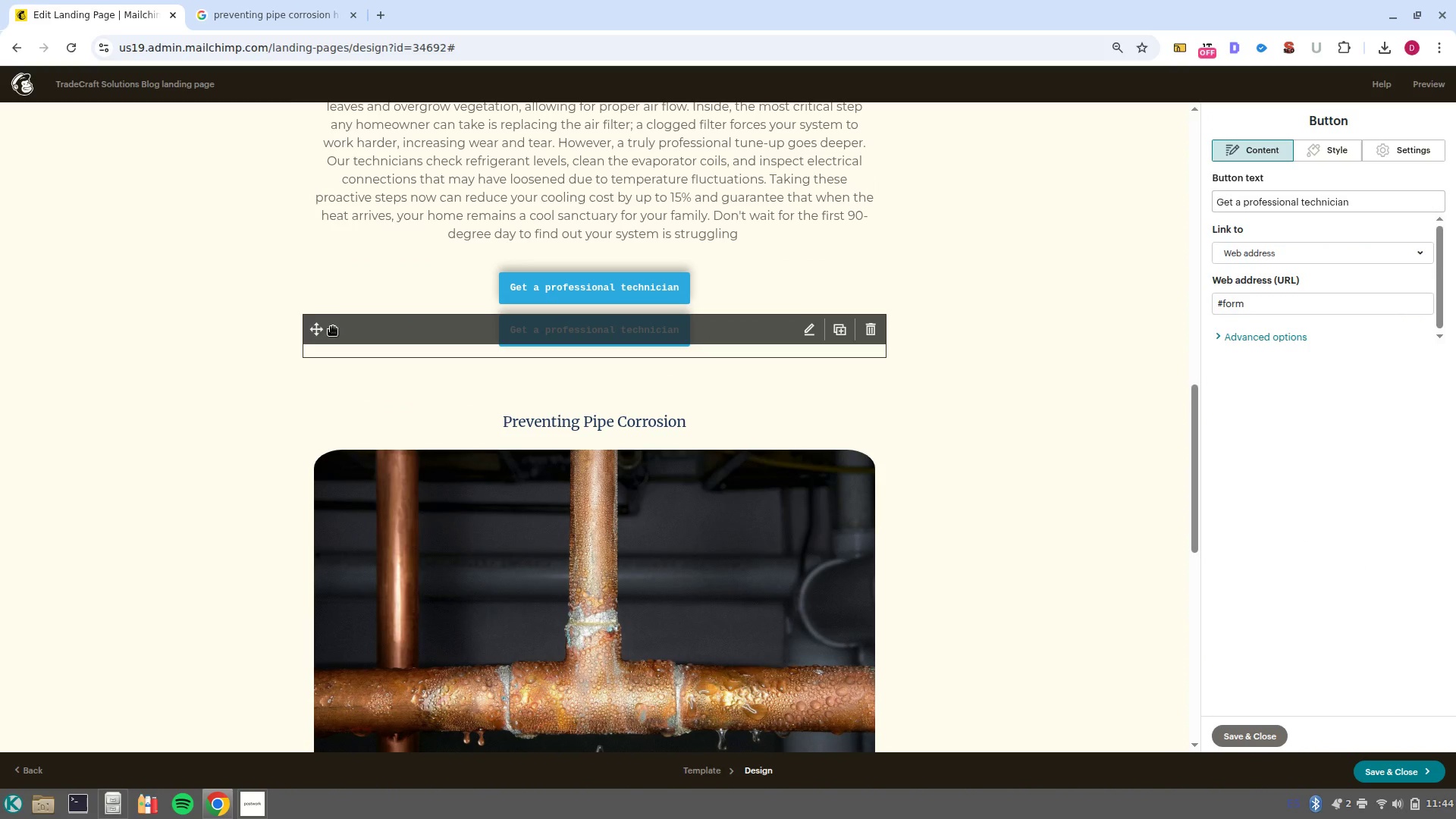 
left_click_drag(start_coordinate=[317, 327], to_coordinate=[369, 618])
 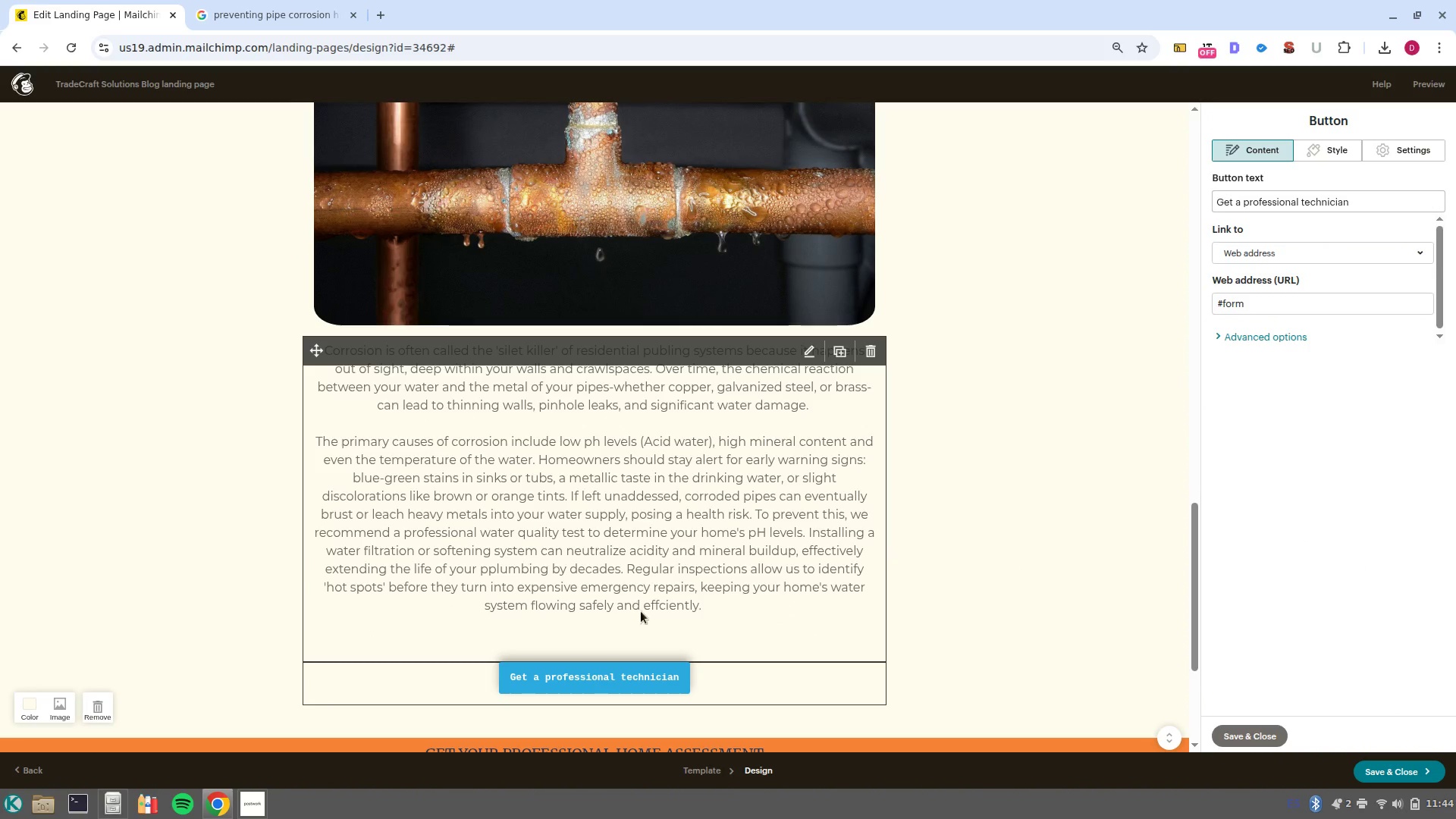 
scroll: coordinate [684, 635], scroll_direction: down, amount: 8.0
 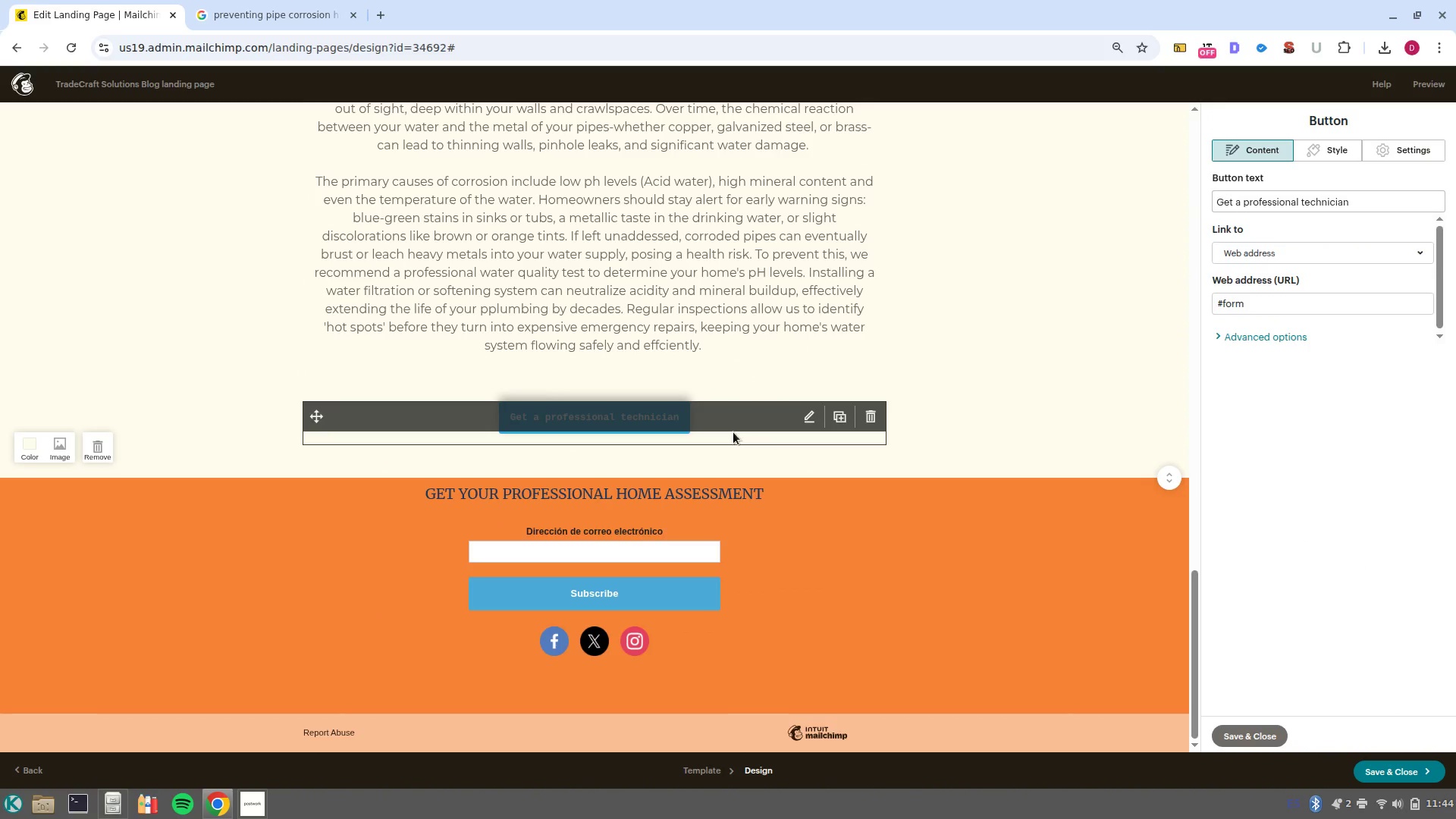 
scroll: coordinate [770, 477], scroll_direction: up, amount: 8.0
 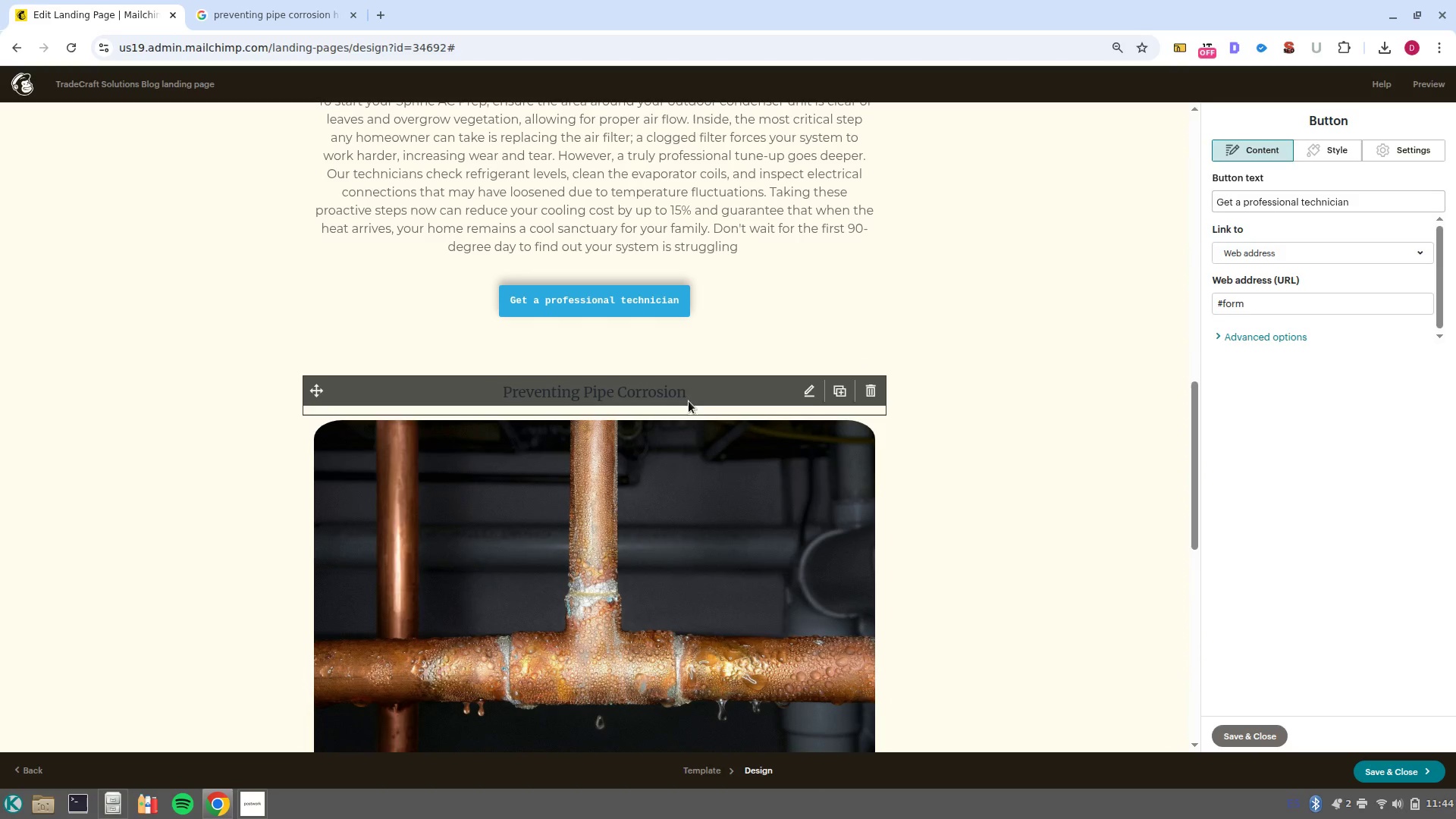 
left_click([686, 394])
 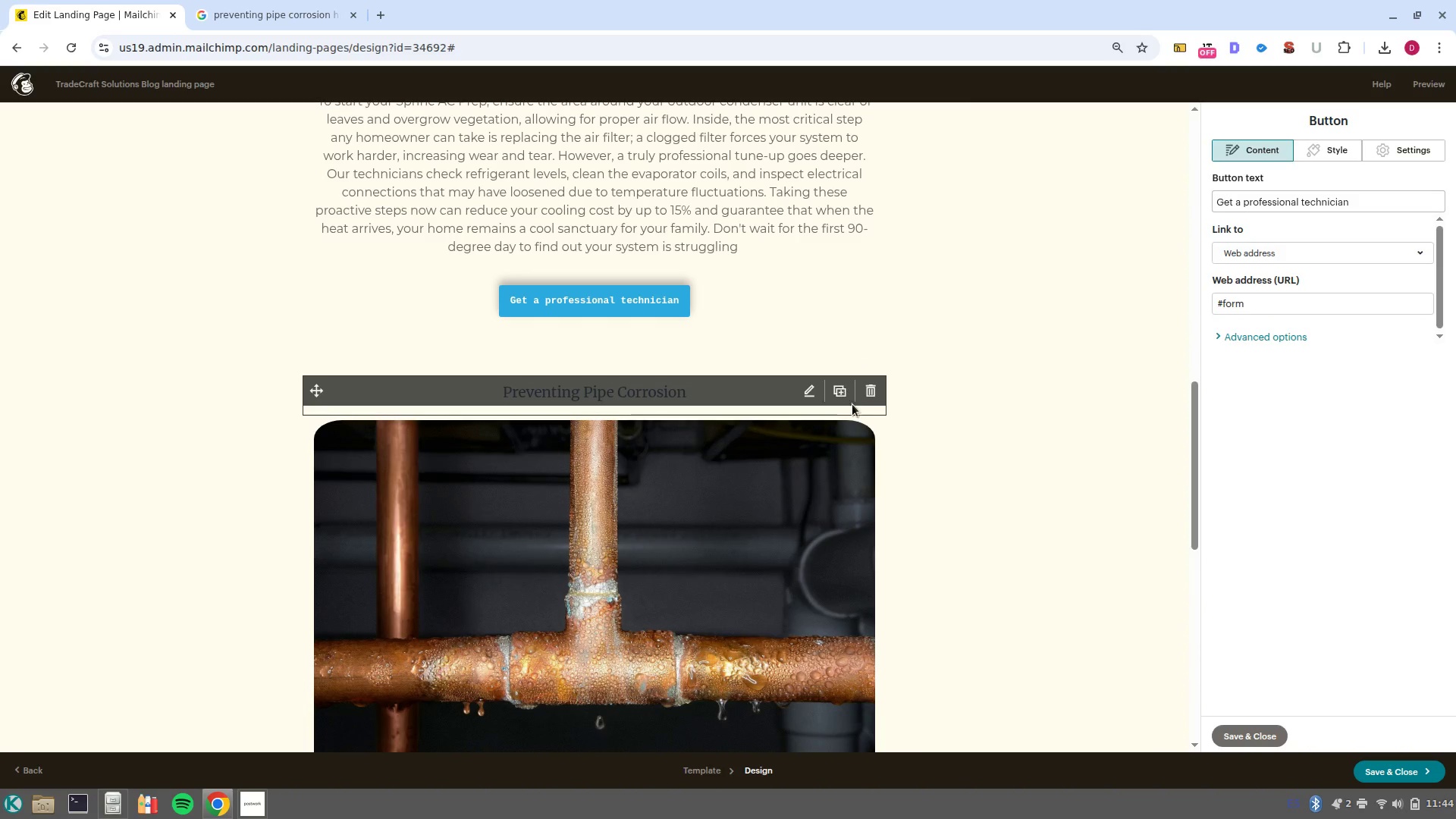 
left_click([840, 395])
 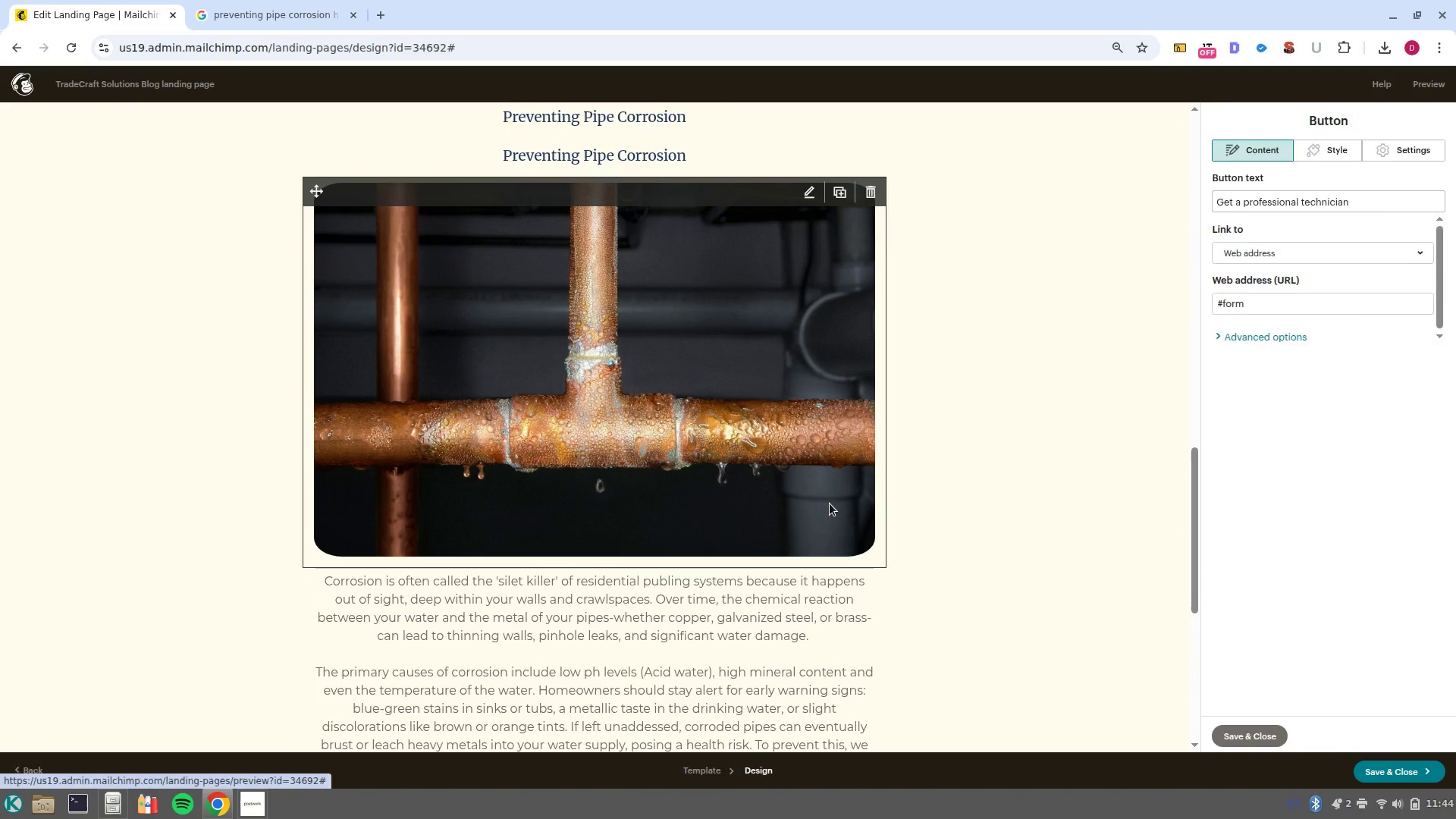 
scroll: coordinate [612, 248], scroll_direction: up, amount: 1.0
 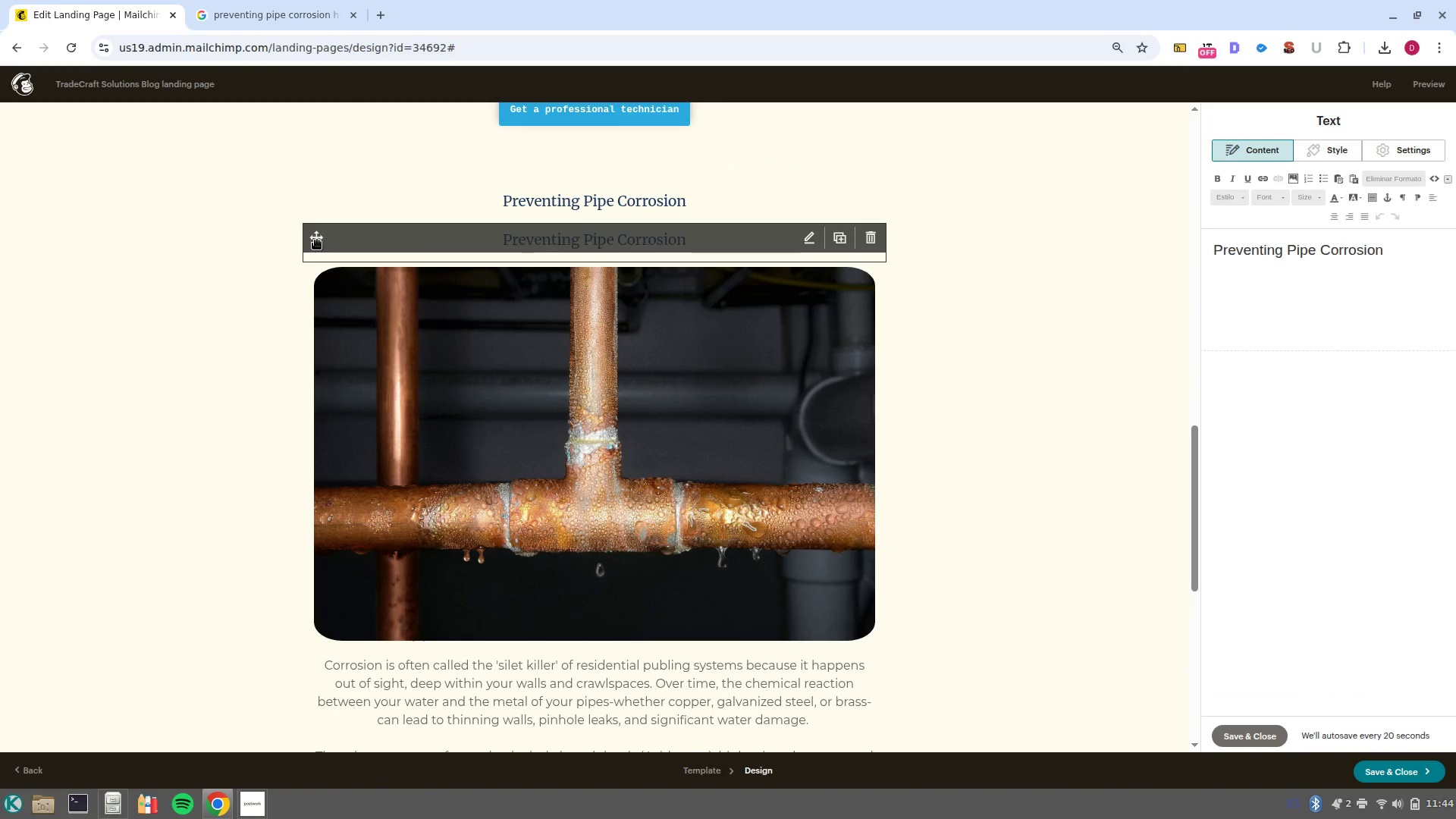 
left_click_drag(start_coordinate=[316, 242], to_coordinate=[349, 605])
 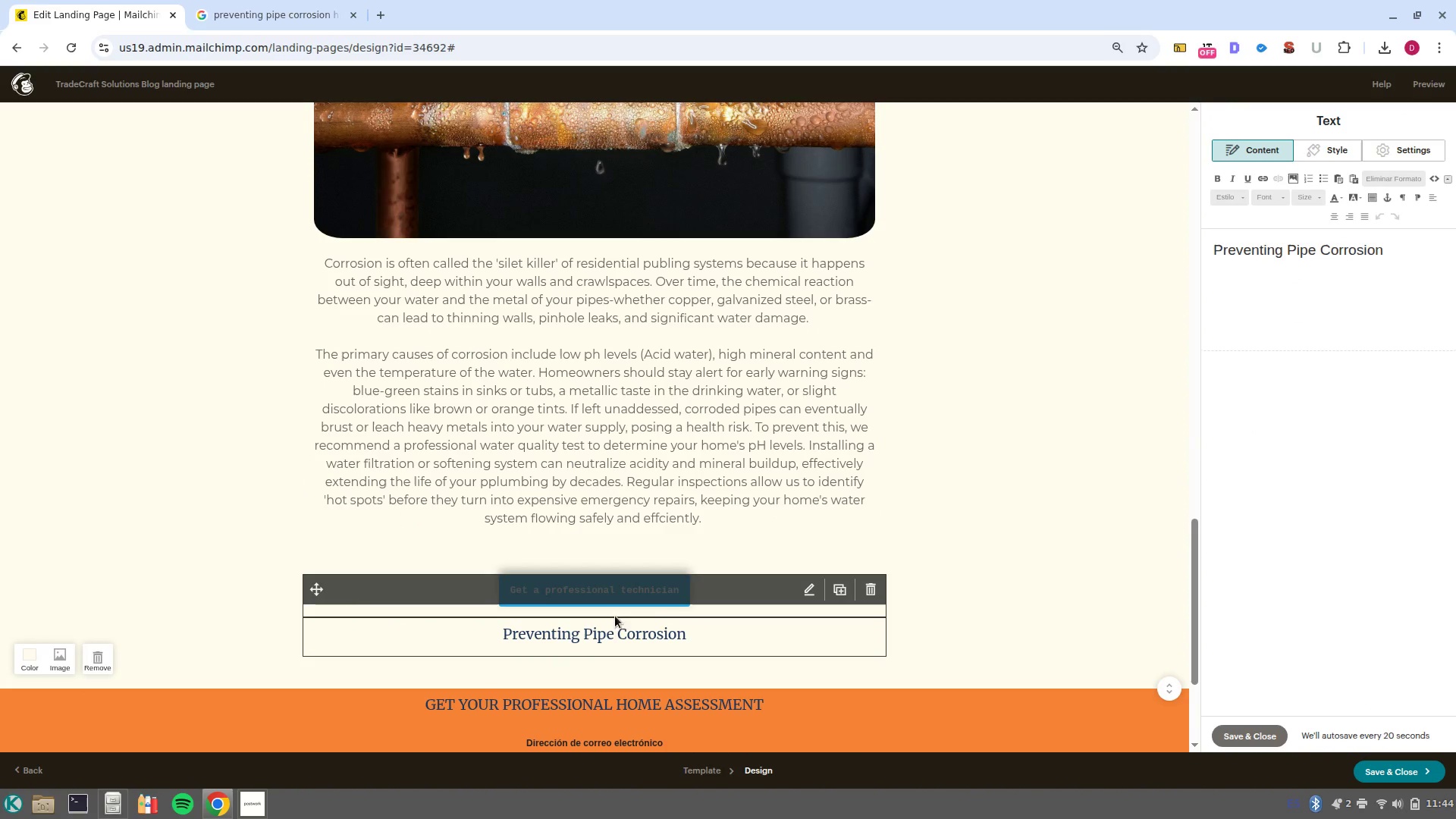 
scroll: coordinate [404, 538], scroll_direction: down, amount: 4.0
 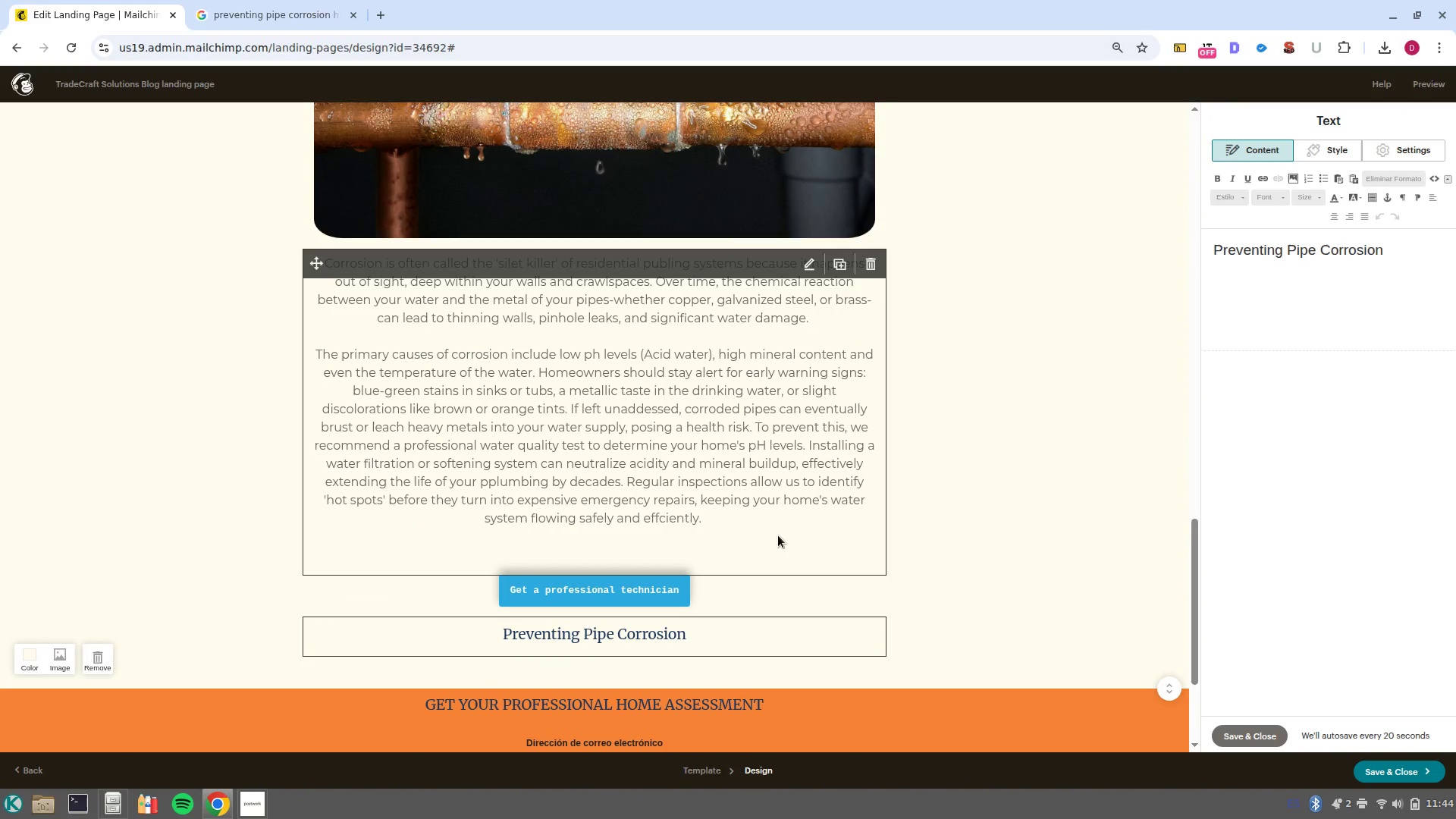 
left_click([725, 596])
 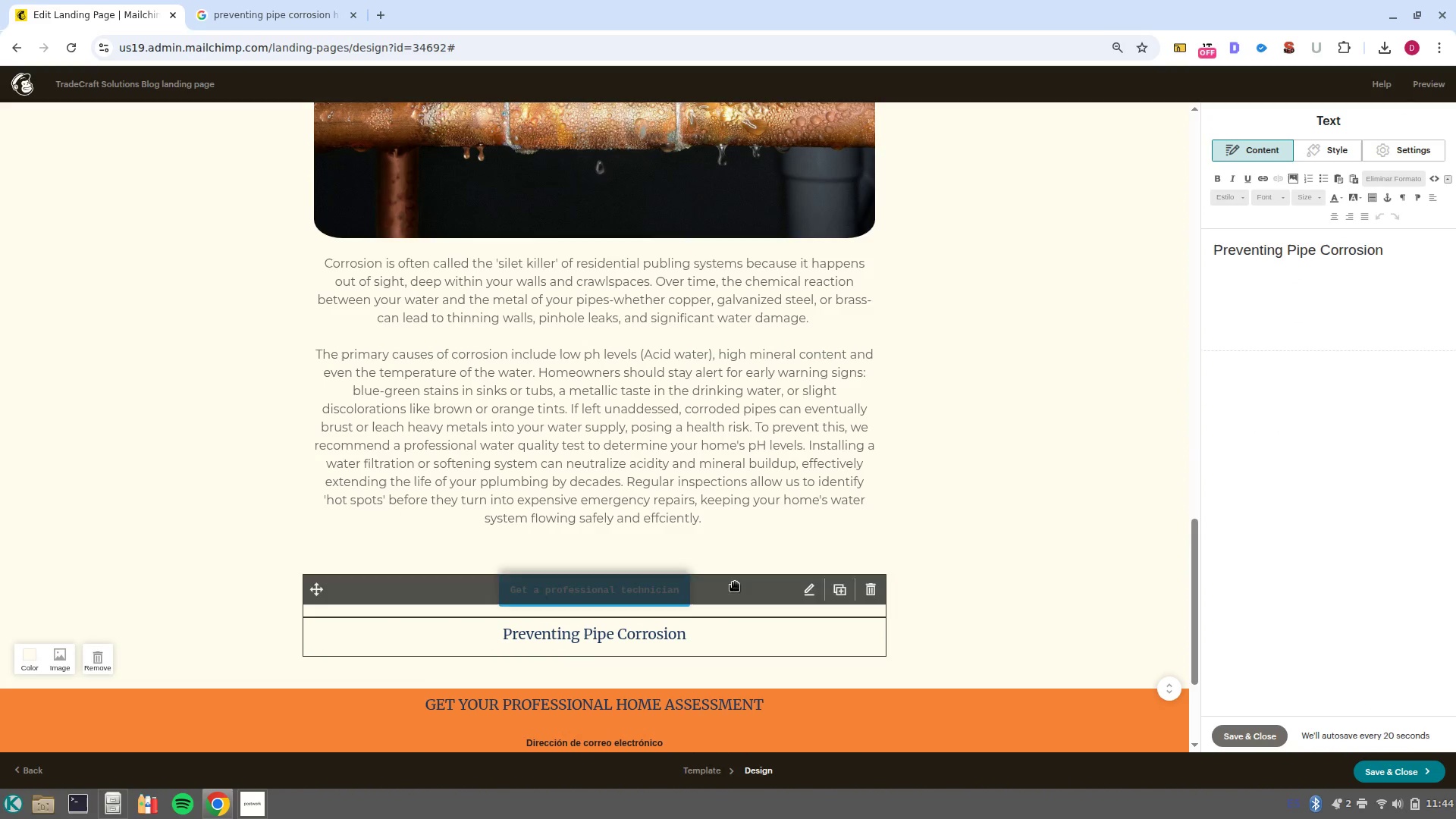 
scroll: coordinate [844, 488], scroll_direction: up, amount: 5.0
 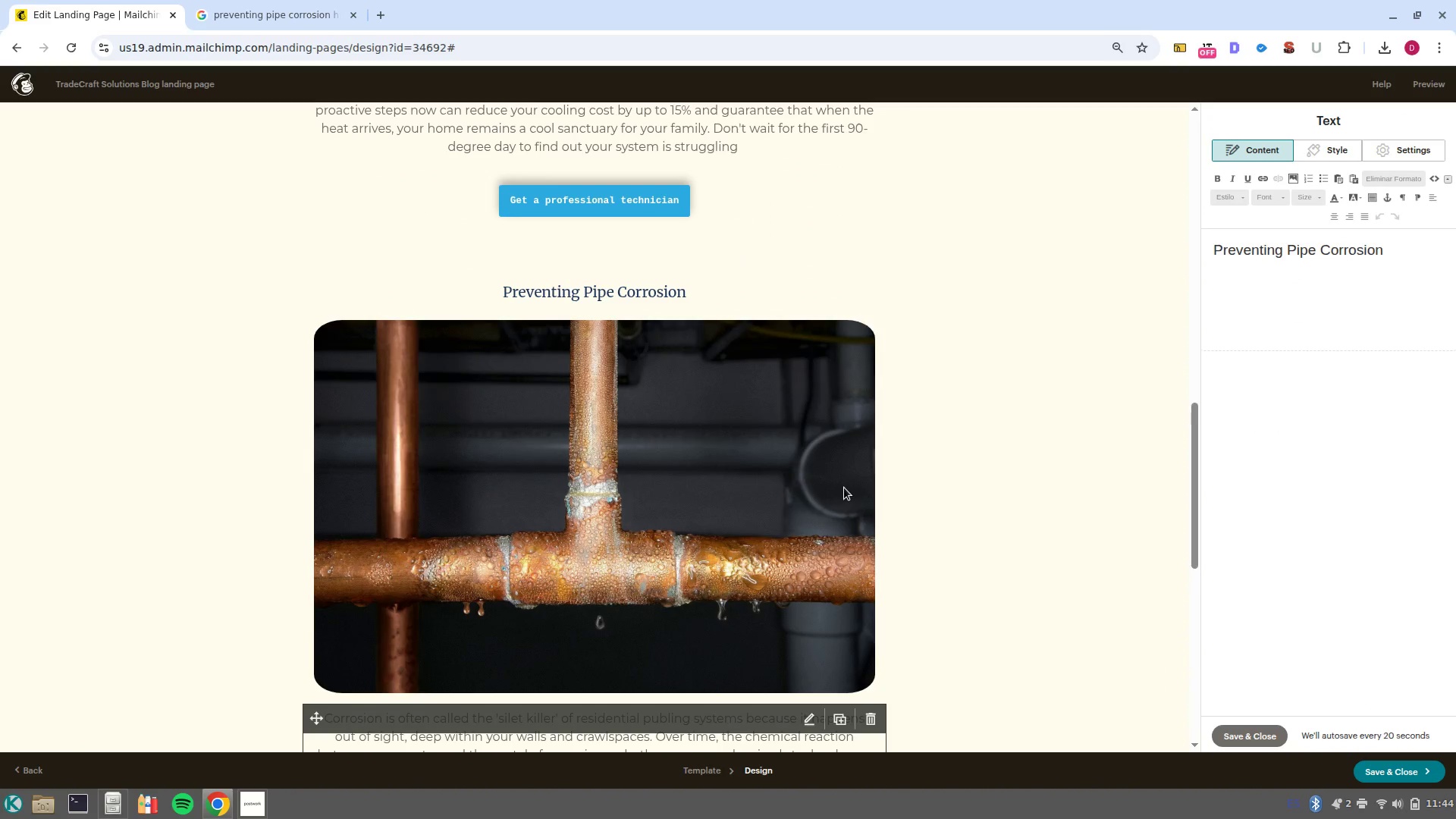 
scroll: coordinate [845, 488], scroll_direction: down, amount: 4.0
 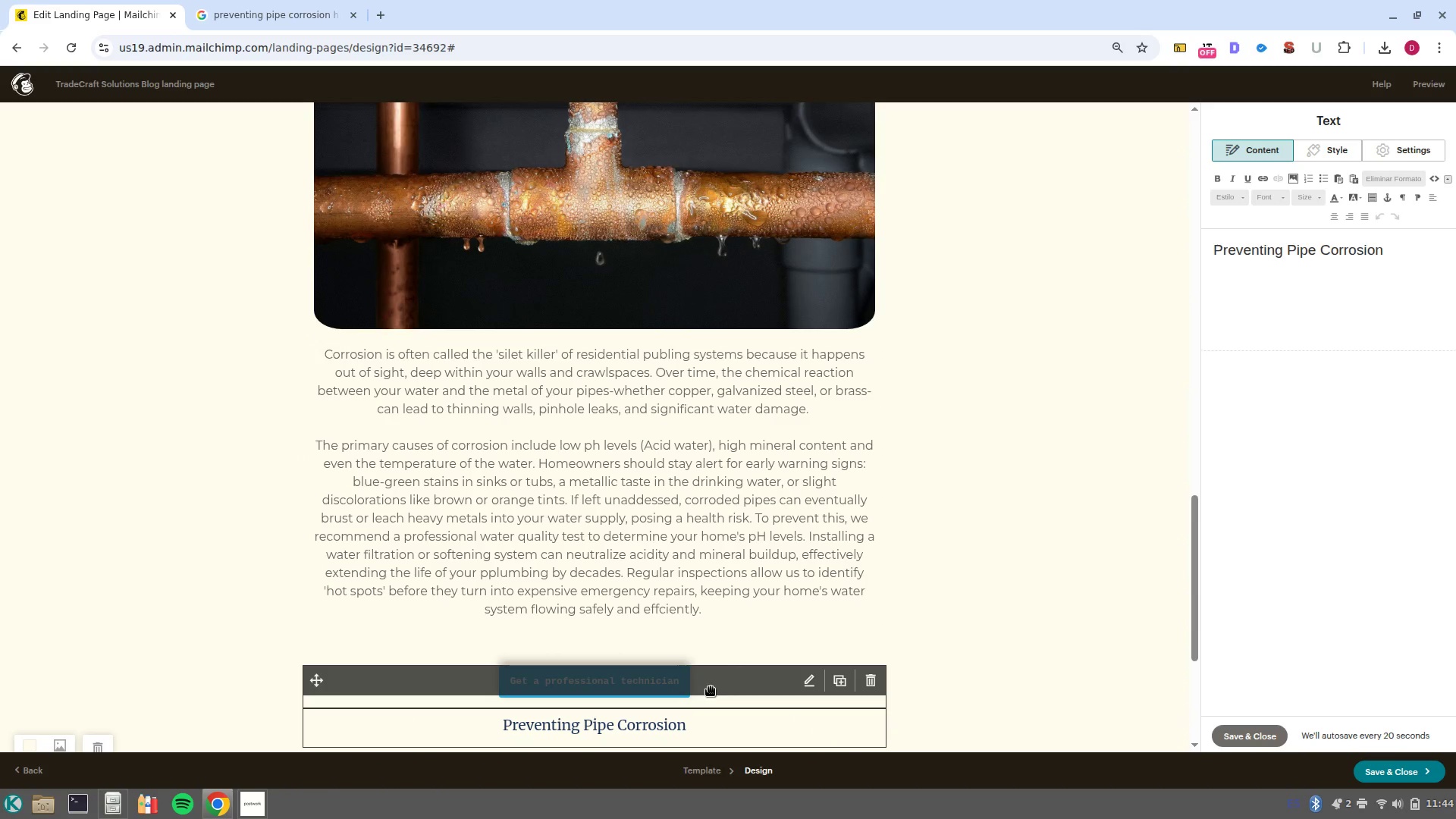 
scroll: coordinate [727, 654], scroll_direction: up, amount: 6.0
 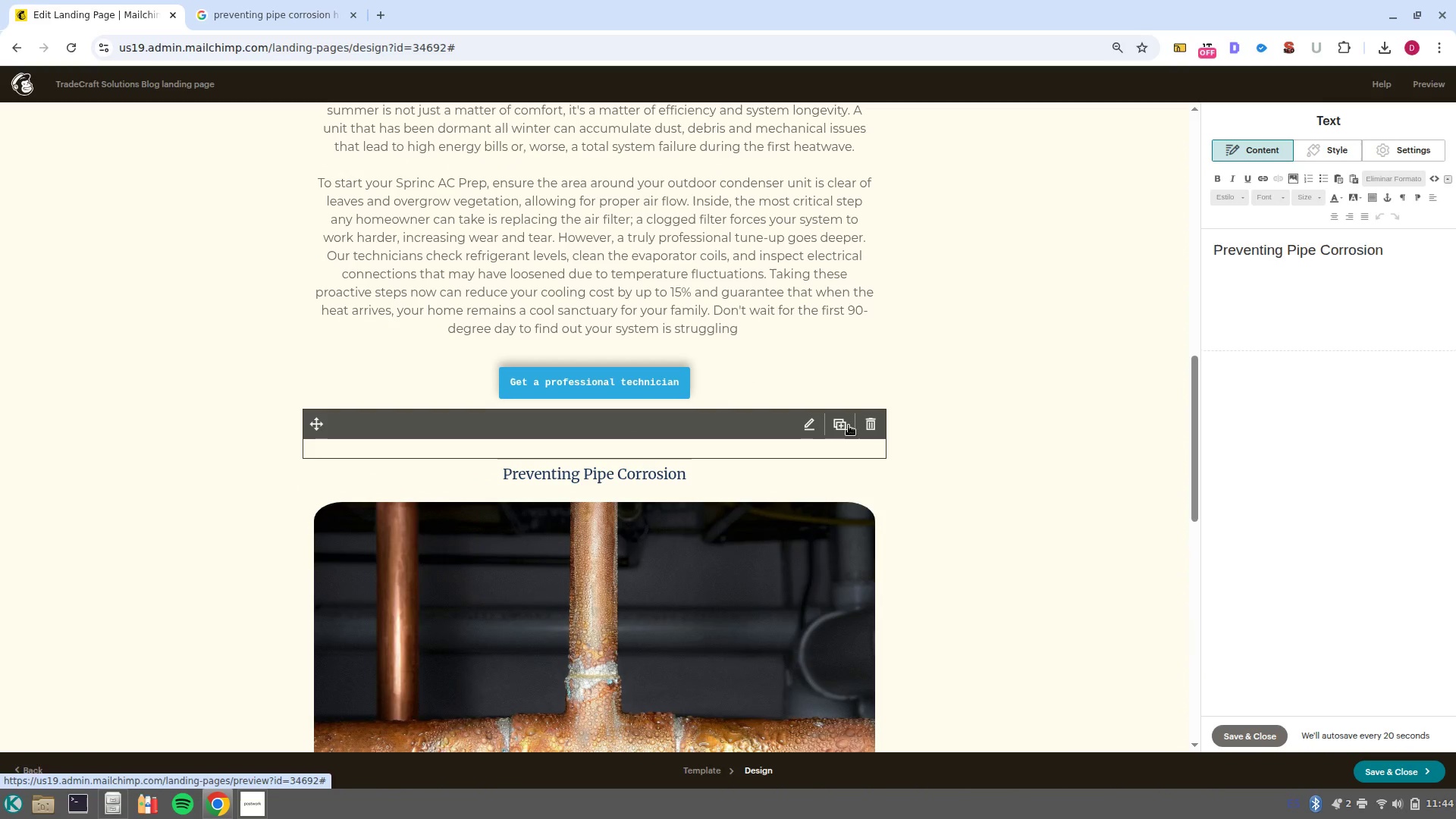 
left_click([843, 427])
 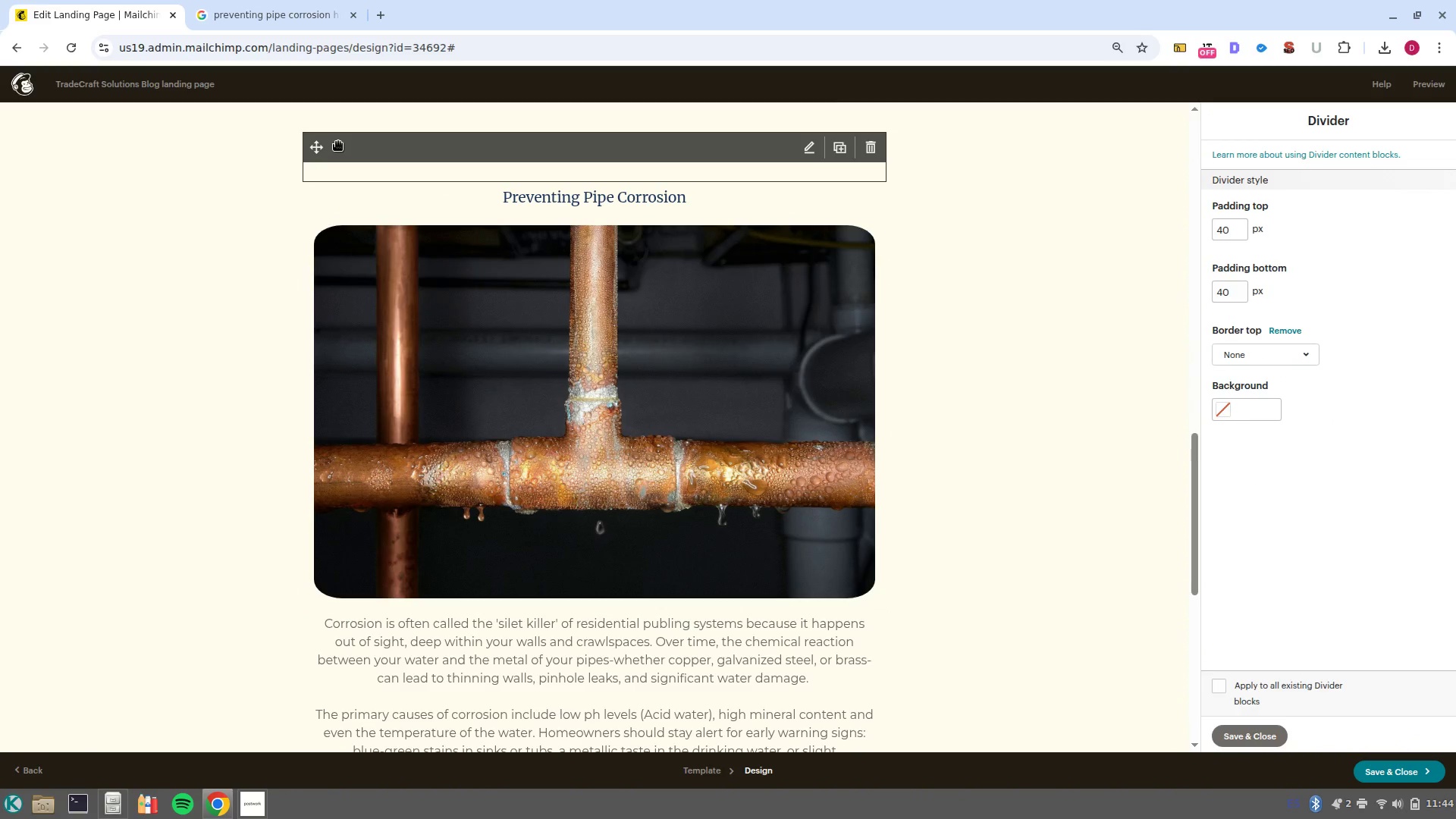 
left_click_drag(start_coordinate=[318, 144], to_coordinate=[489, 477])
 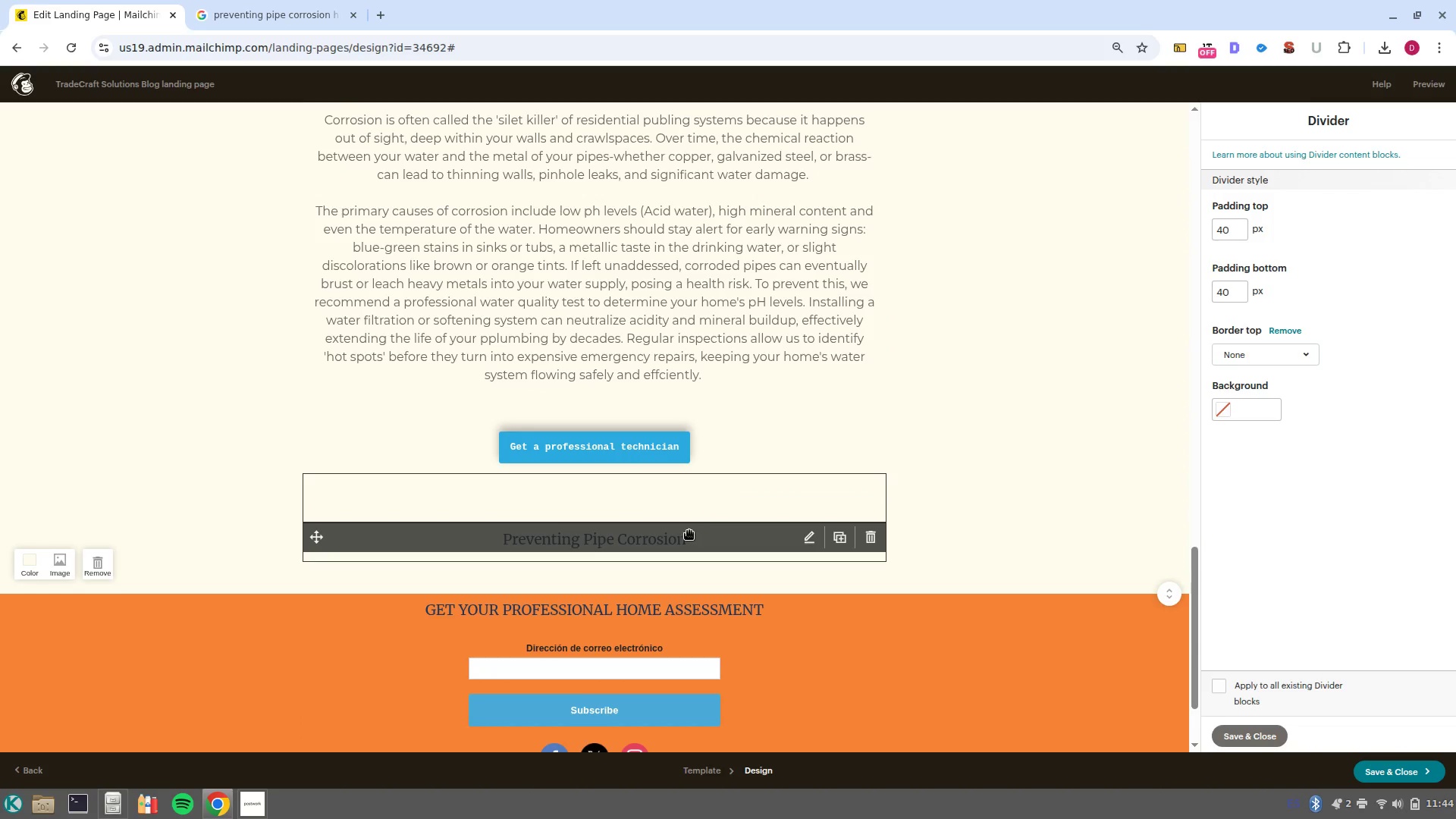 
scroll: coordinate [570, 526], scroll_direction: down, amount: 5.0
 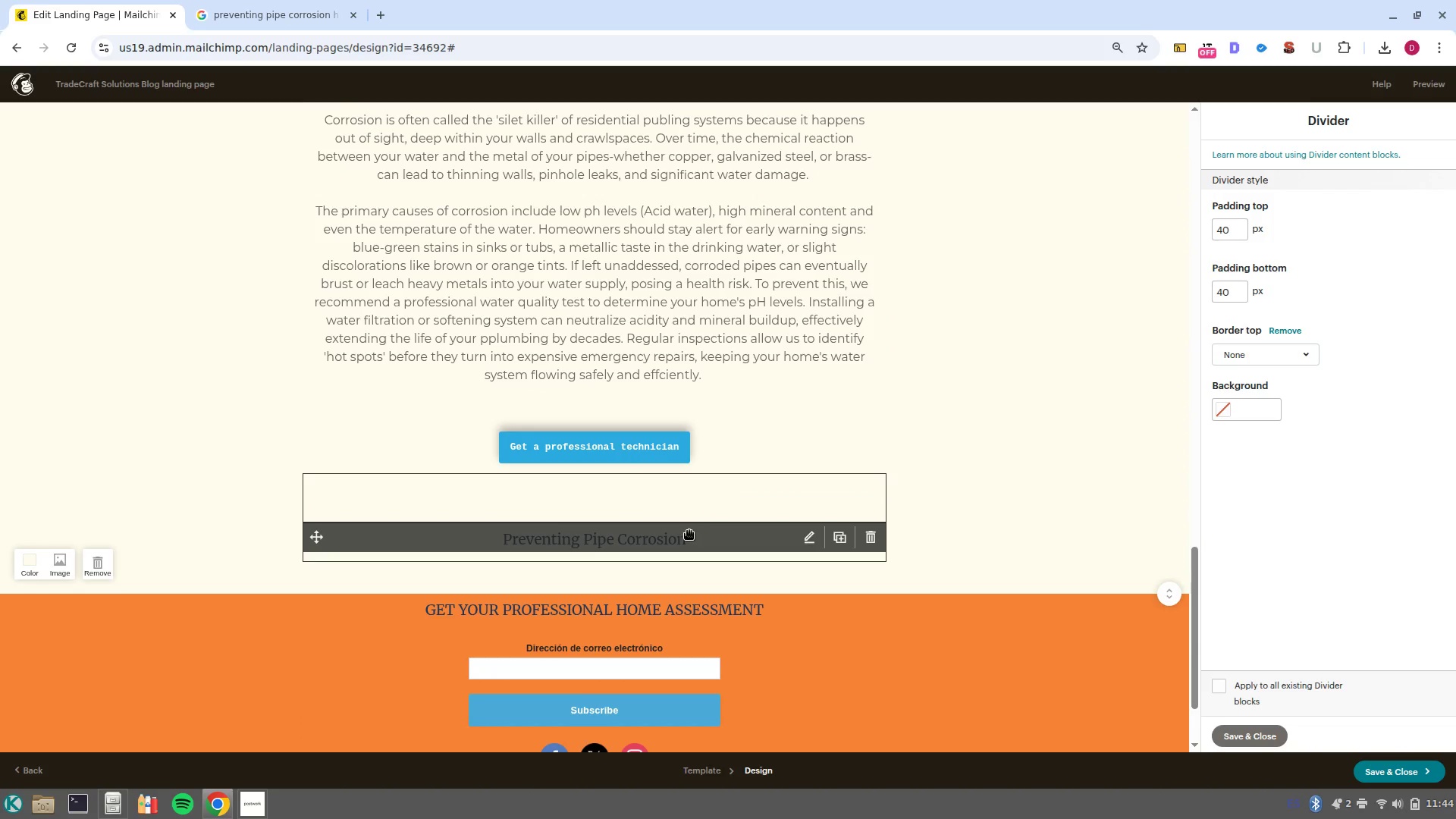 
scroll: coordinate [567, 421], scroll_direction: up, amount: 3.0
 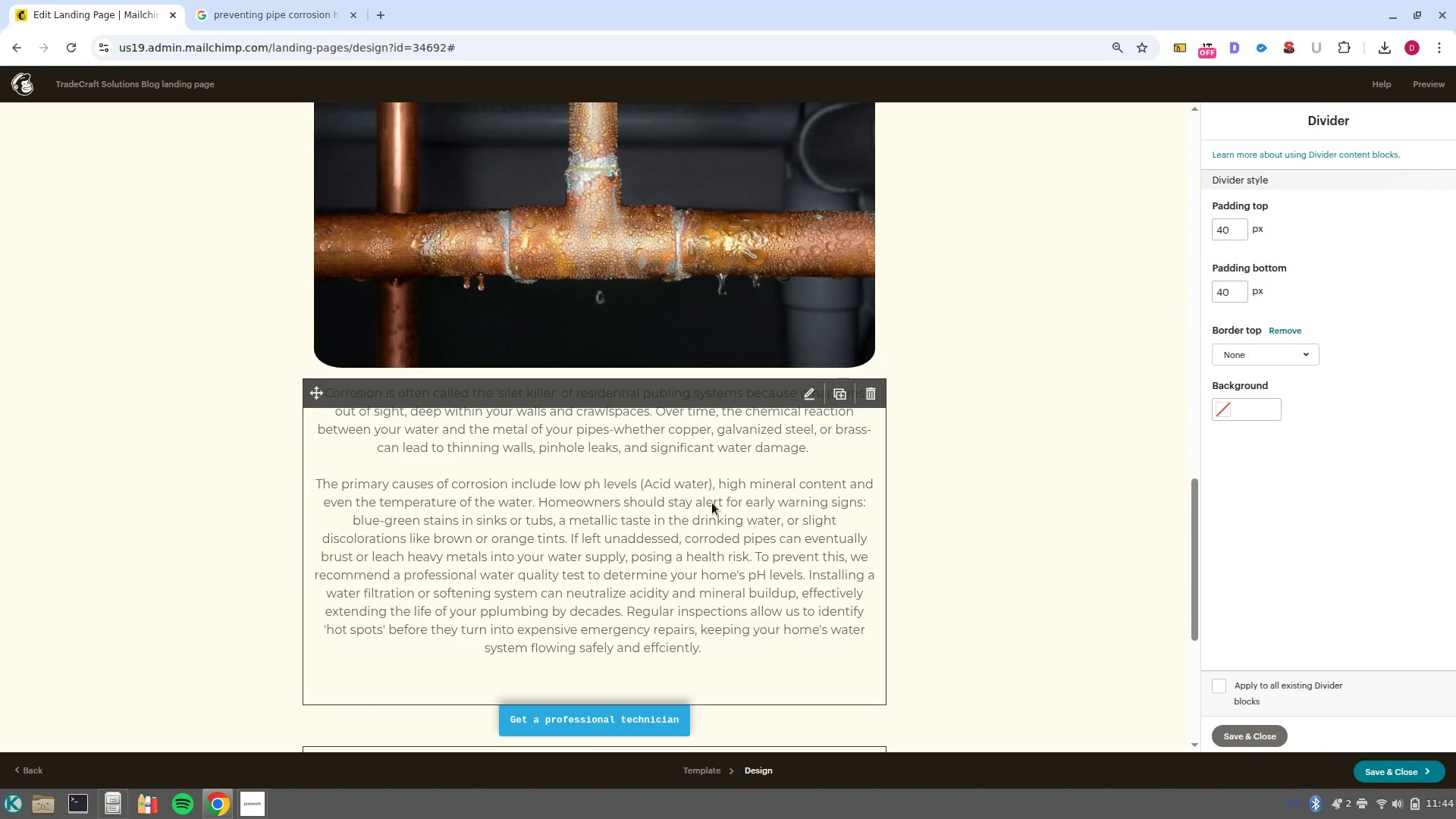 
left_click([712, 503])
 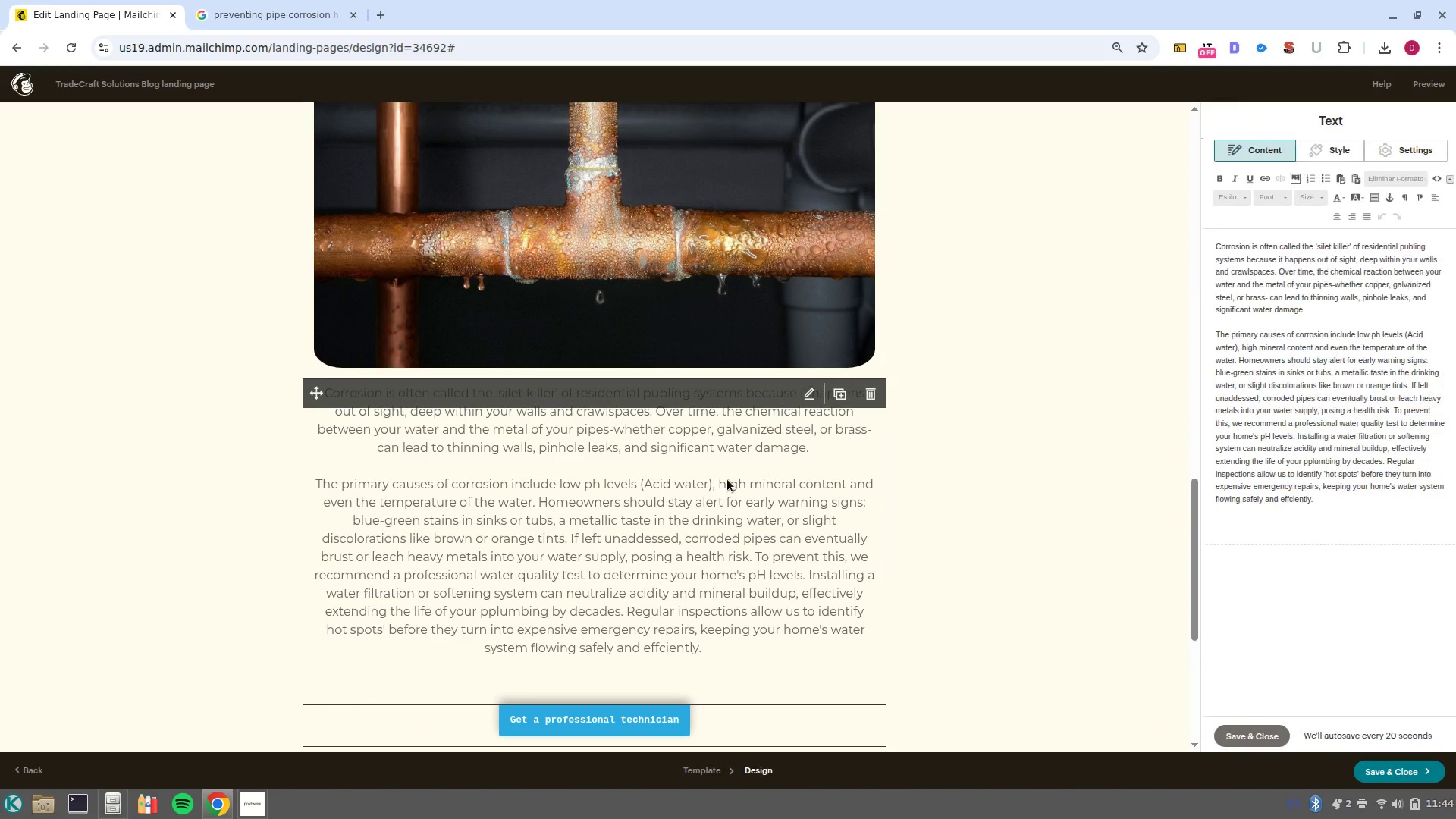 
left_click([606, 370])
 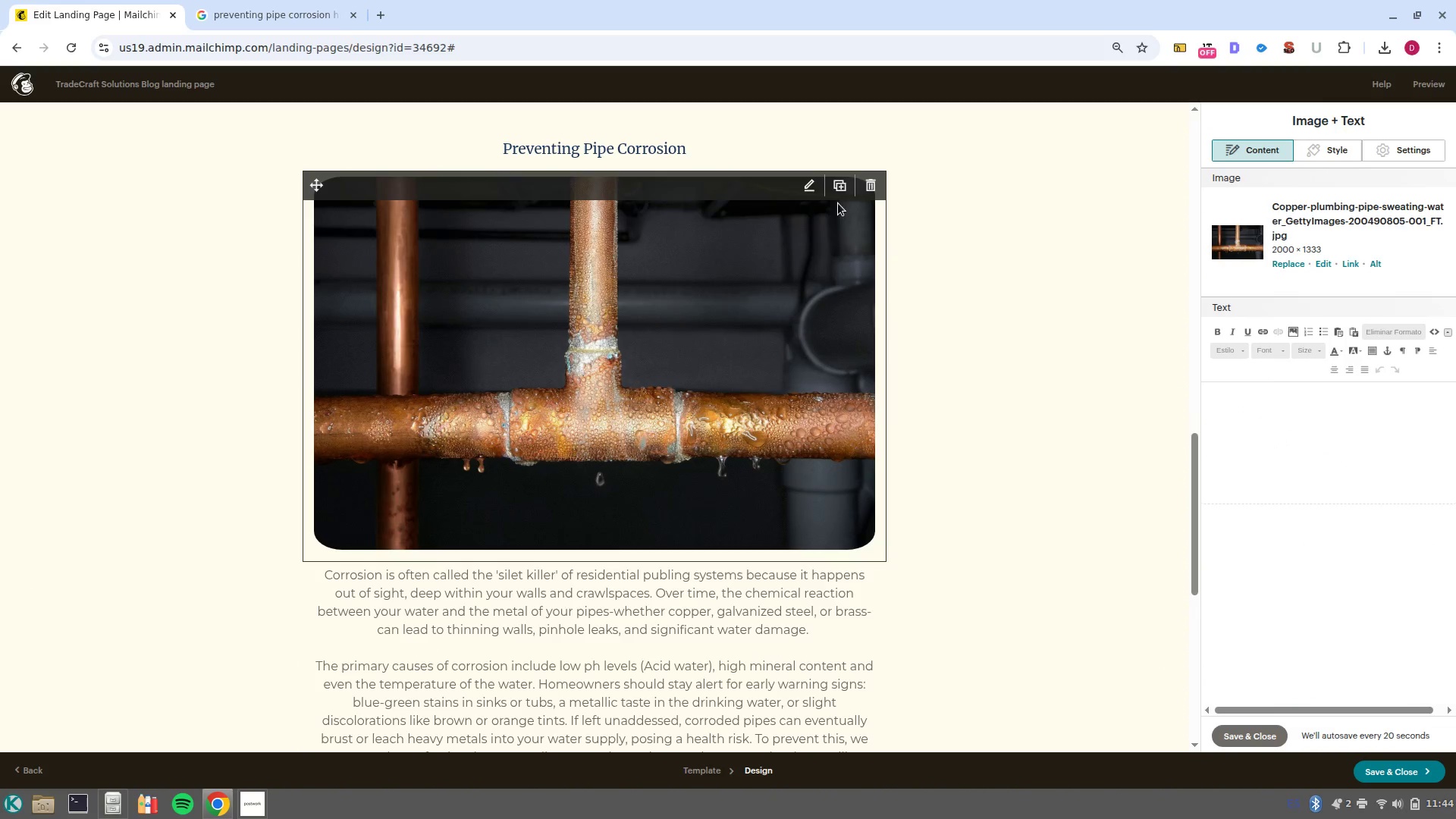 
scroll: coordinate [728, 479], scroll_direction: up, amount: 2.0
 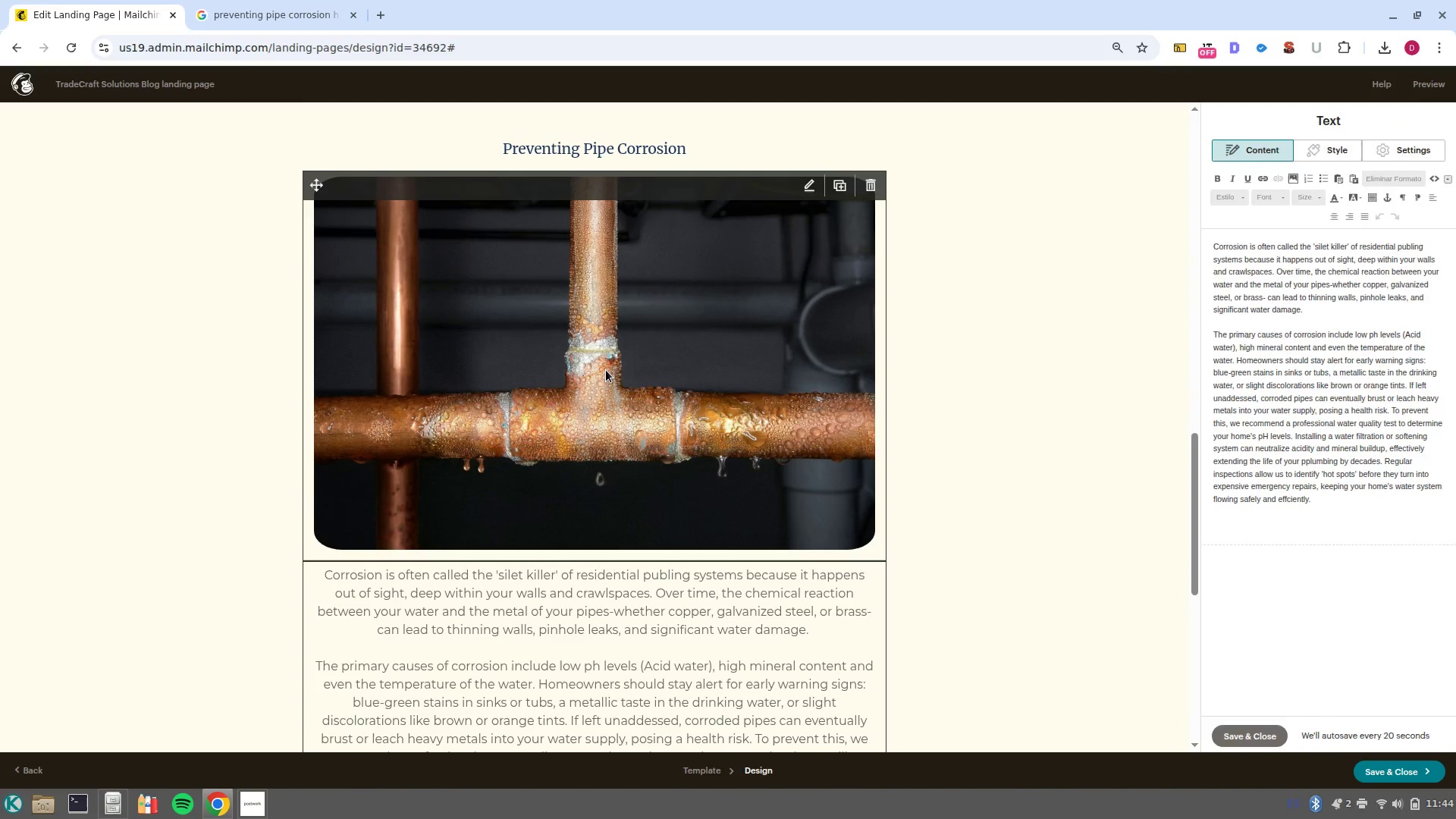 
left_click([841, 184])
 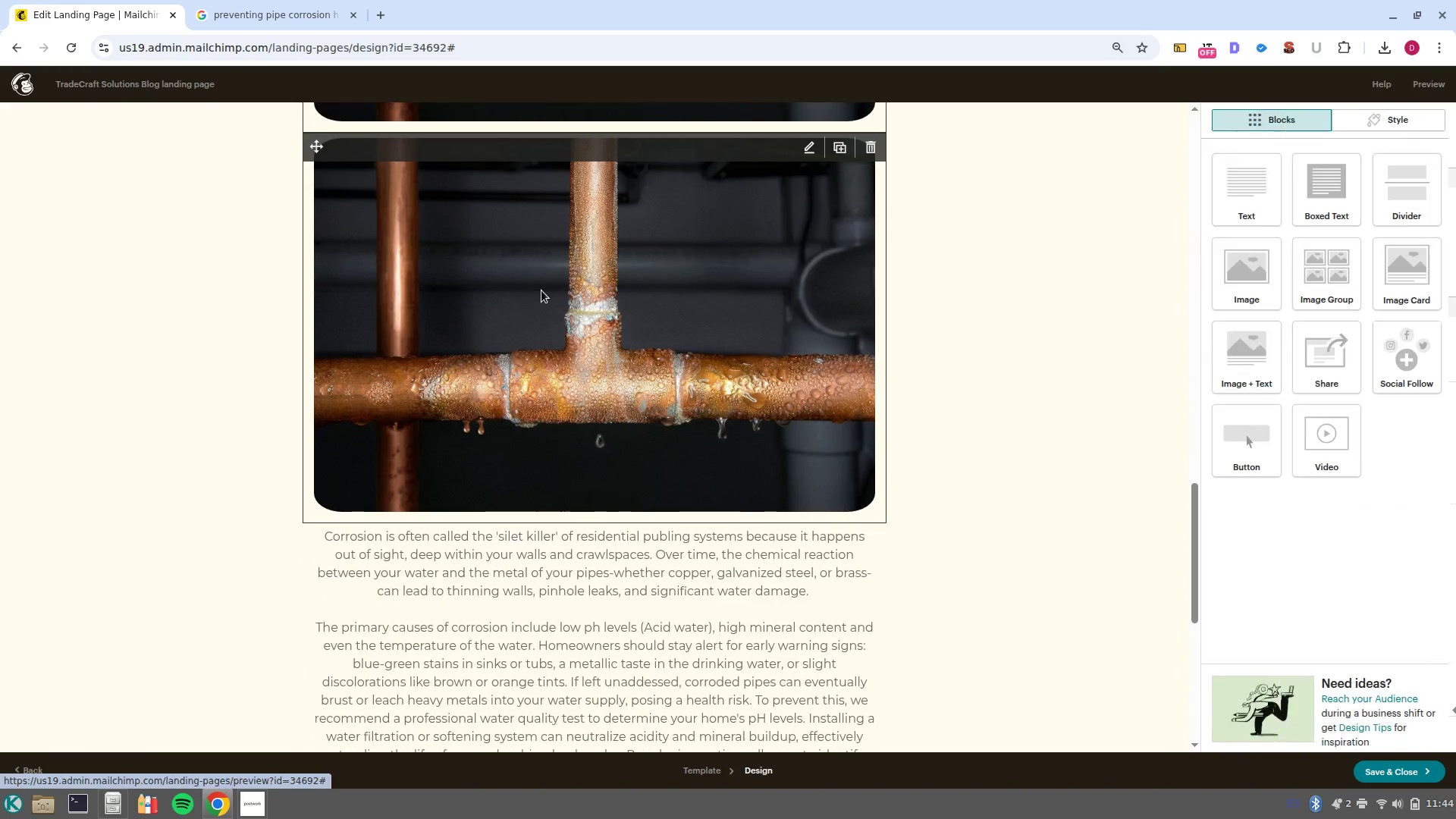 
left_click([570, 246])
 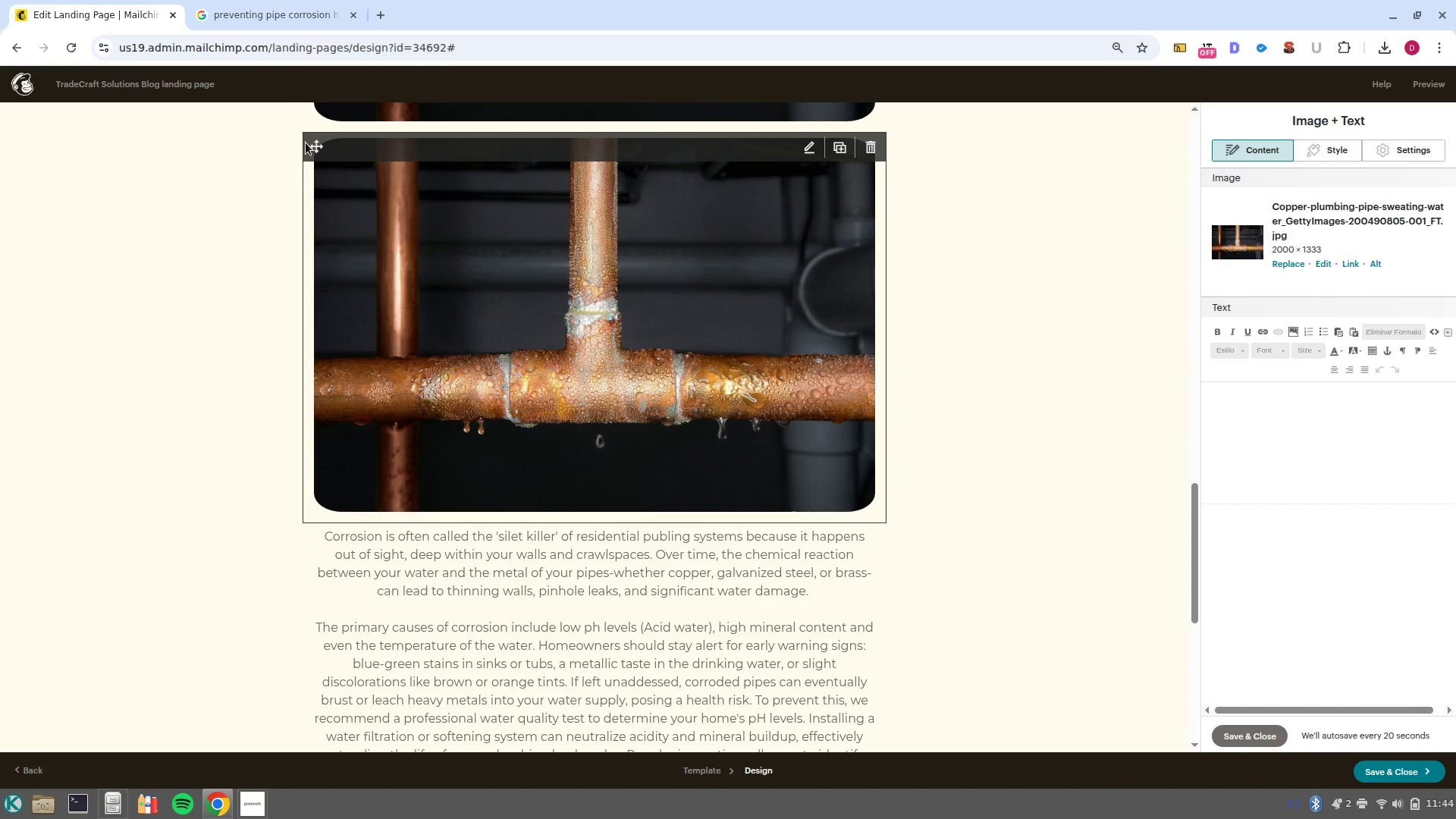 
left_click_drag(start_coordinate=[313, 146], to_coordinate=[534, 578])
 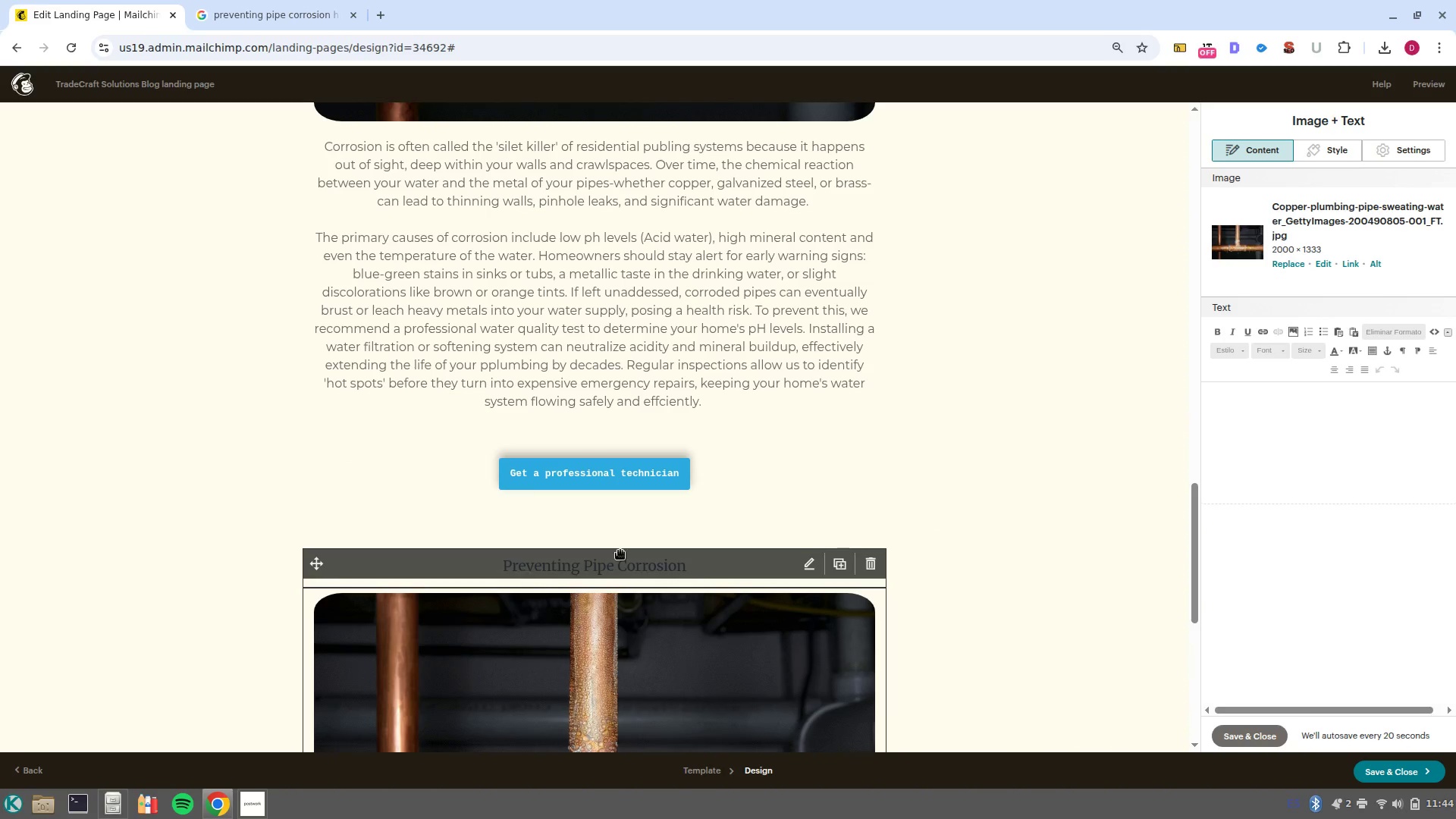 
scroll: coordinate [708, 535], scroll_direction: down, amount: 5.0
 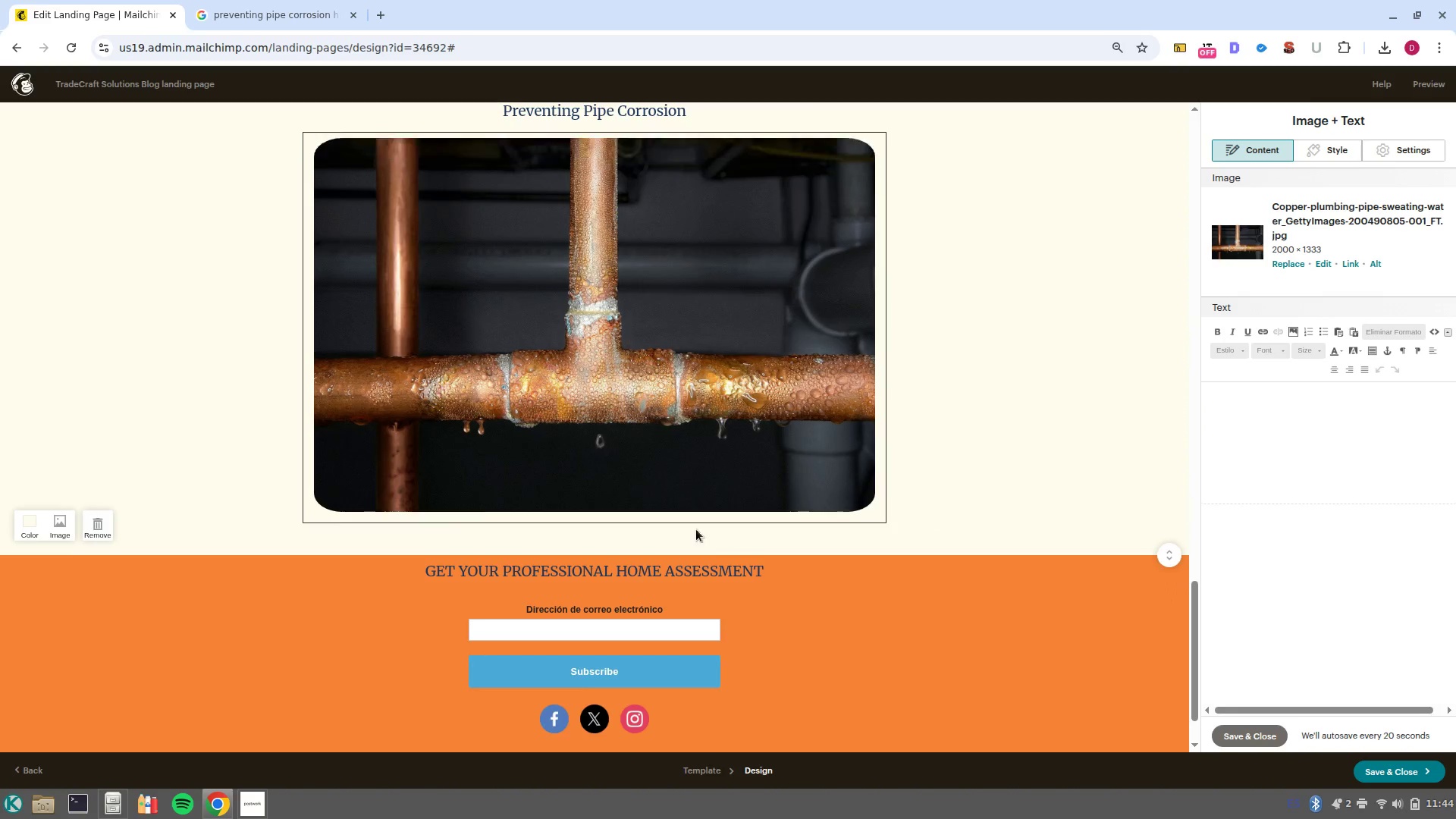 
scroll: coordinate [632, 476], scroll_direction: up, amount: 6.0
 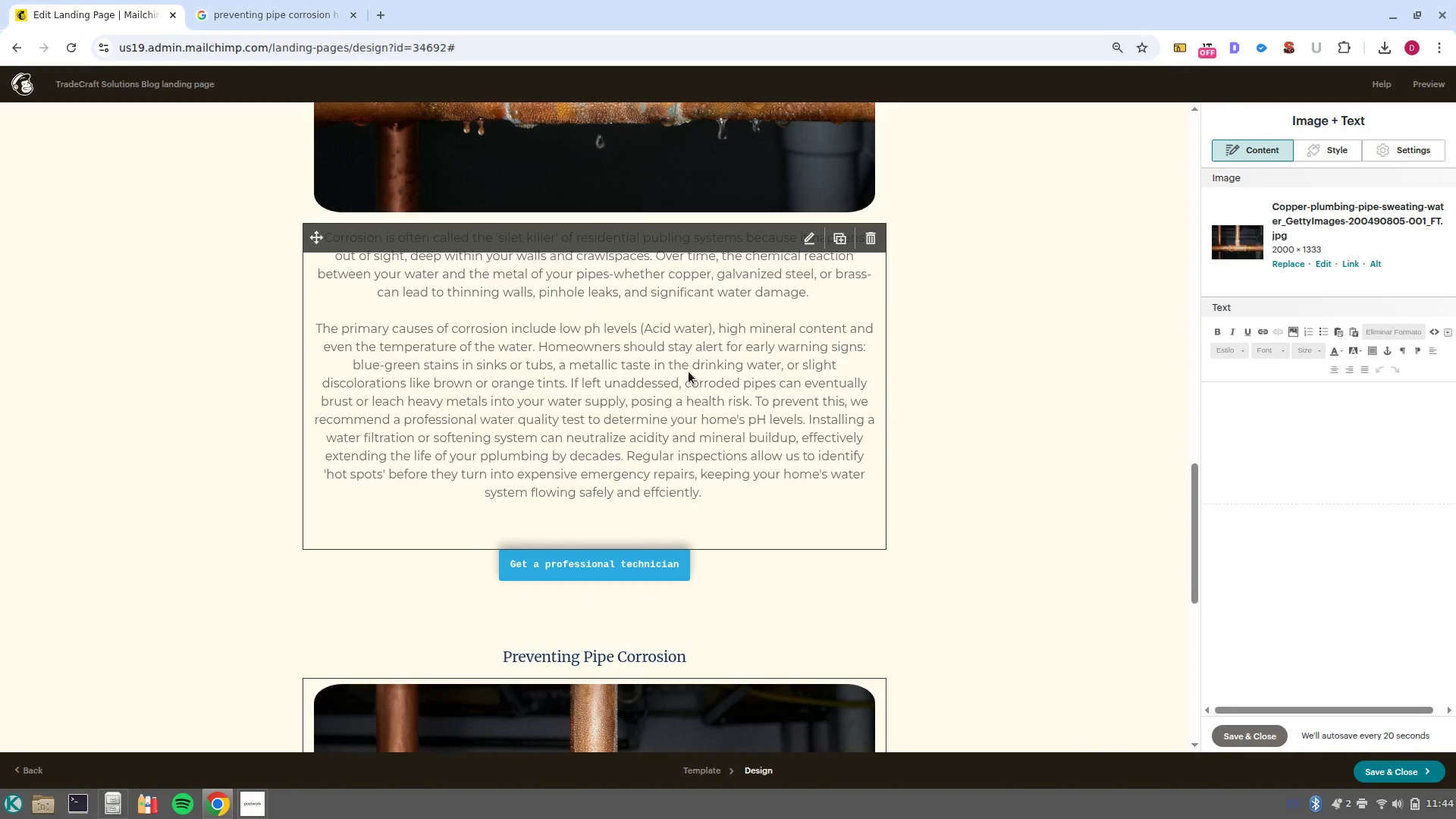 
left_click([689, 372])
 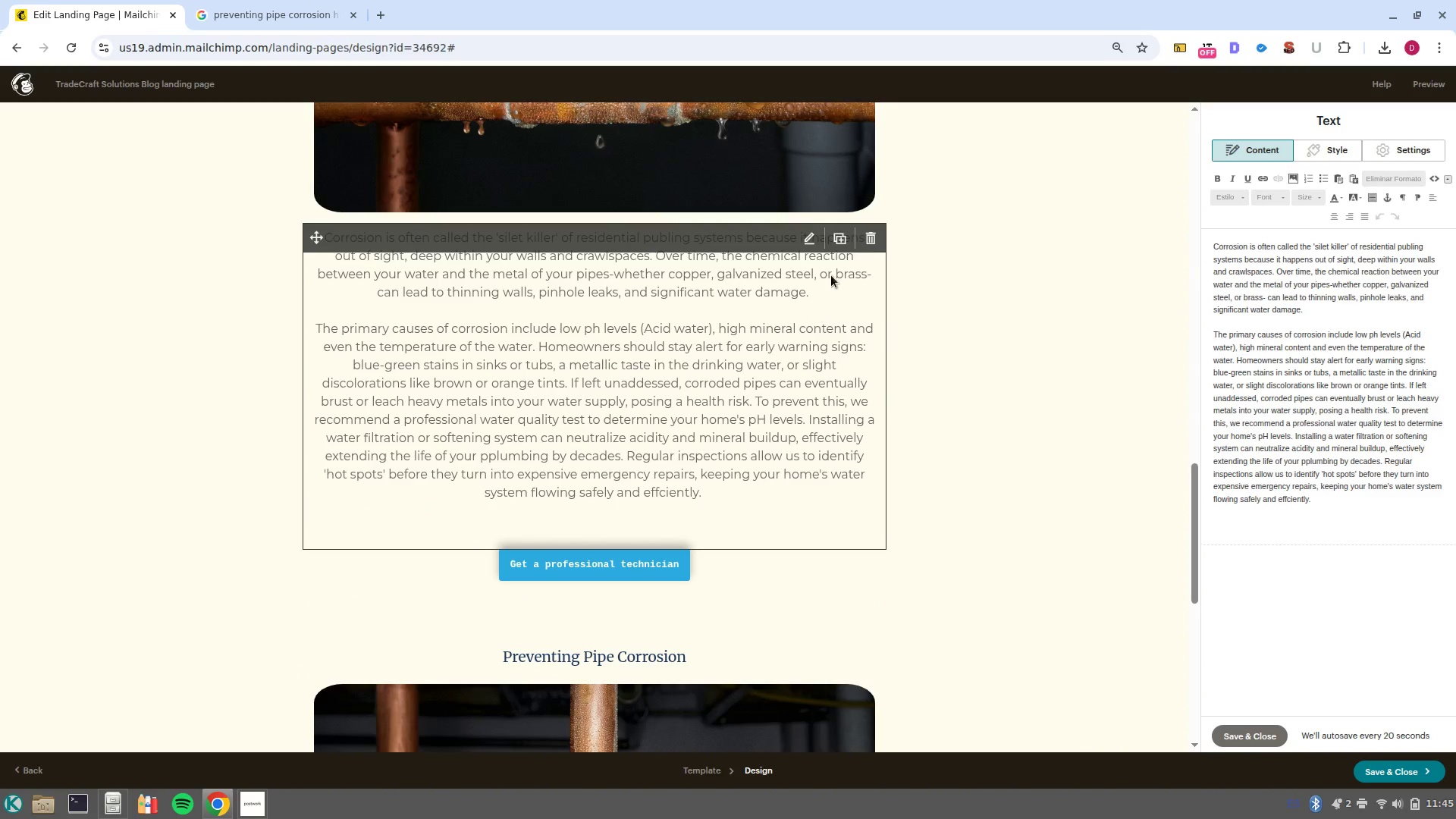 
left_click([843, 240])
 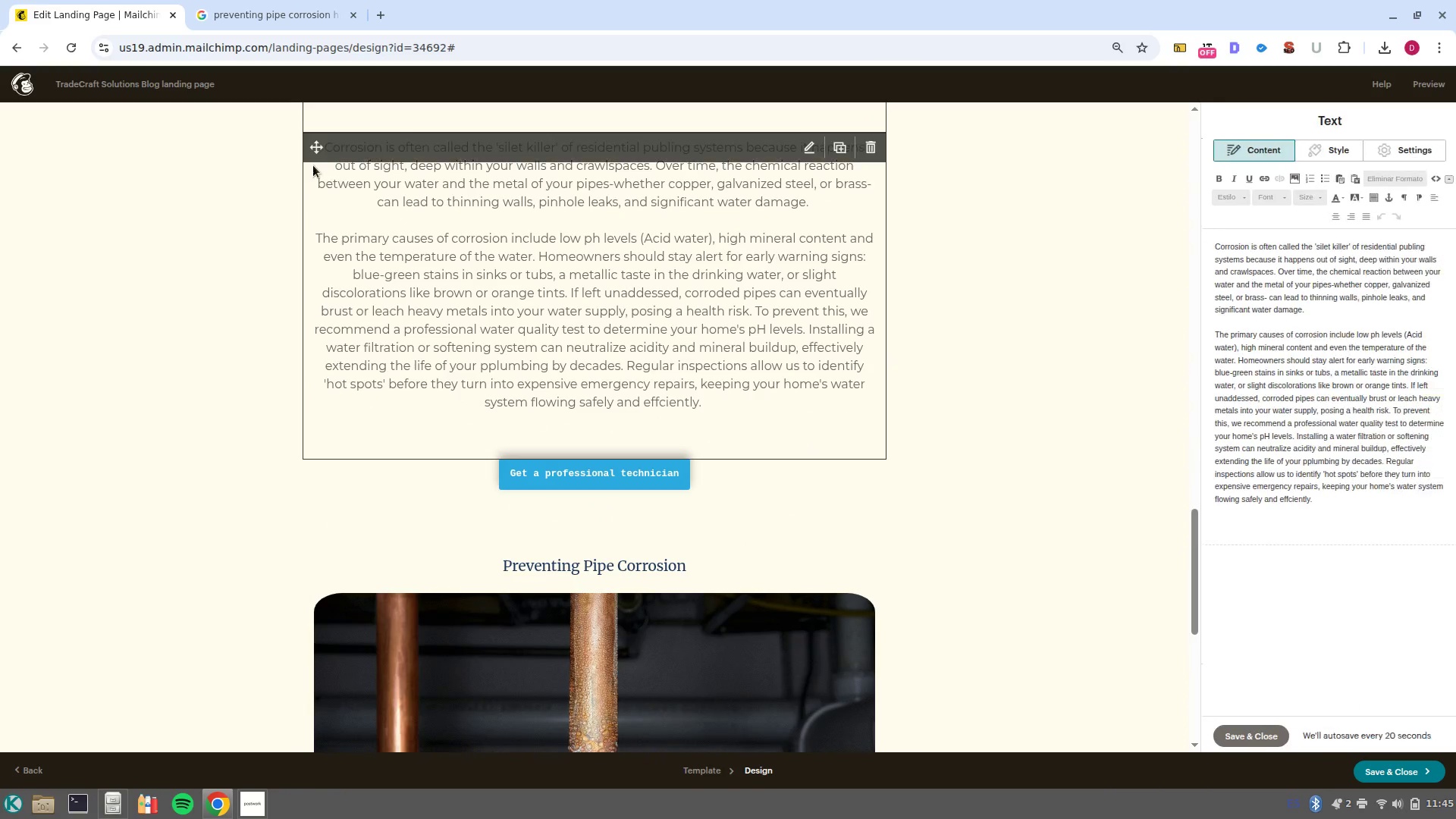 
left_click_drag(start_coordinate=[320, 146], to_coordinate=[481, 467])
 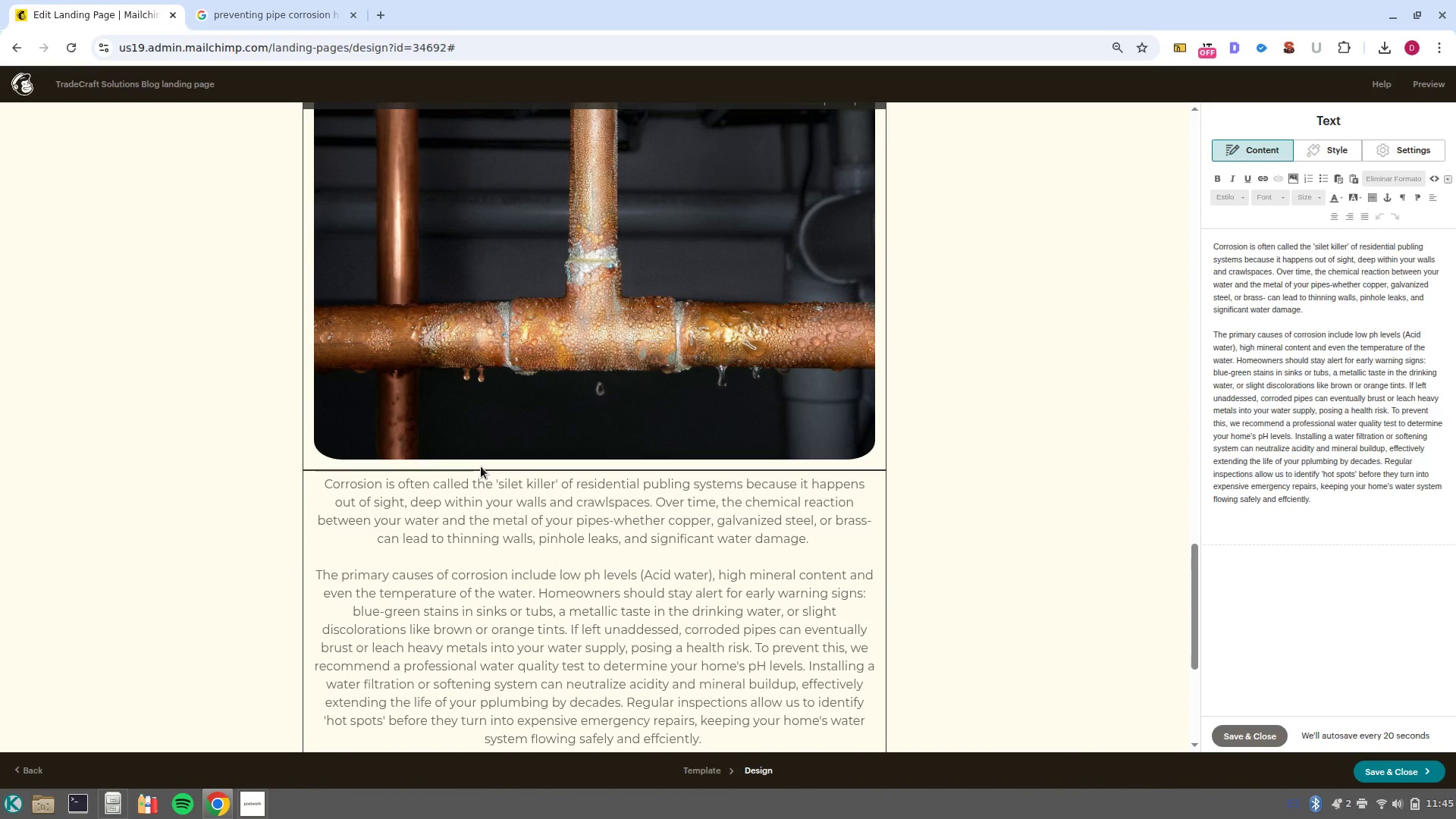 
scroll: coordinate [576, 528], scroll_direction: down, amount: 2.0
 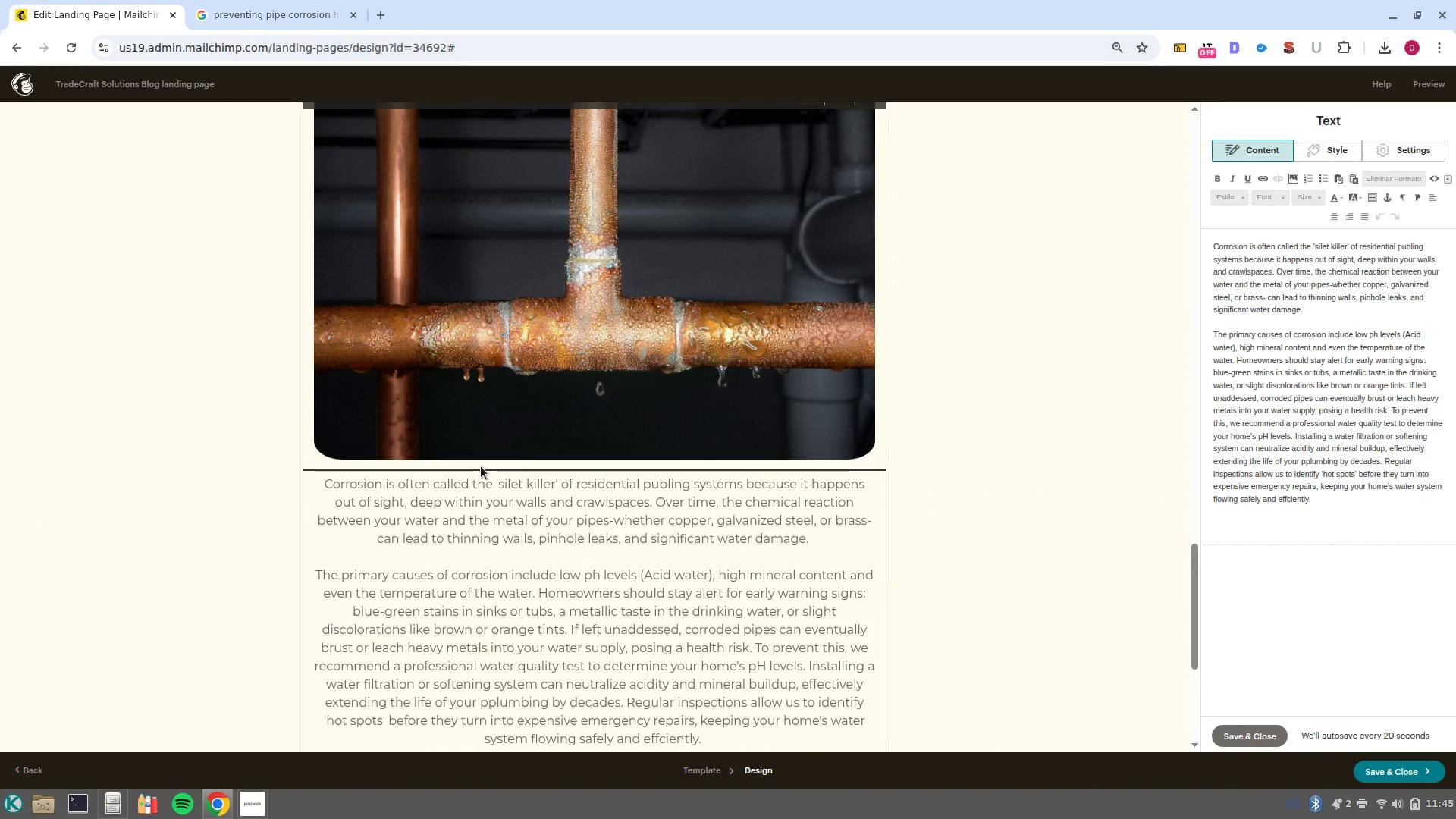 
scroll: coordinate [620, 517], scroll_direction: up, amount: 6.0
 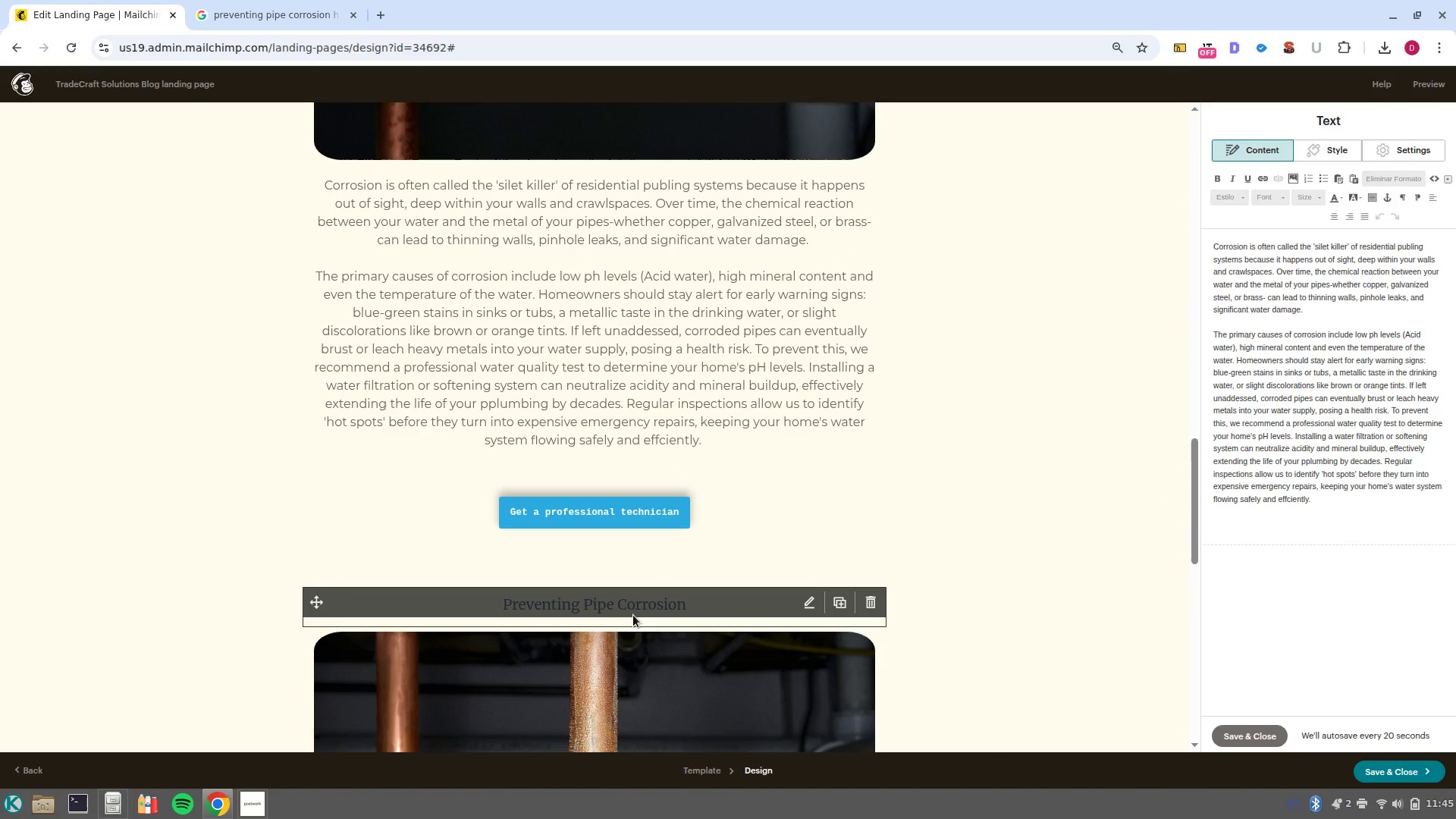 
left_click([633, 615])
 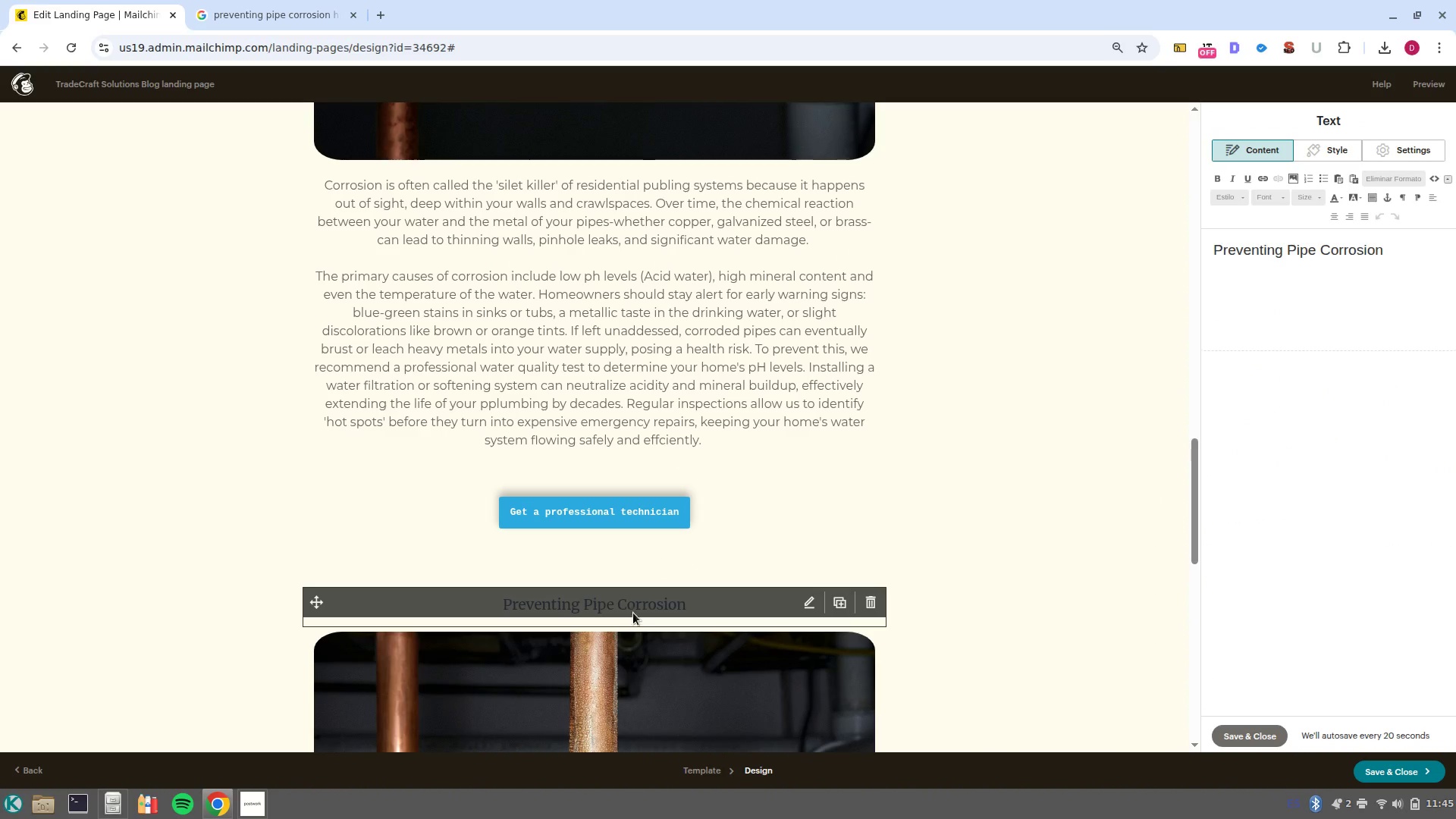 
double_click([1313, 253])
 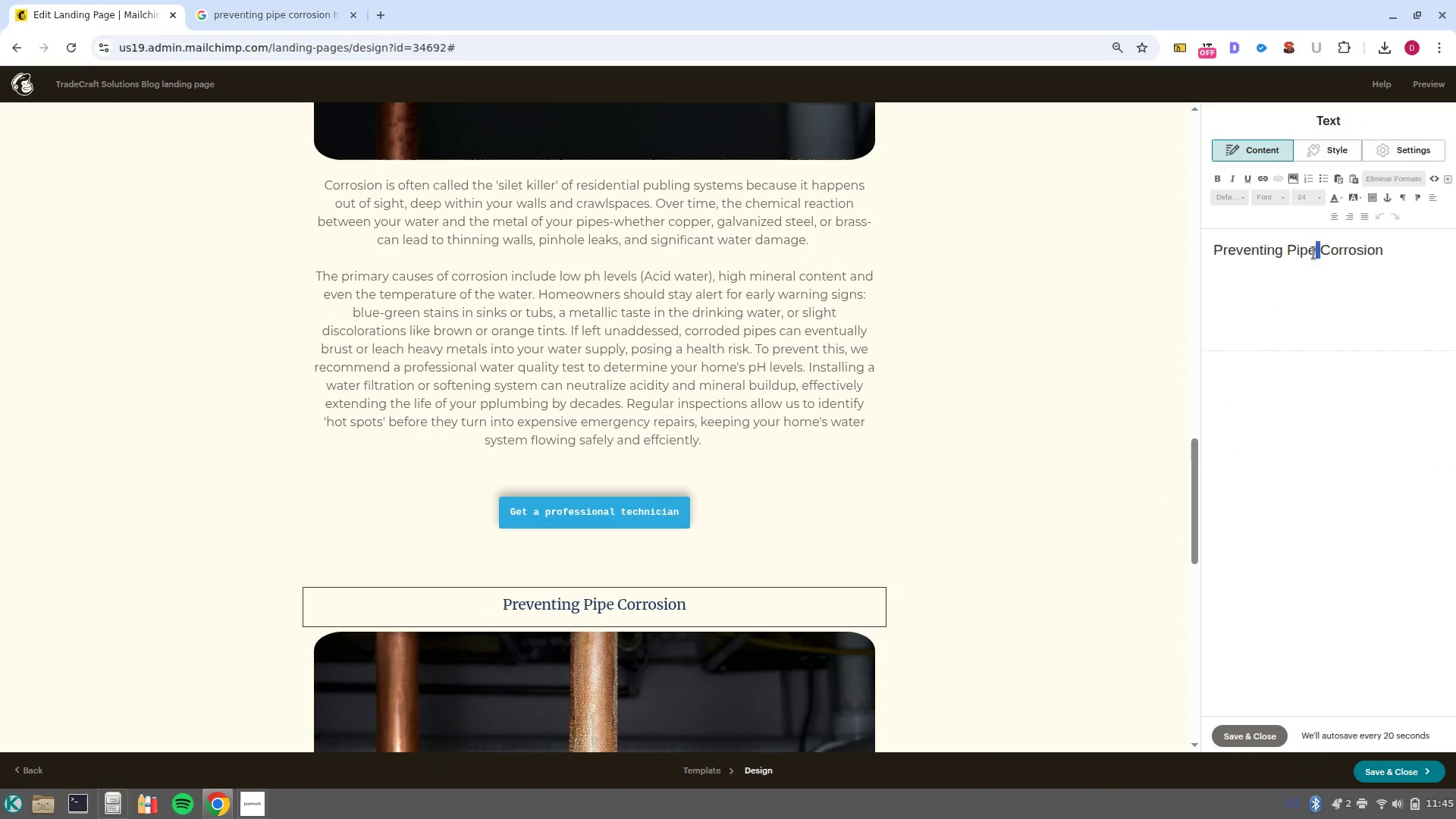 
triple_click([1313, 253])
 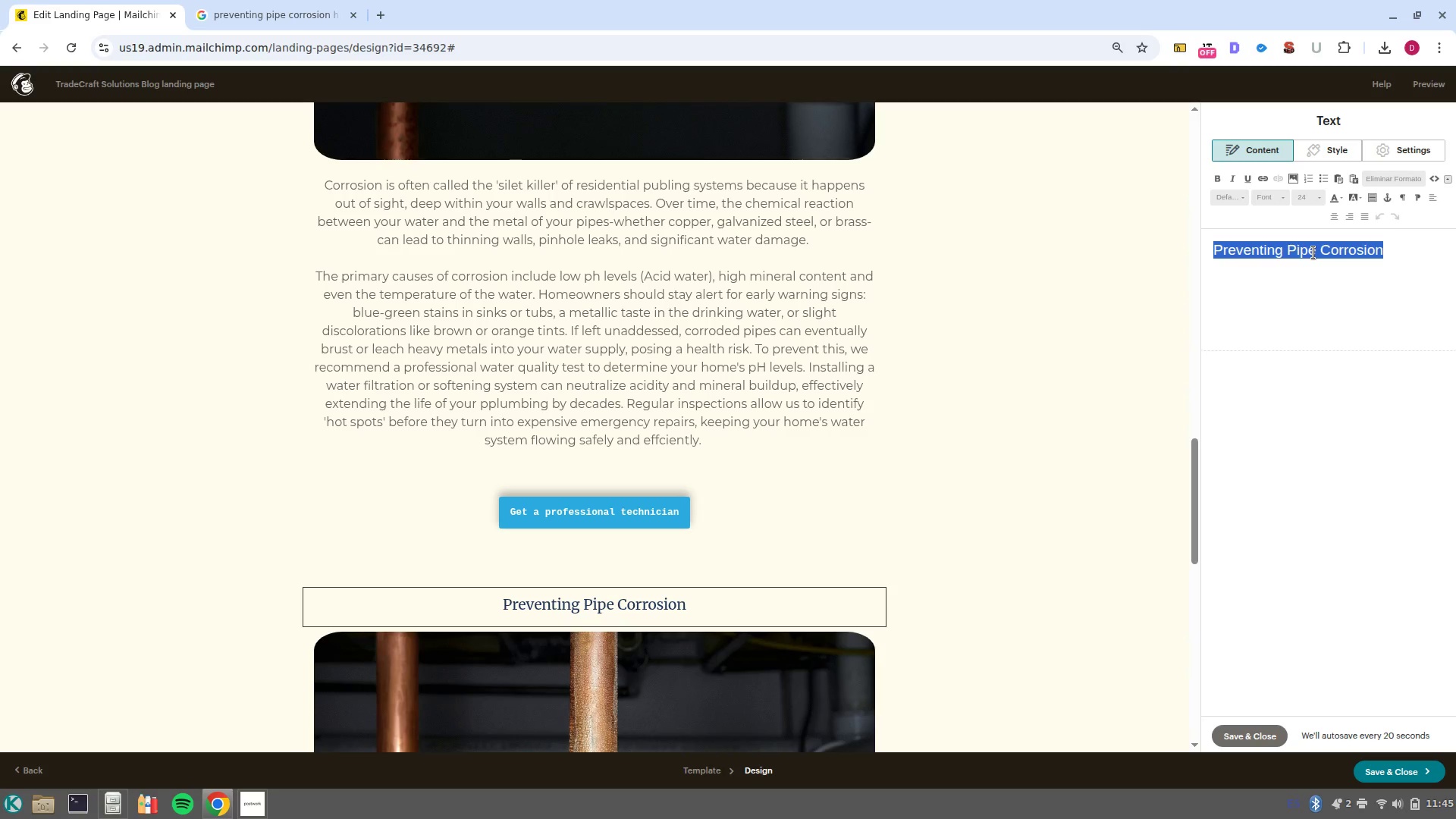 
type(Sings of an Overloaded Circuit)
 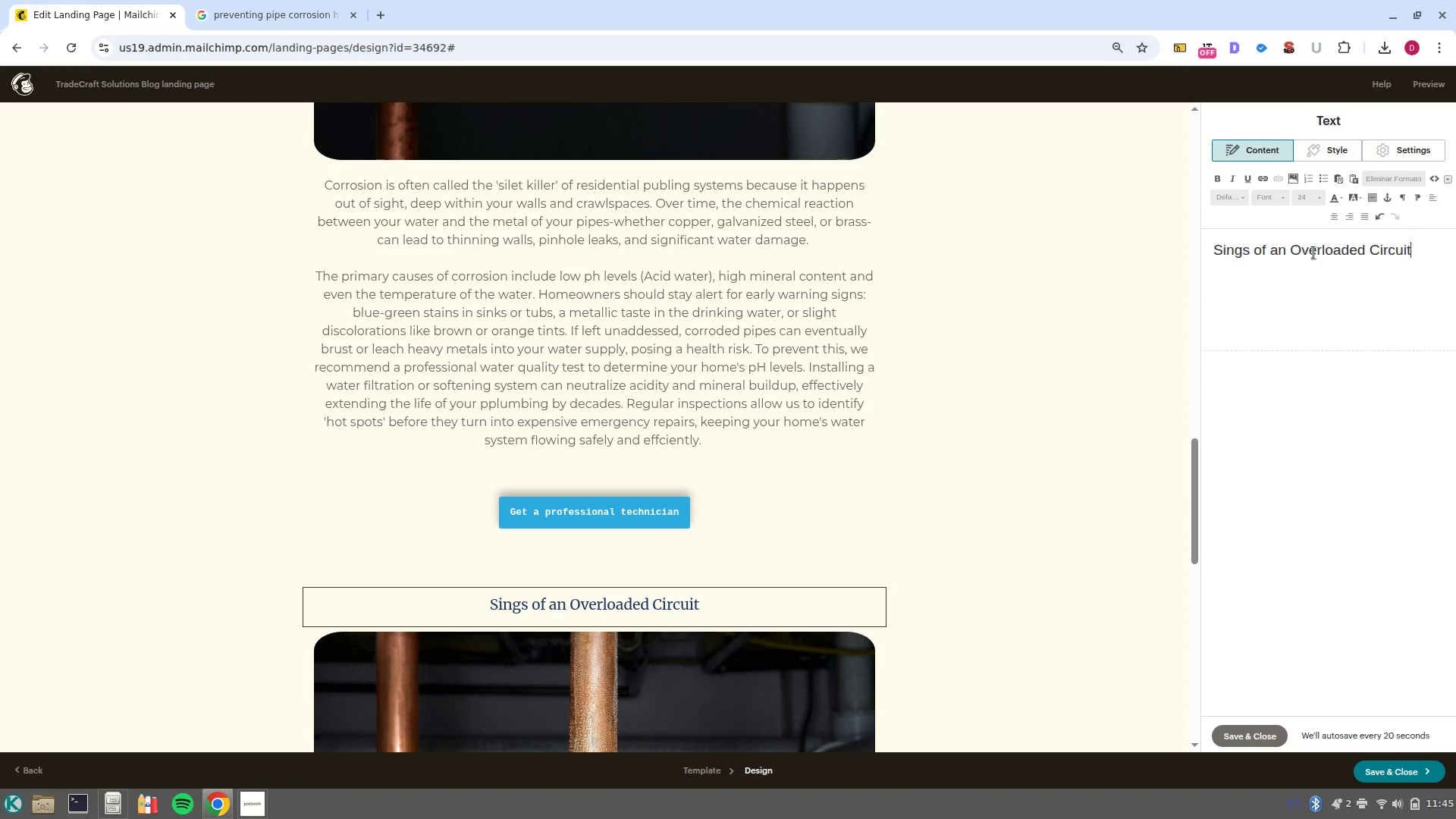 
scroll: coordinate [700, 516], scroll_direction: up, amount: 16.0
 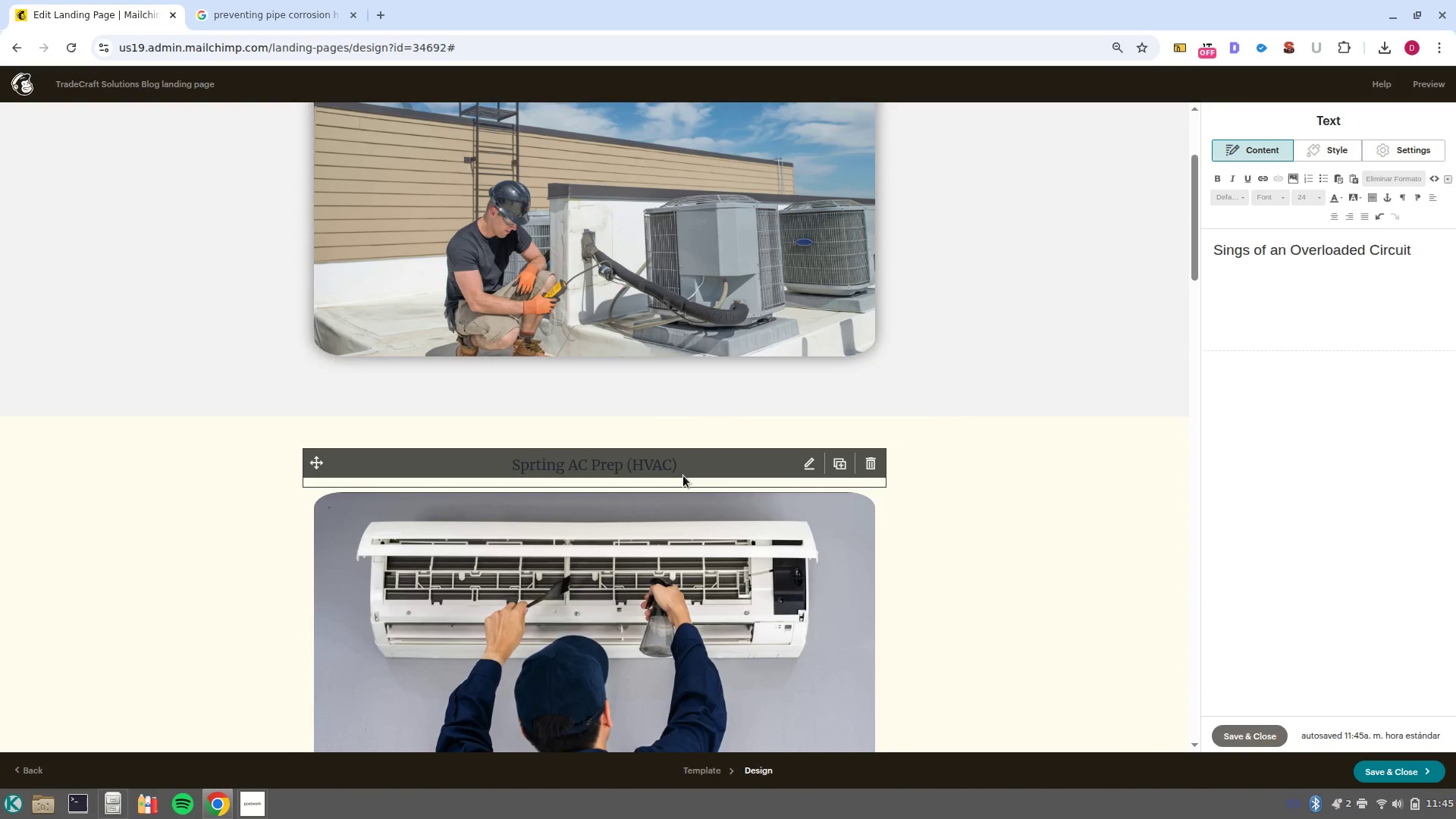 
left_click([683, 475])
 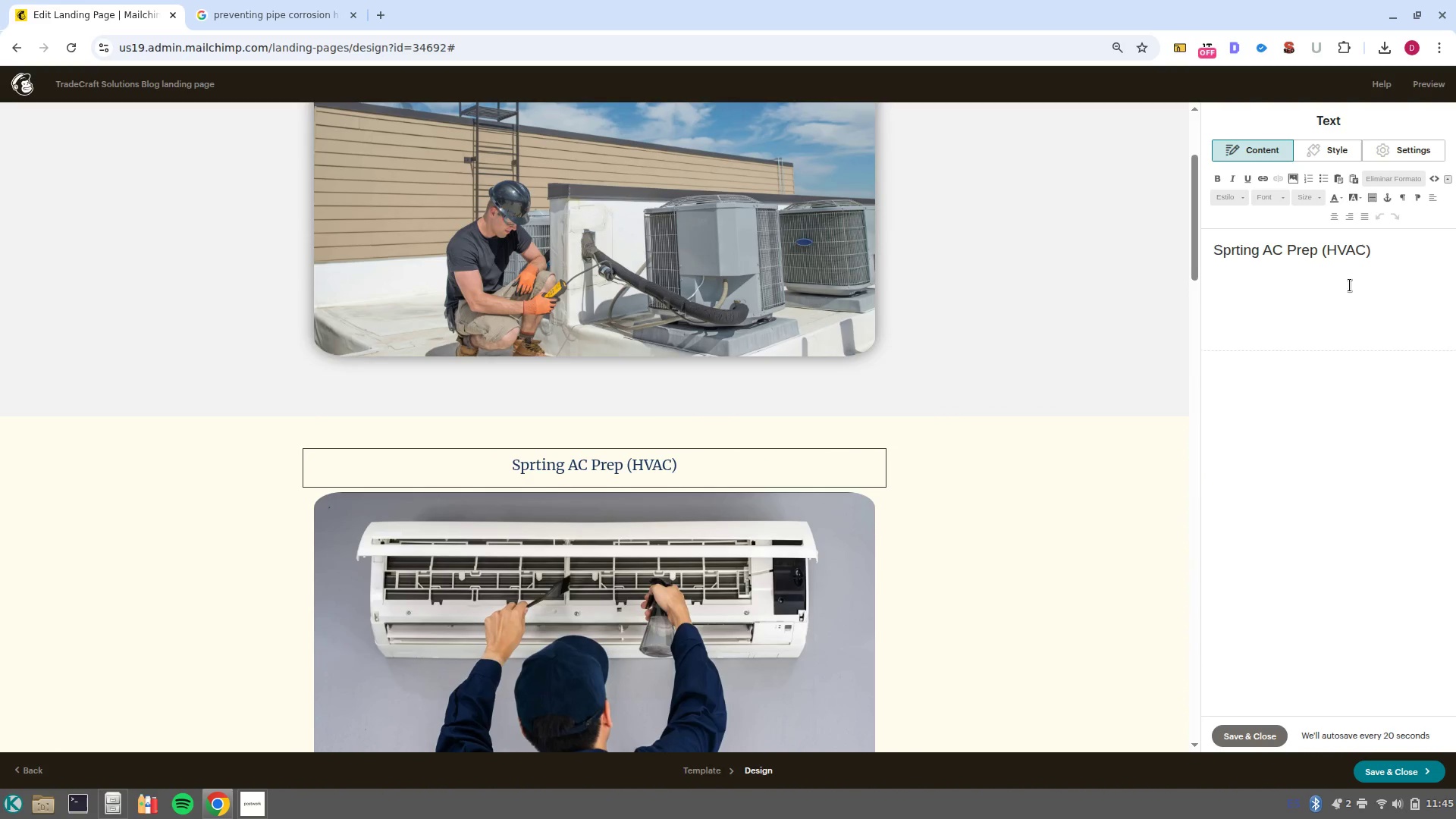 
left_click_drag(start_coordinate=[1398, 262], to_coordinate=[1325, 254])
 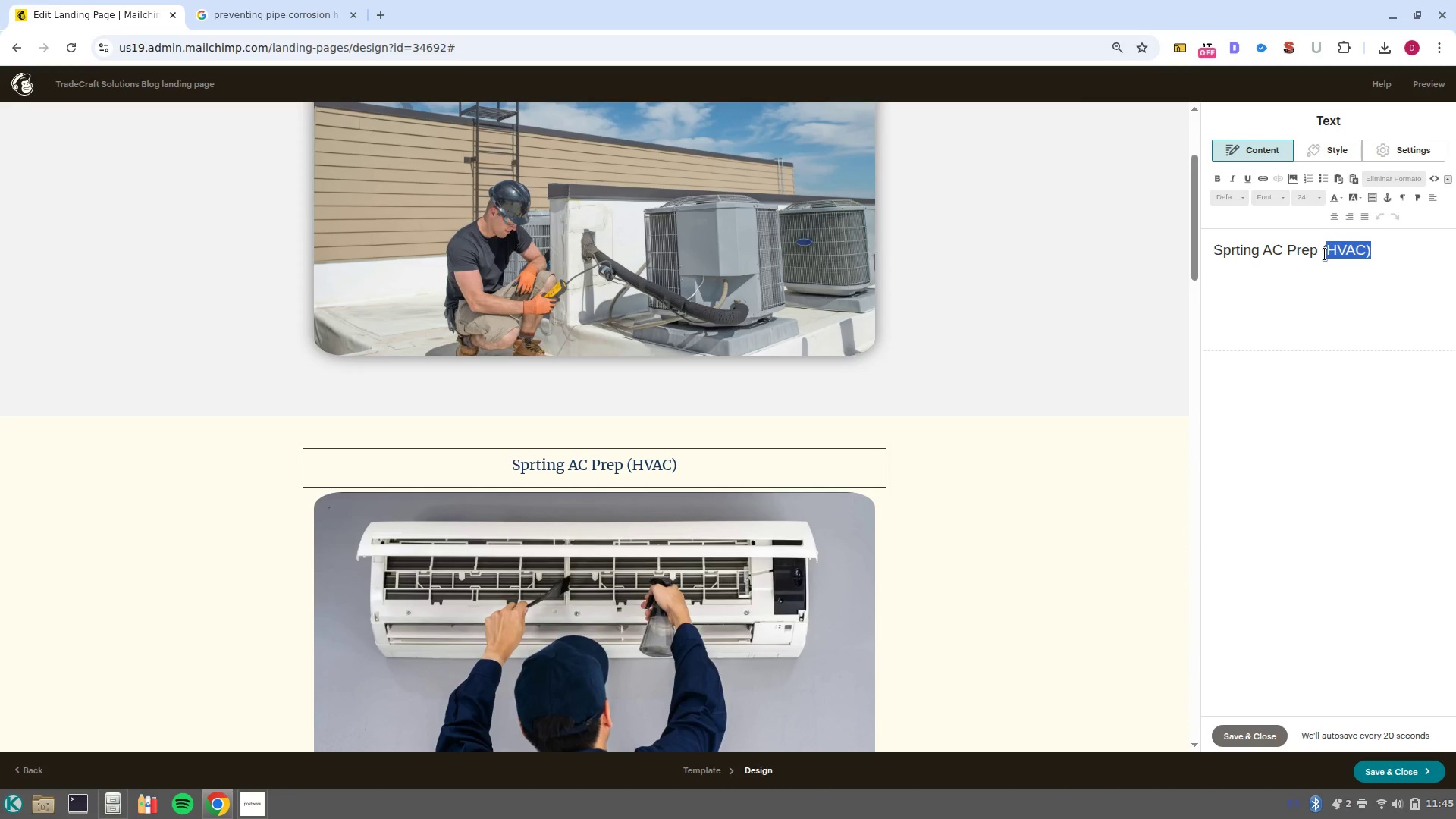 
key(Backspace)
 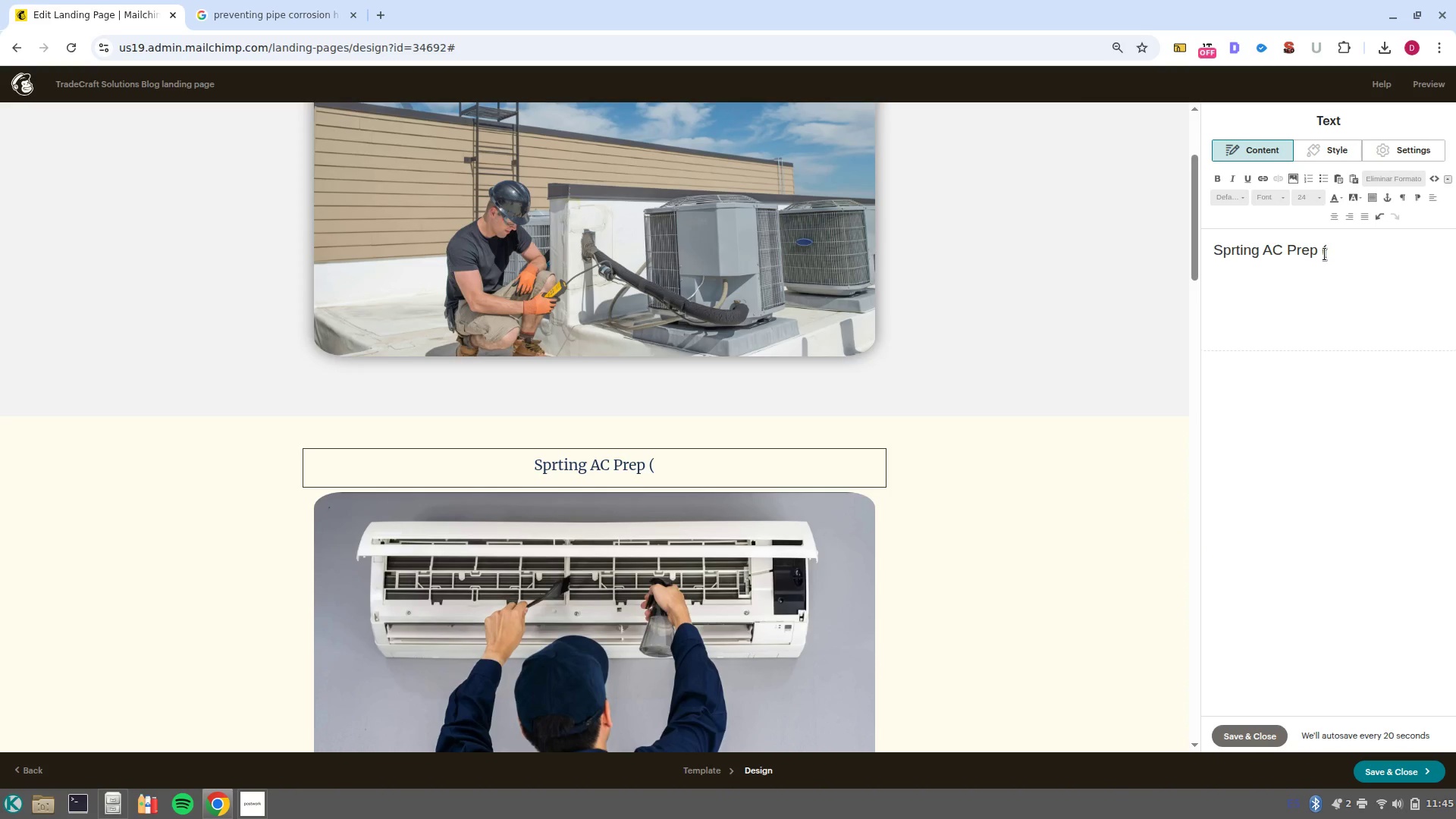 
key(Backspace)
 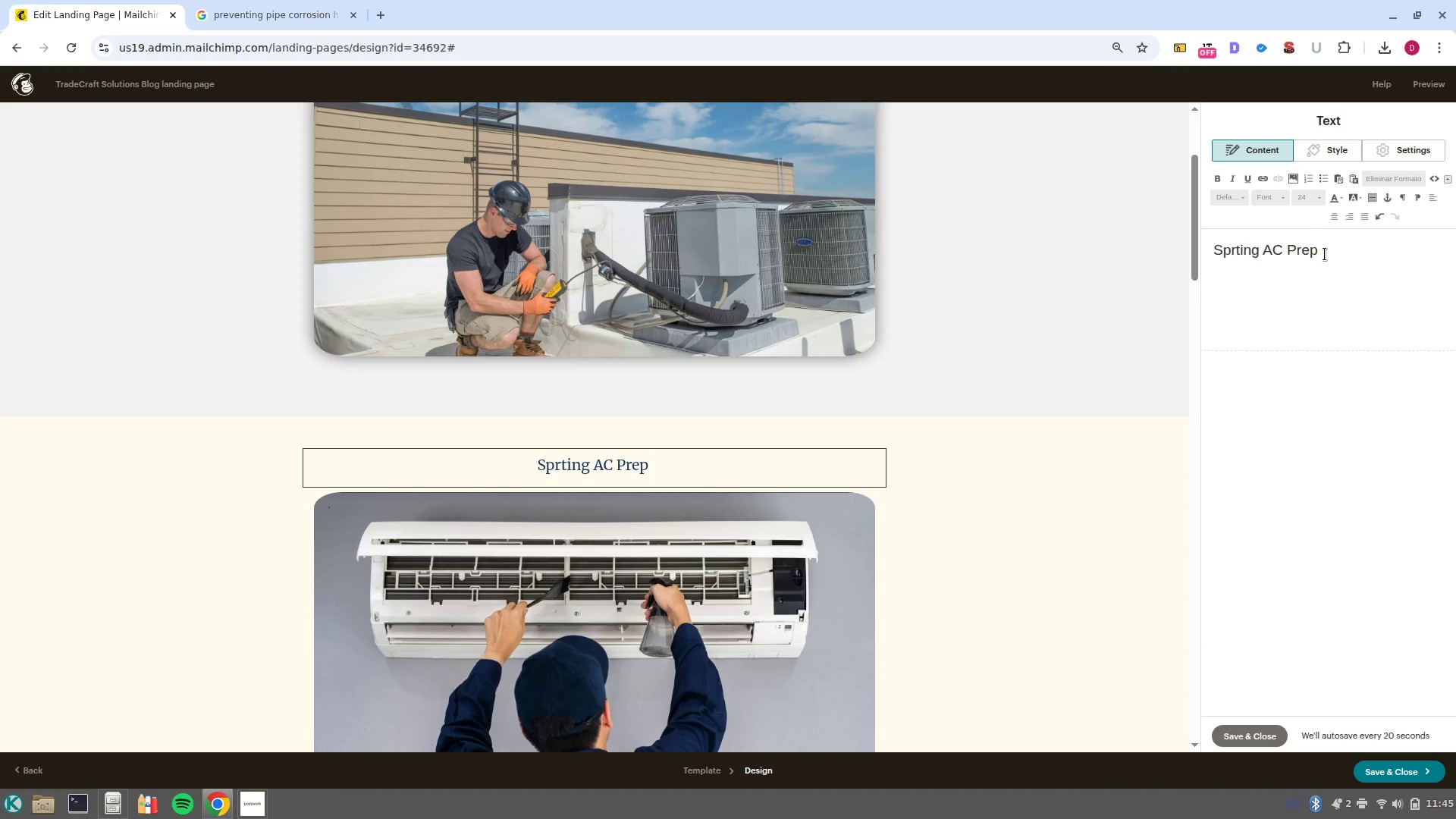 
key(Backspace)
 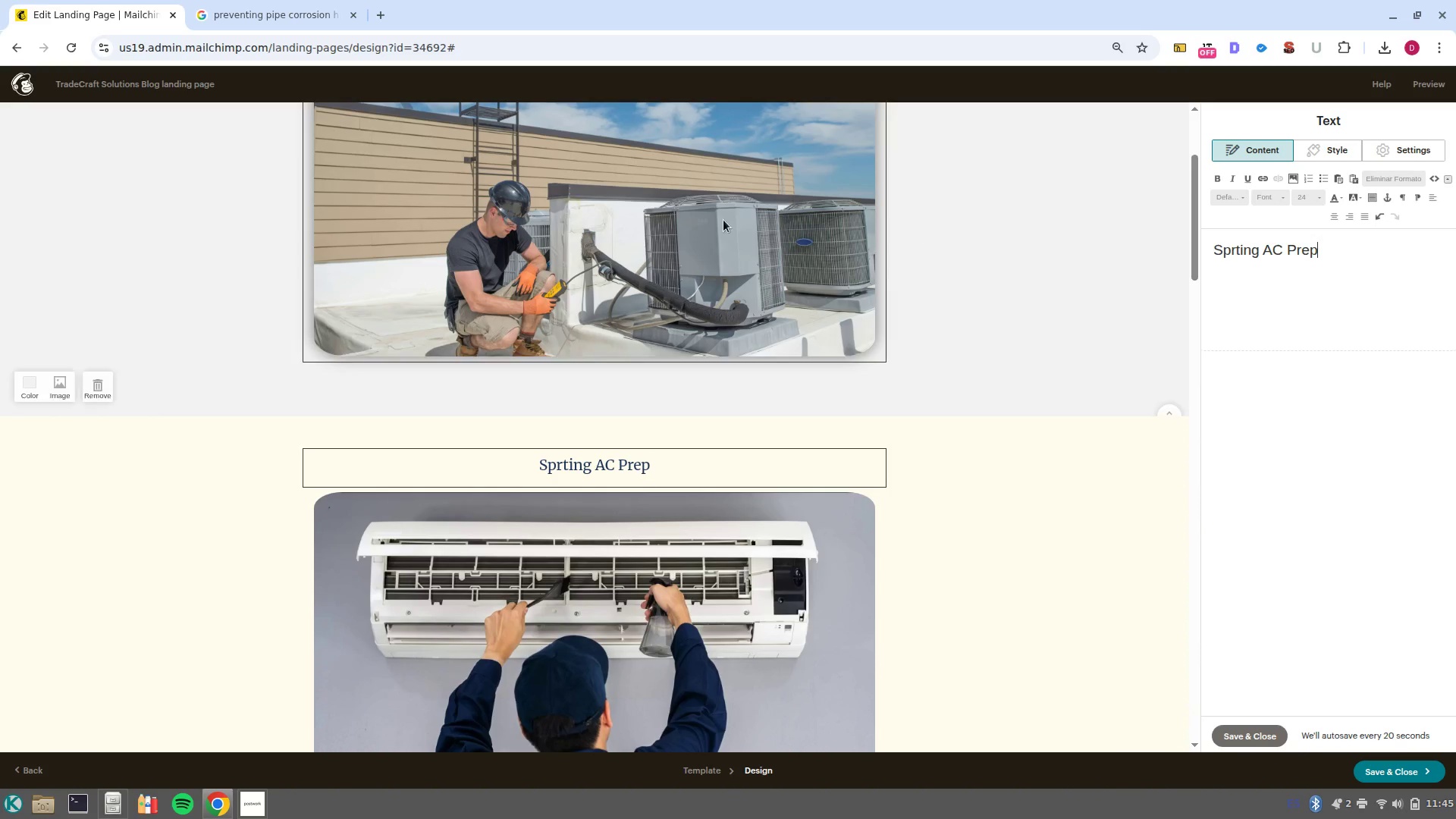 
scroll: coordinate [742, 411], scroll_direction: up, amount: 2.0
 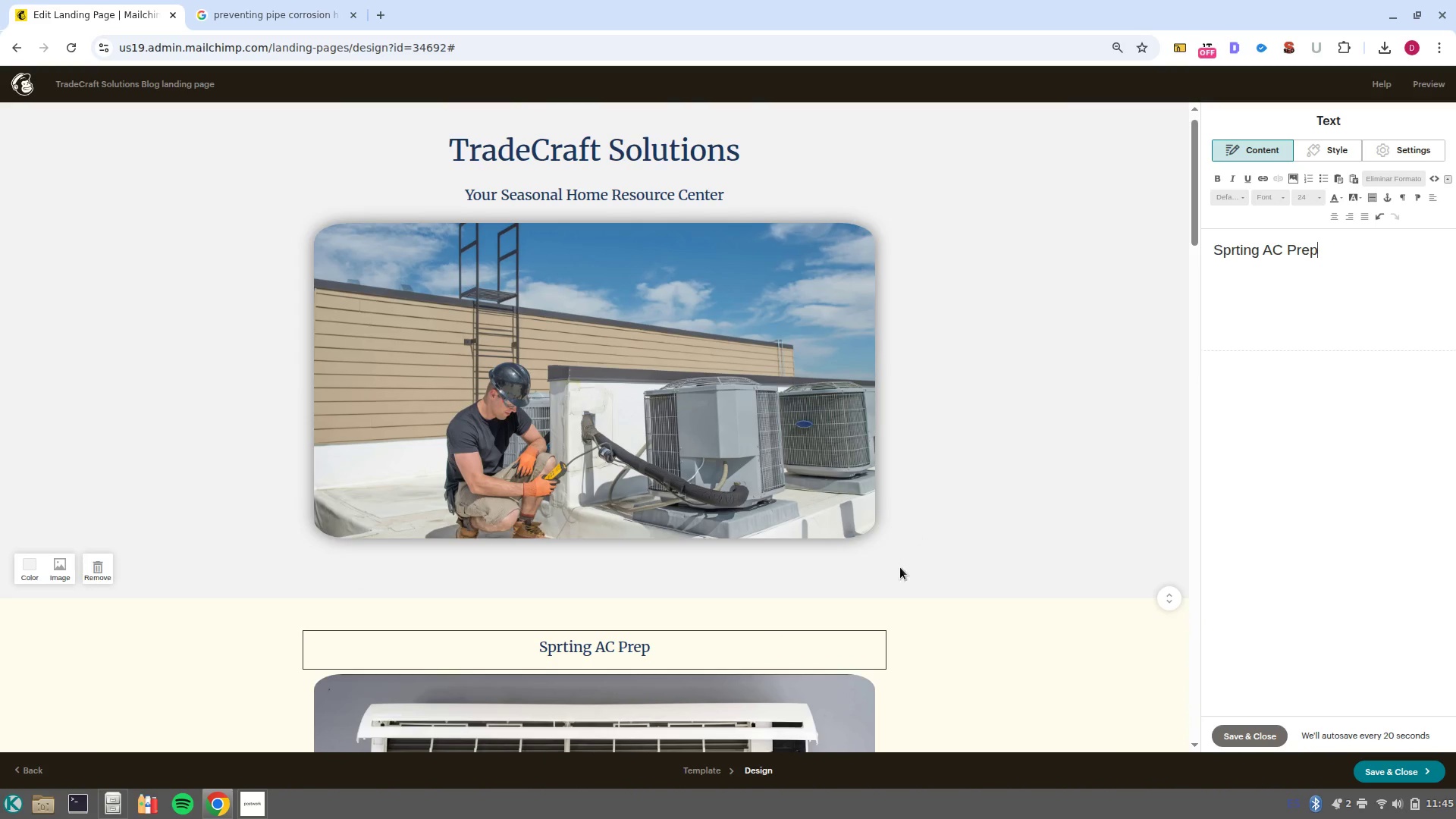 
scroll: coordinate [846, 579], scroll_direction: down, amount: 1.0
 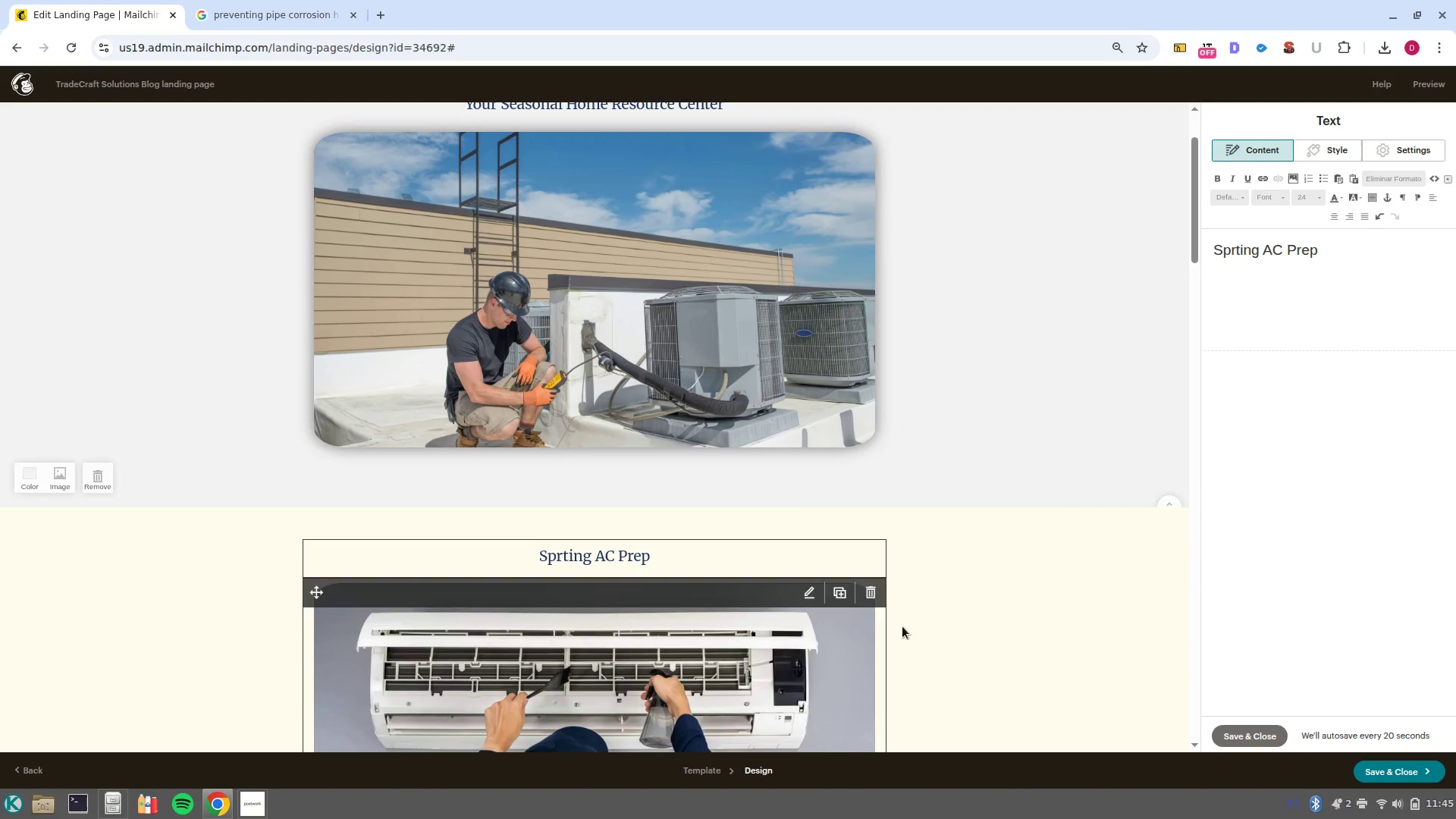 
scroll: coordinate [972, 651], scroll_direction: up, amount: 4.0
 